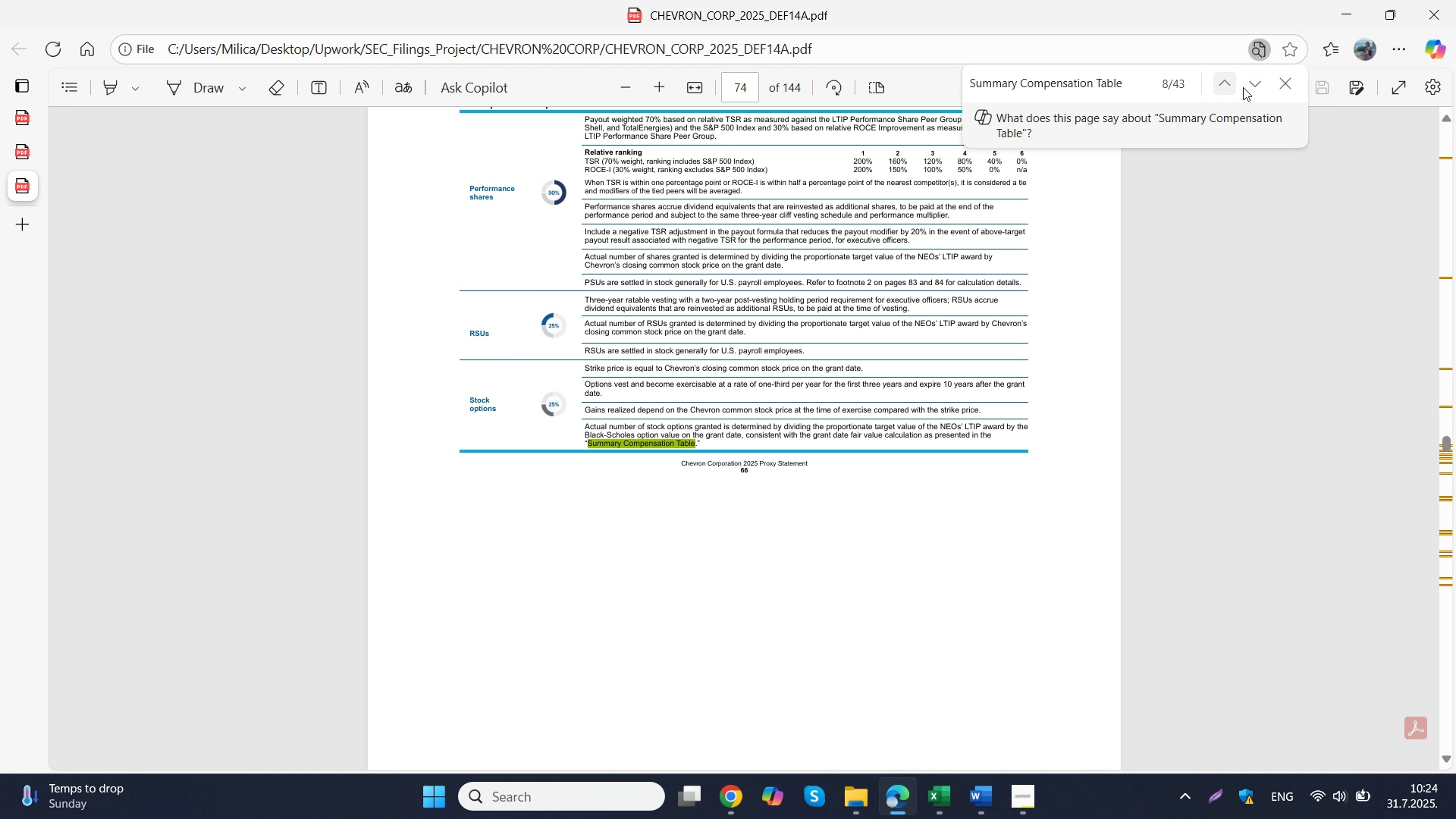 
left_click([1248, 84])
 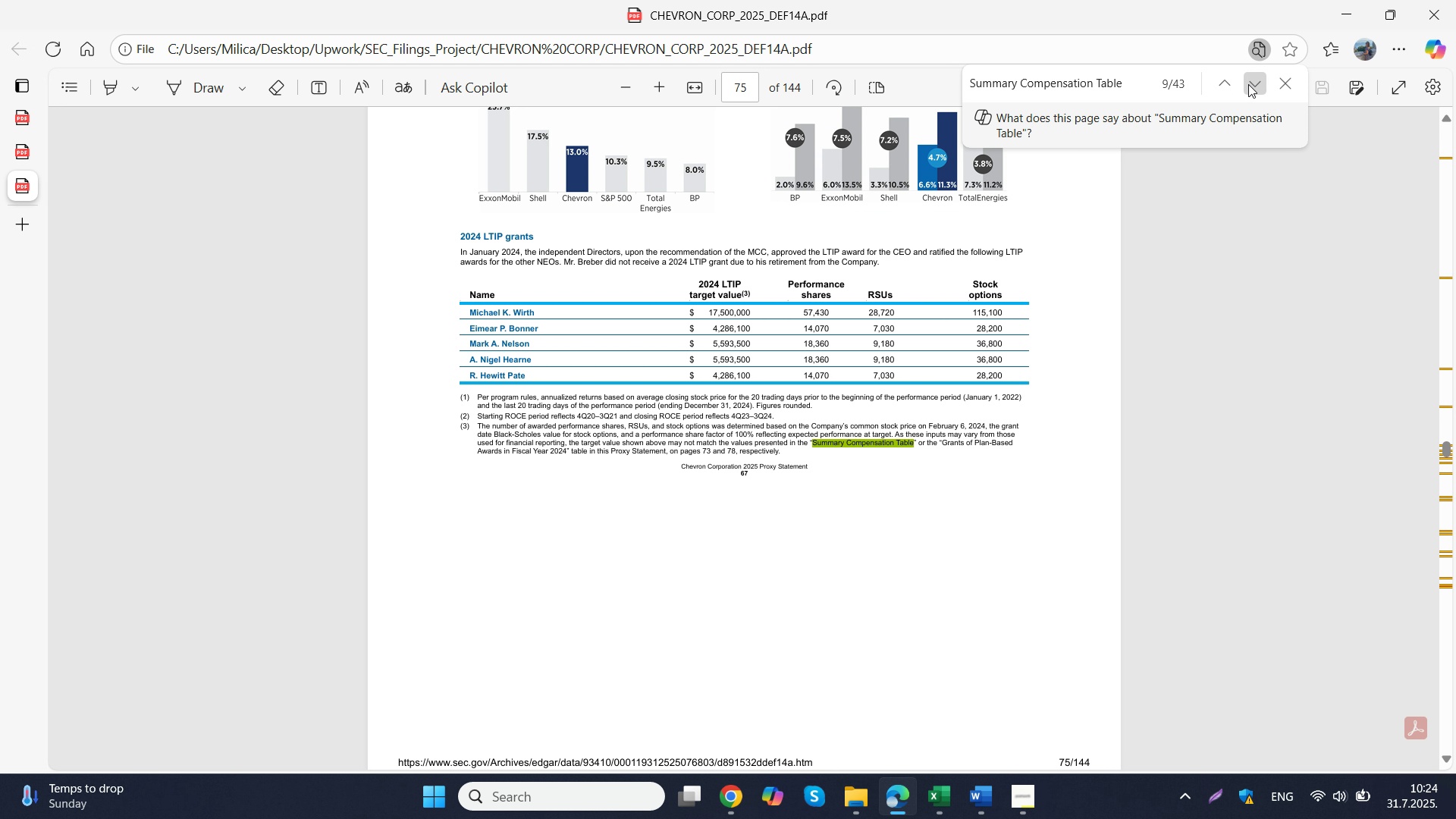 
left_click([1248, 84])
 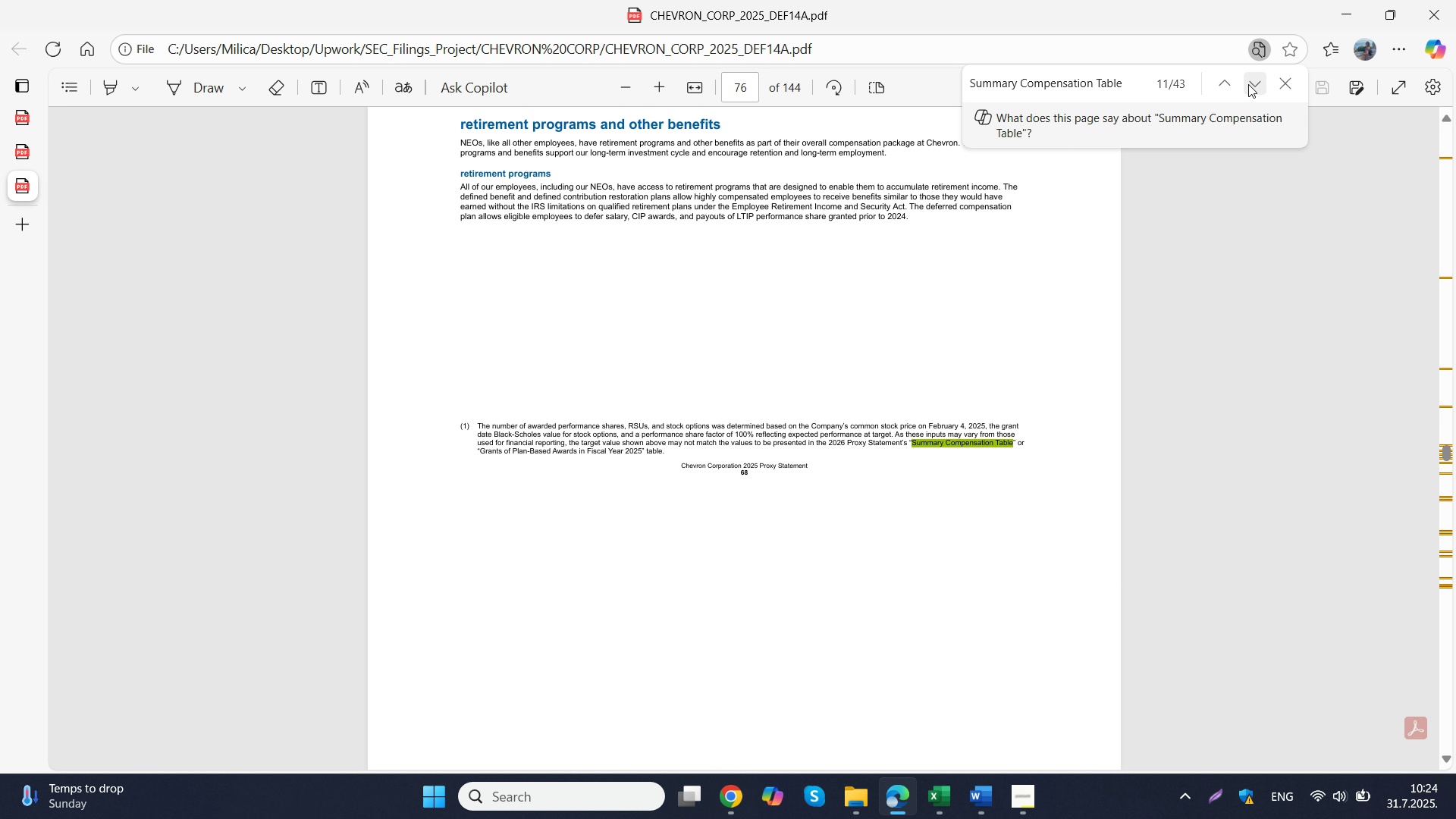 
left_click([1248, 84])
 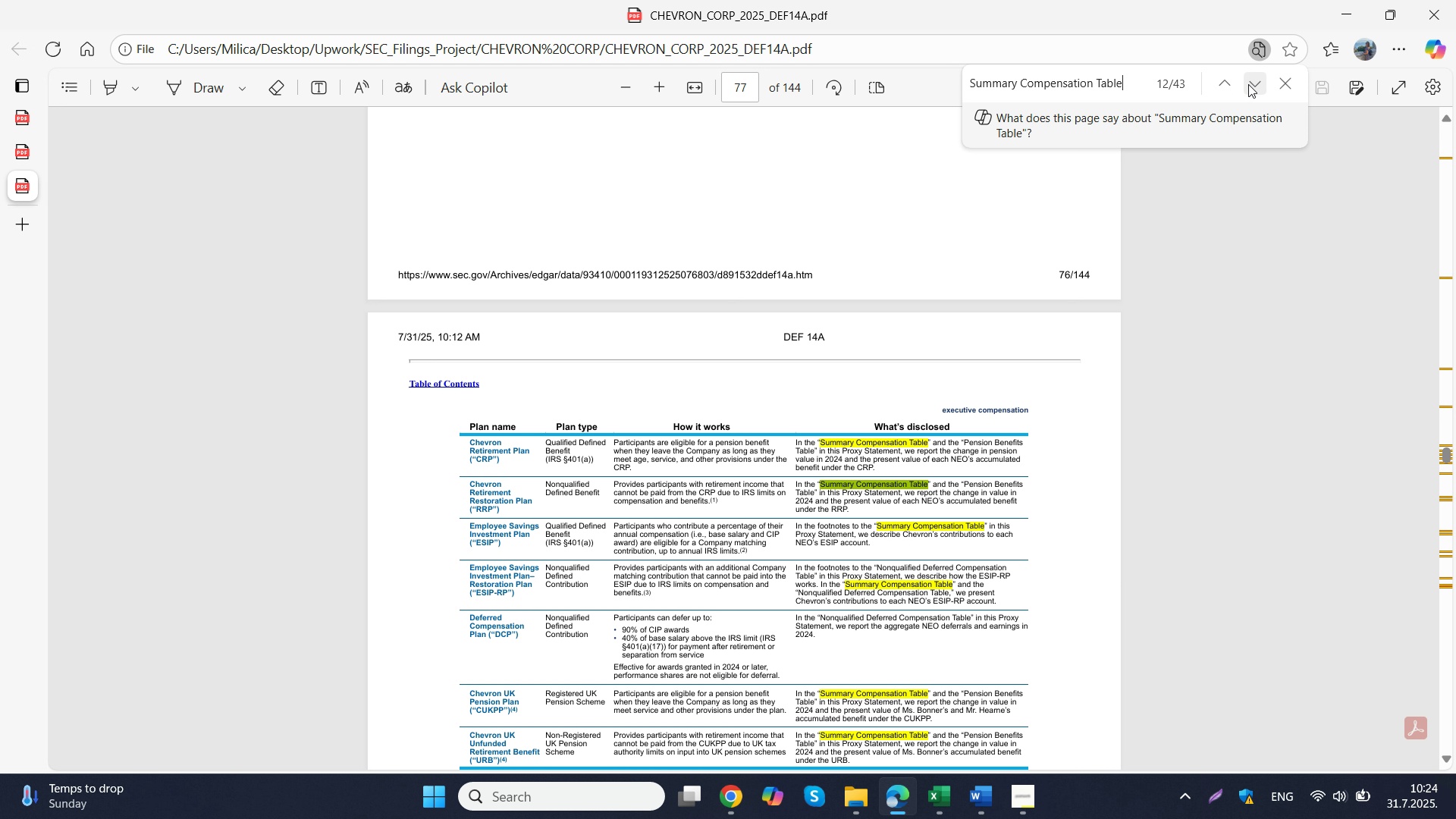 
left_click([1248, 84])
 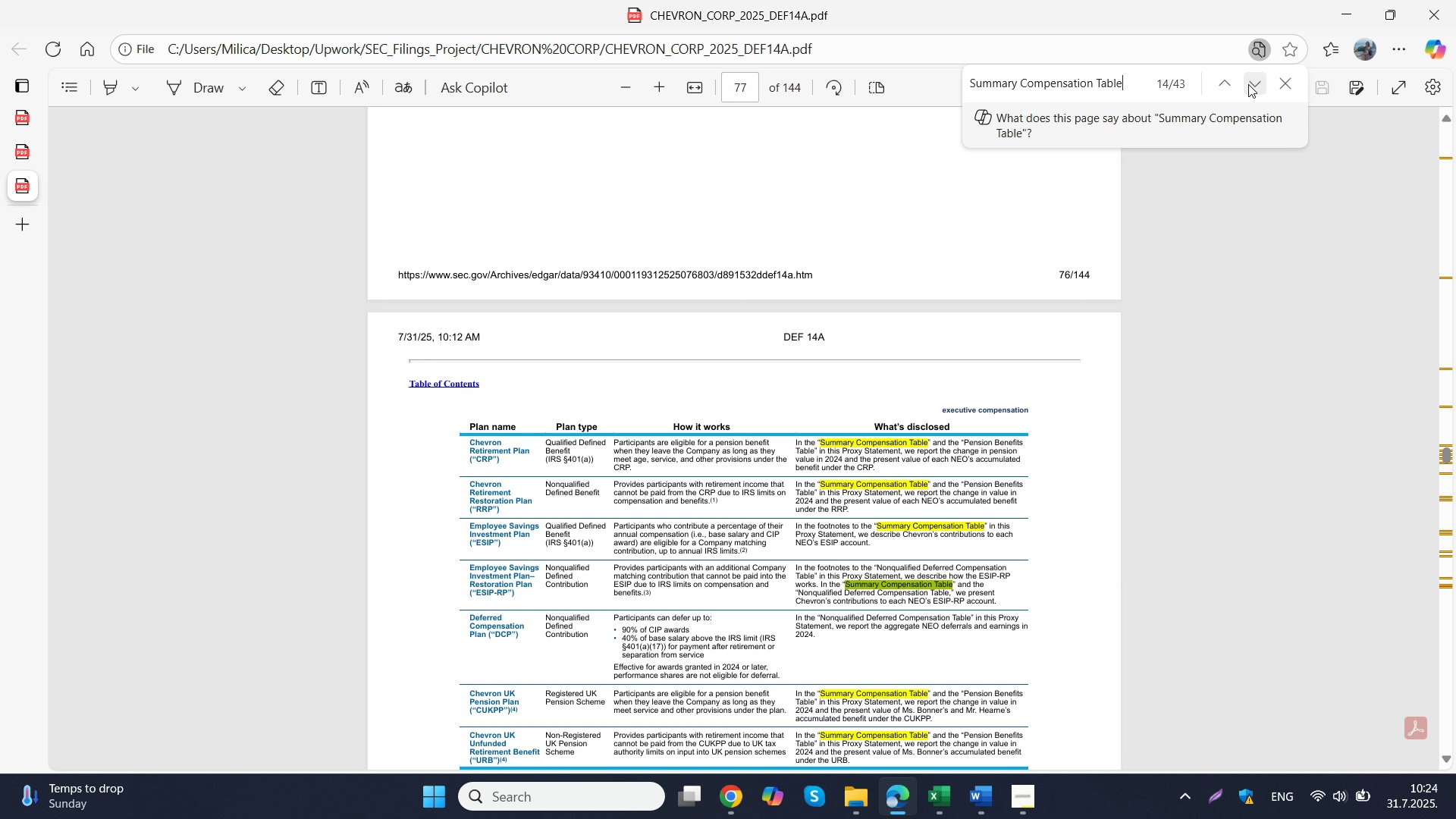 
double_click([1248, 84])
 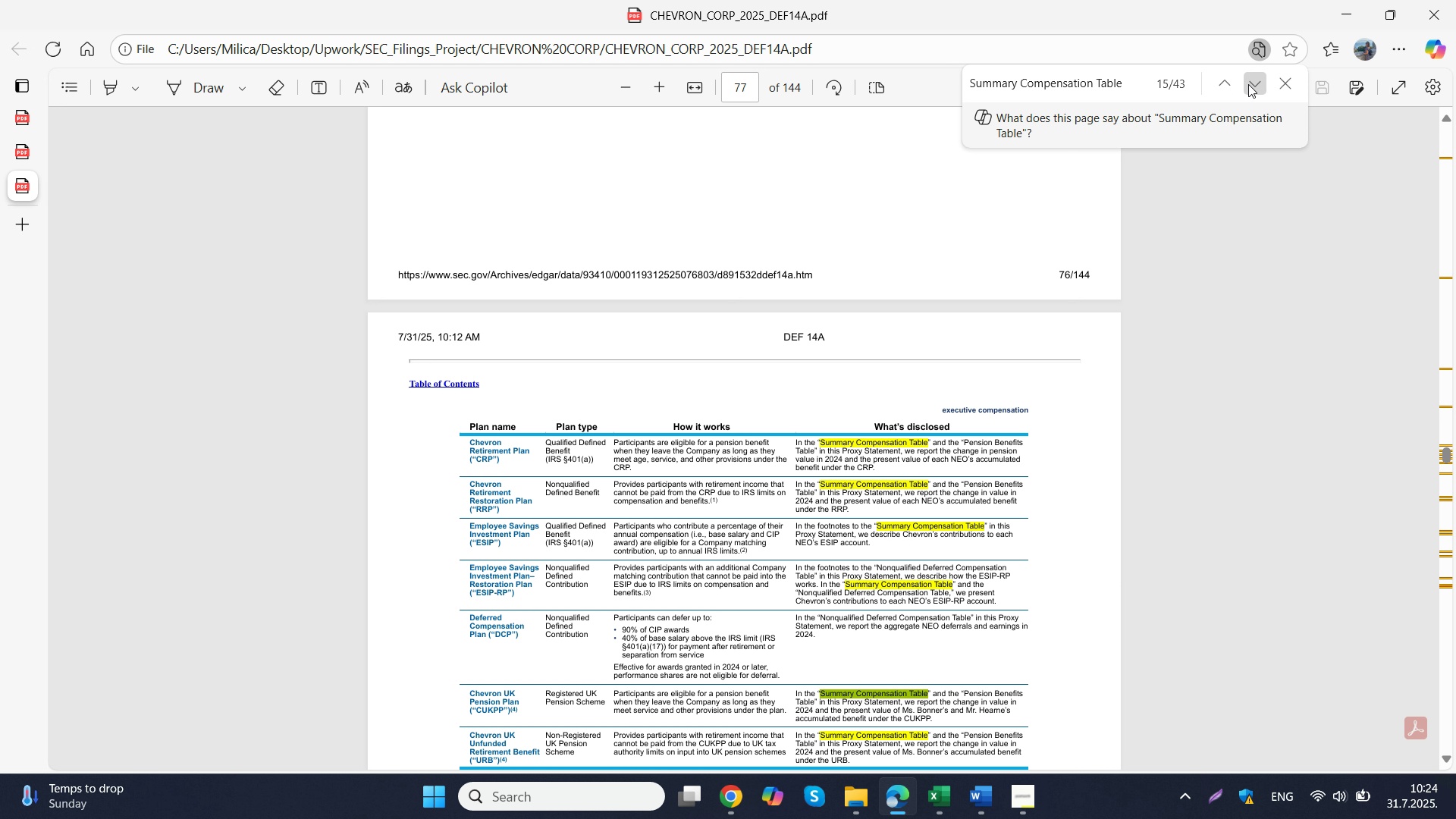 
triple_click([1248, 84])
 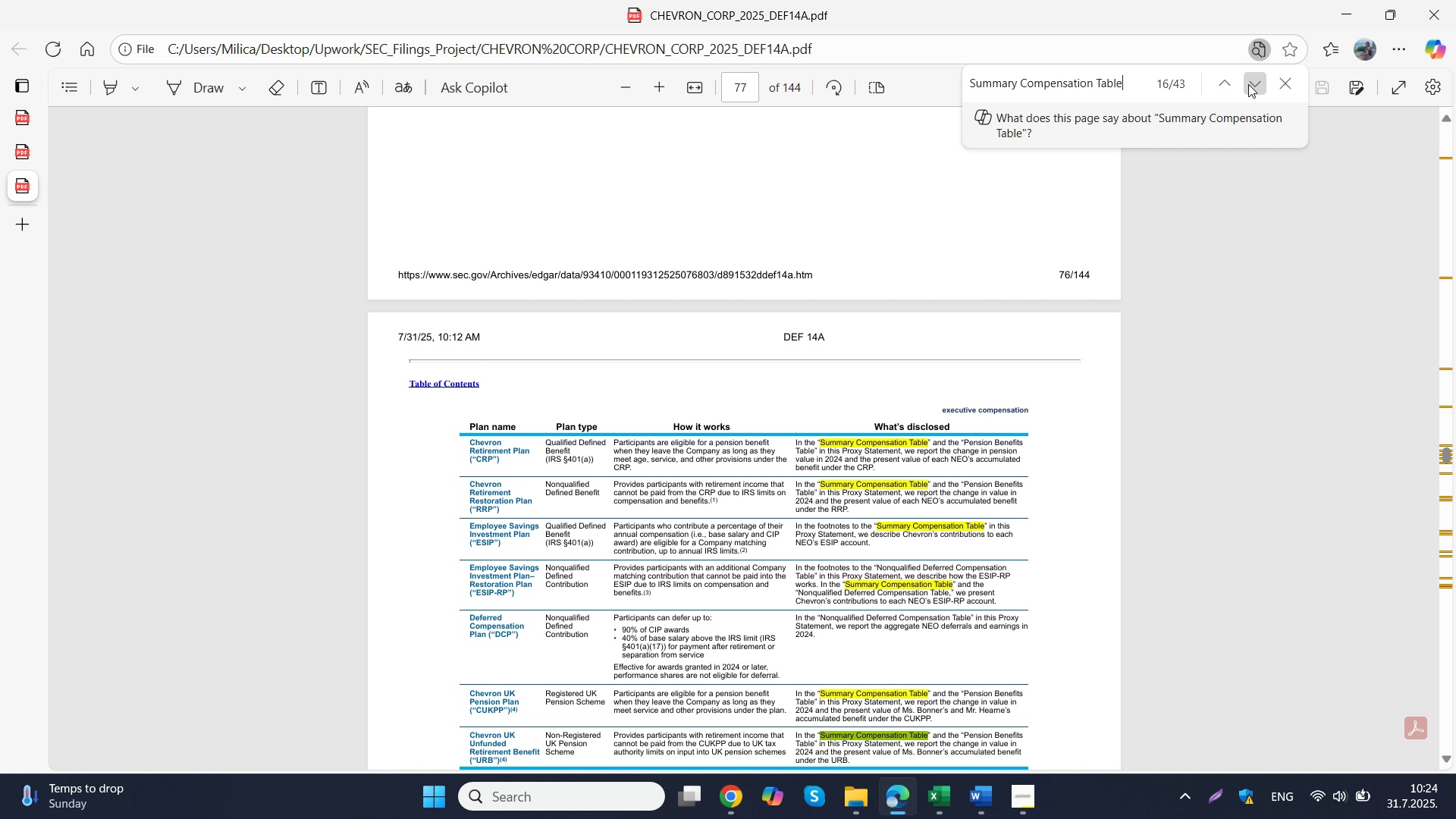 
triple_click([1248, 84])
 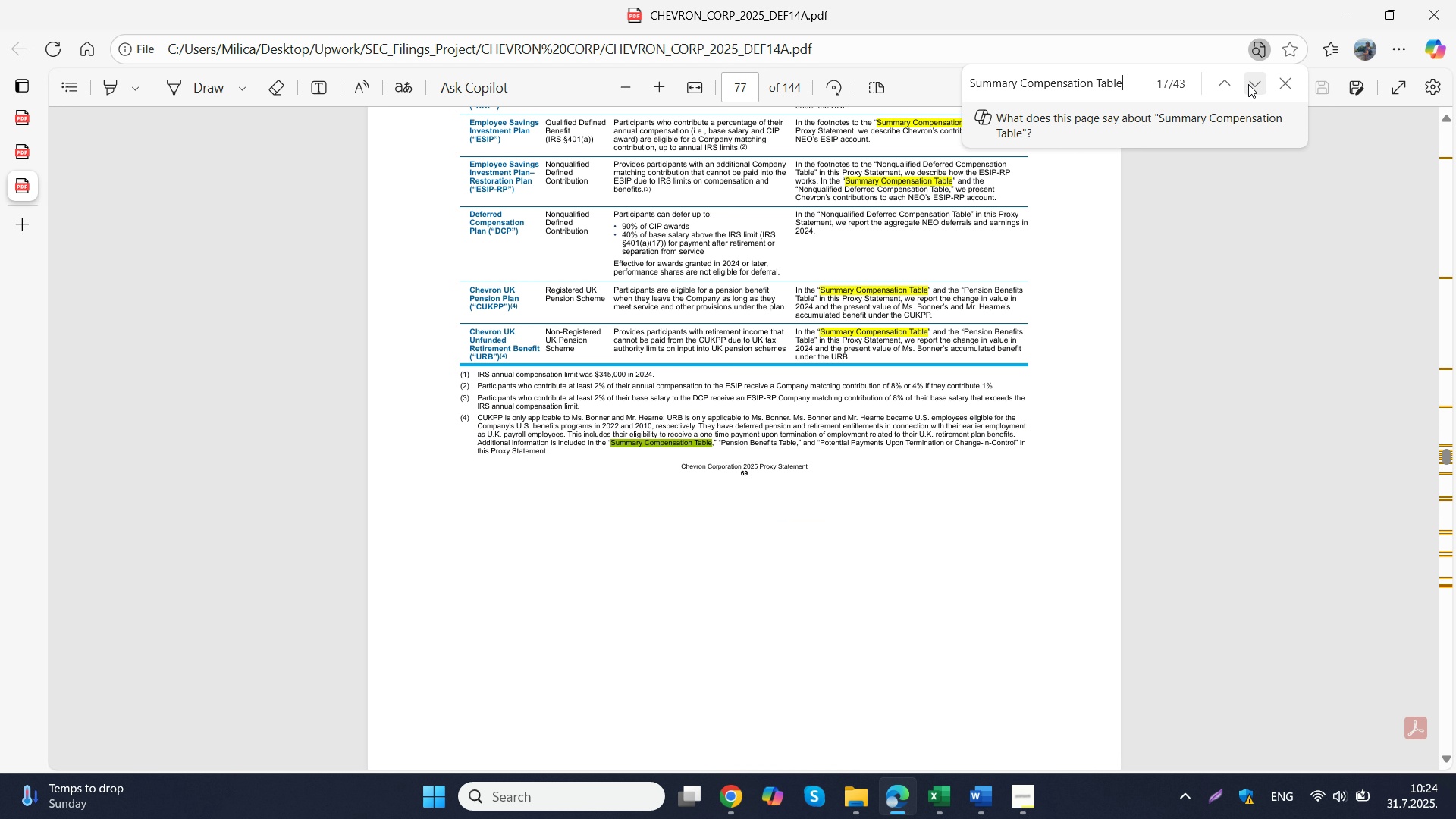 
triple_click([1248, 84])
 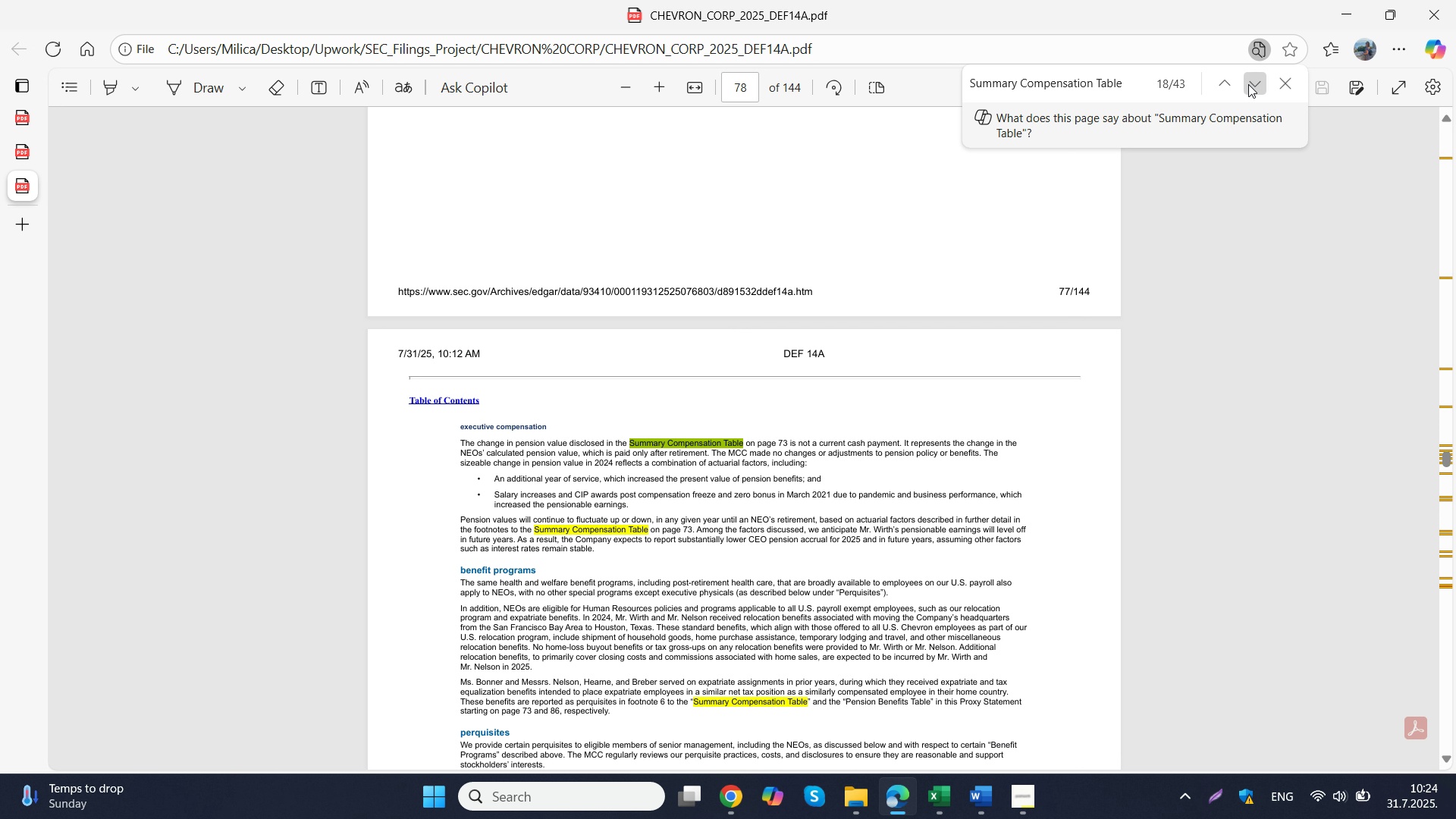 
double_click([1248, 84])
 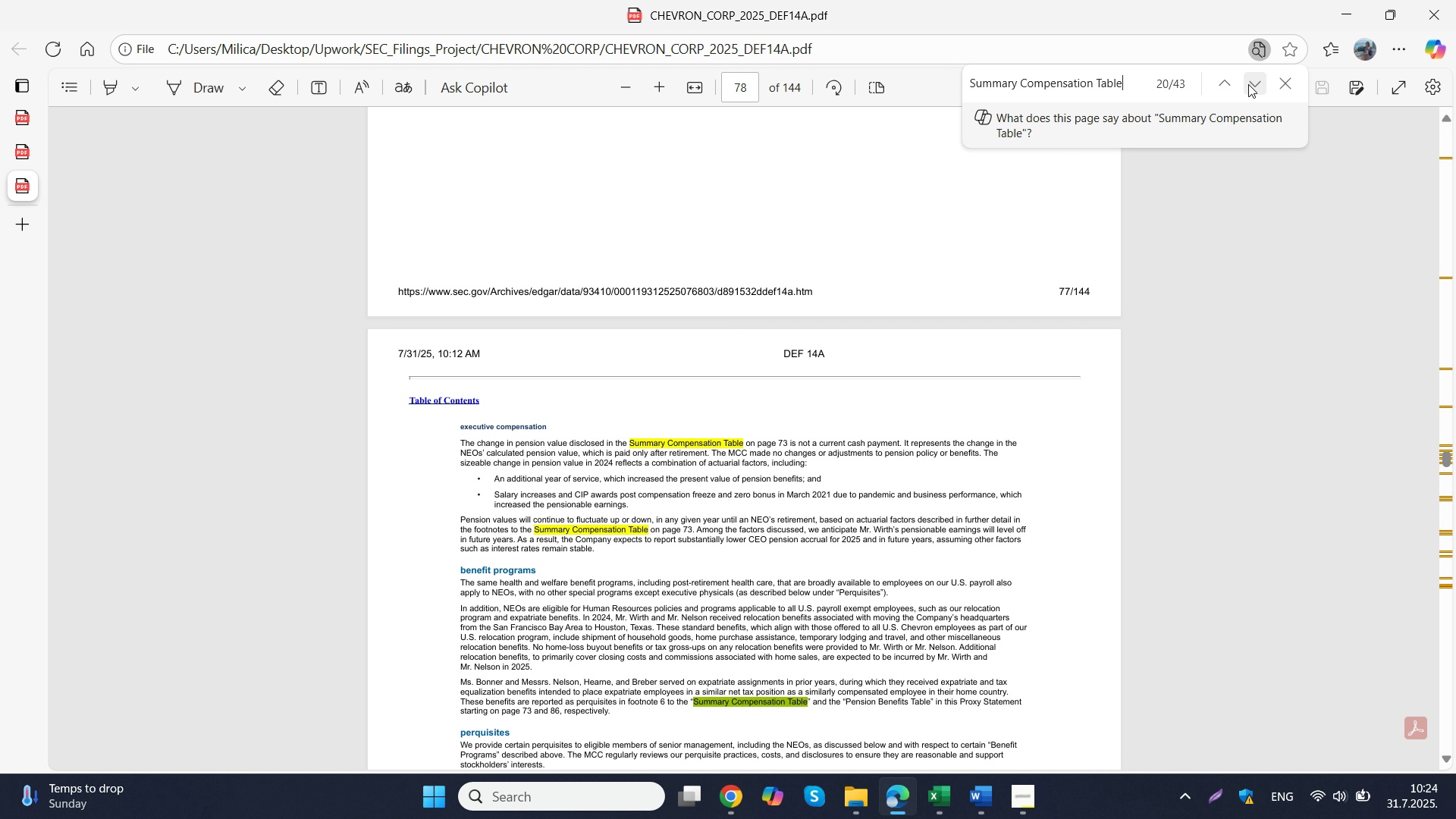 
left_click([1248, 84])
 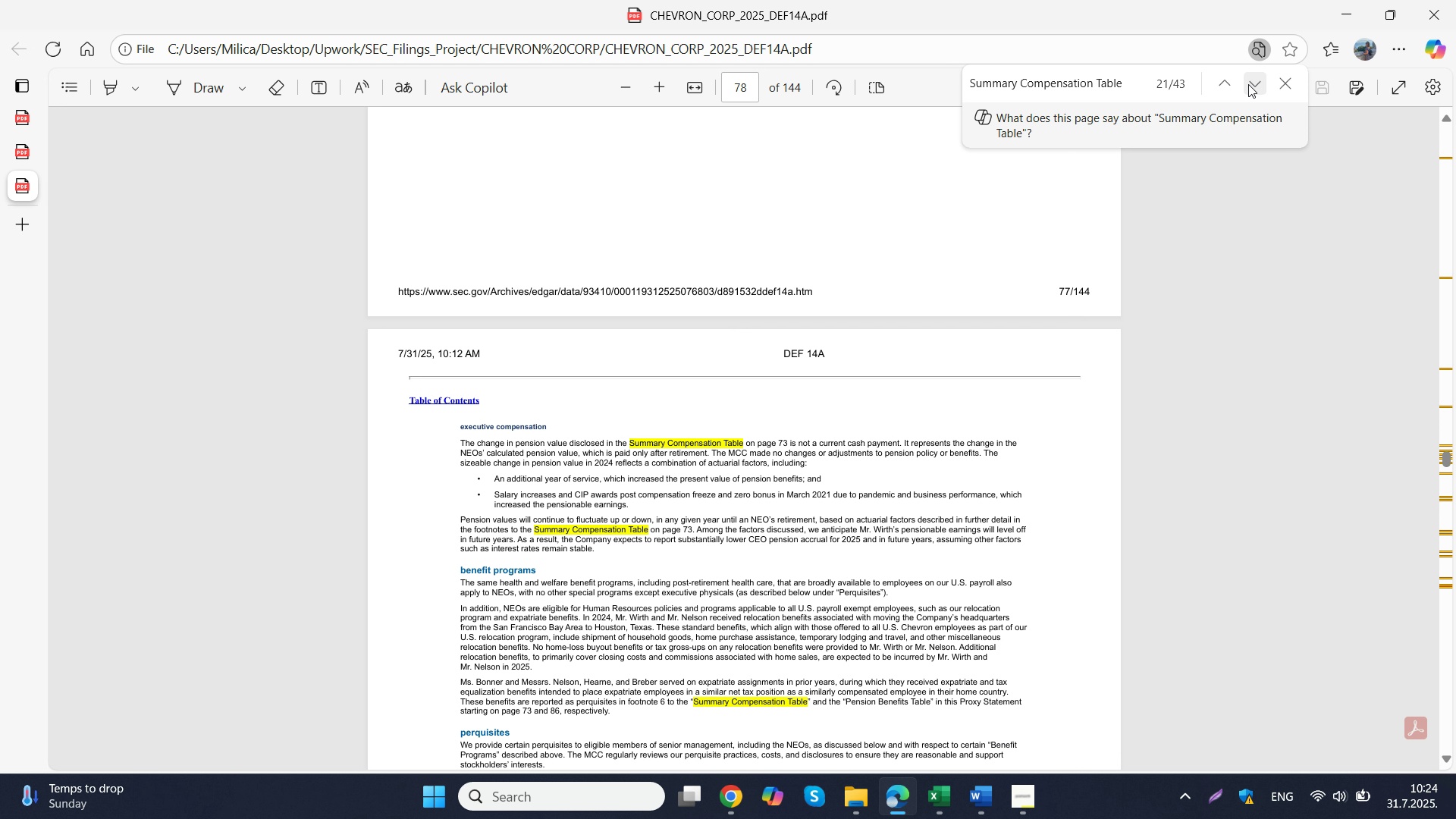 
left_click([1248, 84])
 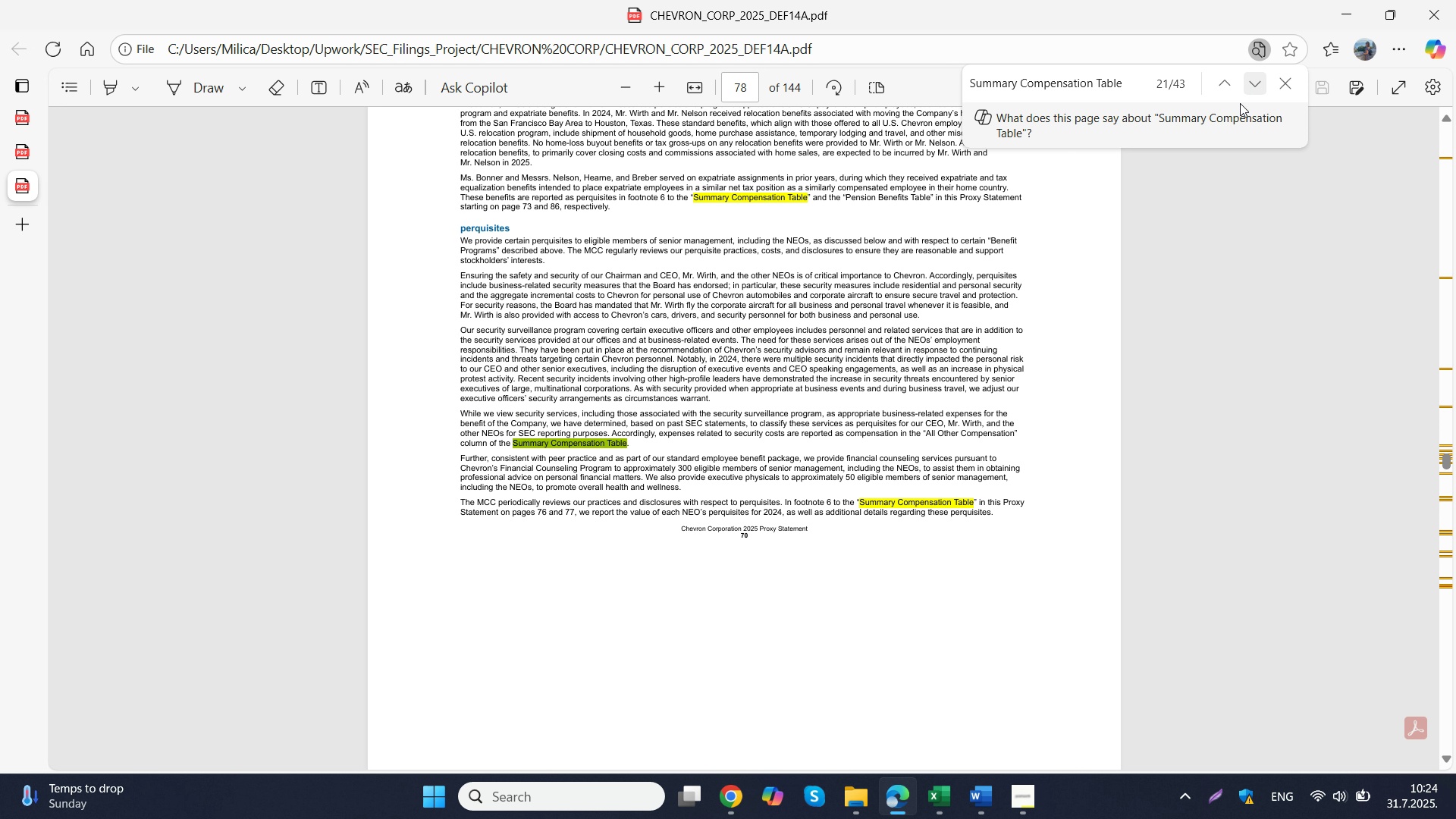 
scroll: coordinate [994, 406], scroll_direction: down, amount: 4.0
 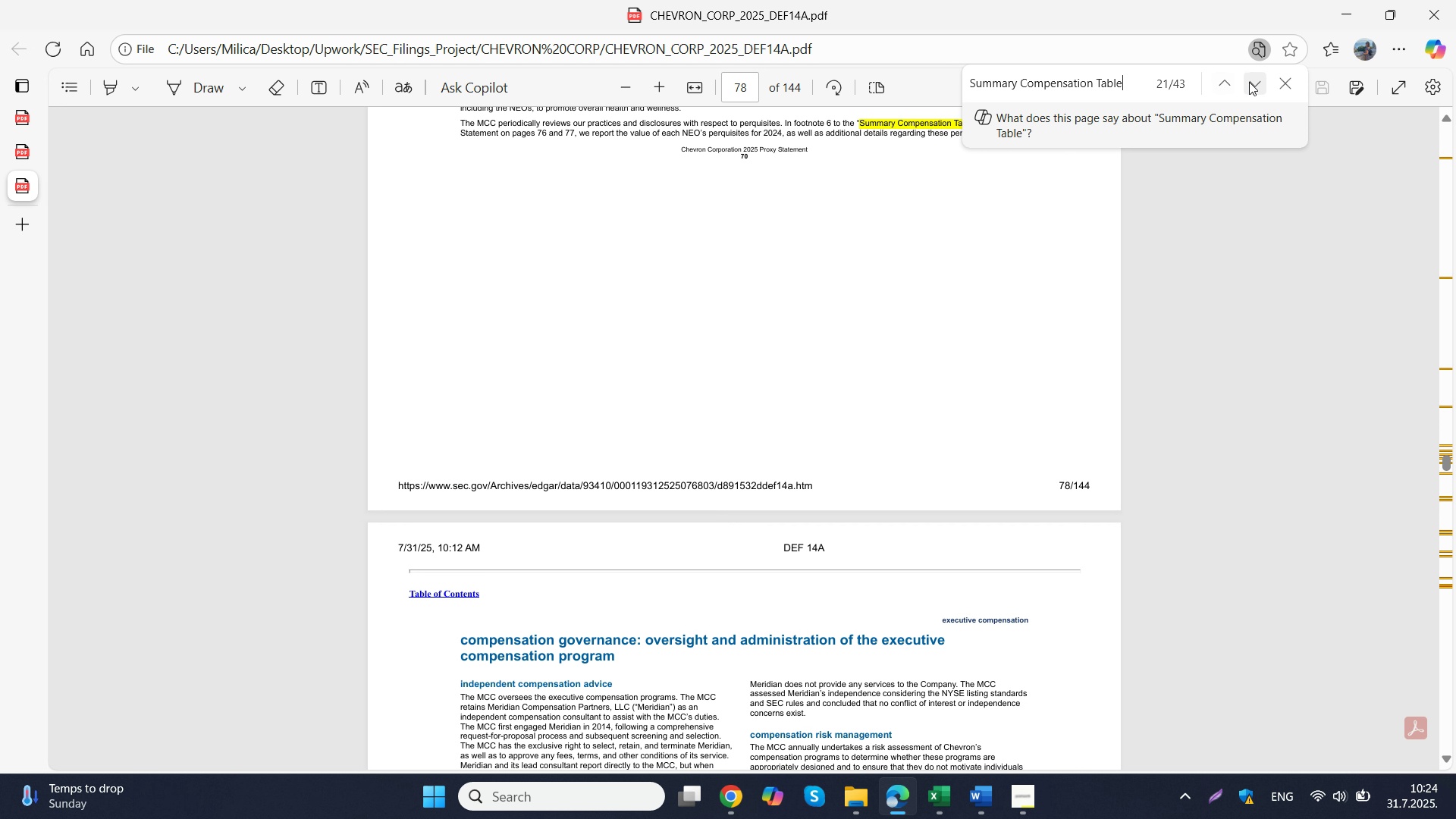 
double_click([1249, 82])
 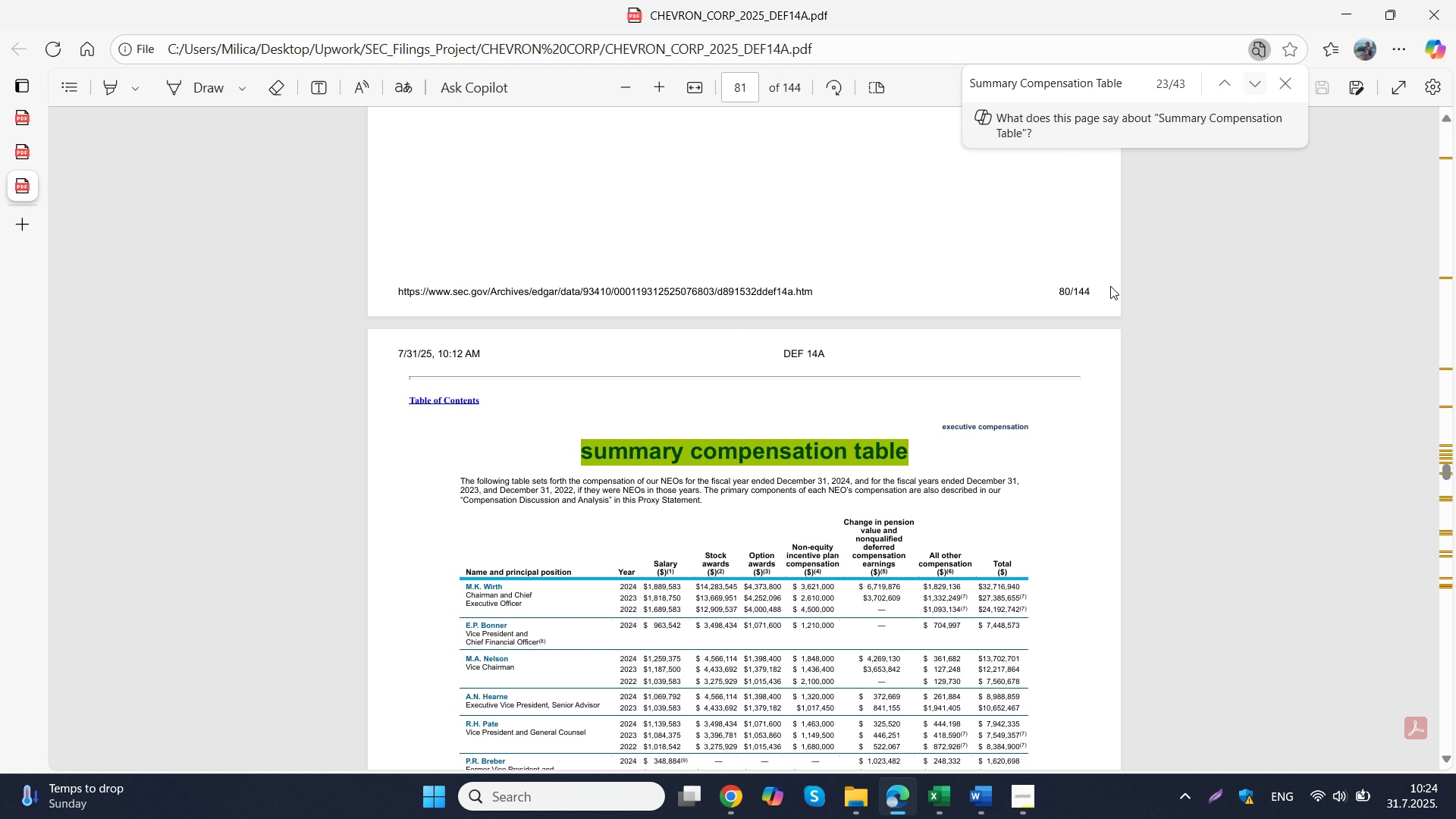 
scroll: coordinate [1037, 331], scroll_direction: down, amount: 3.0
 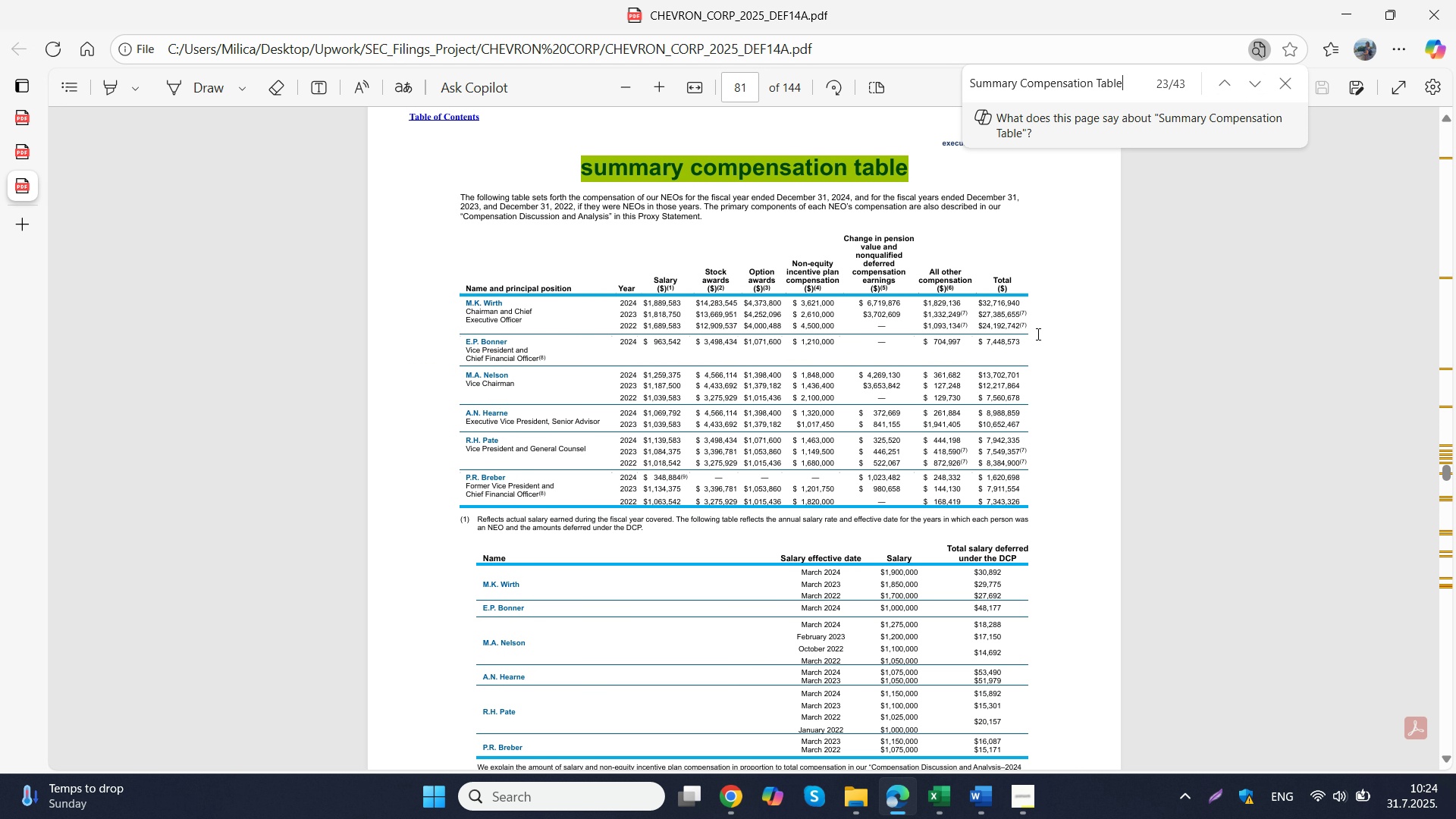 
scroll: coordinate [1037, 334], scroll_direction: up, amount: 2.0
 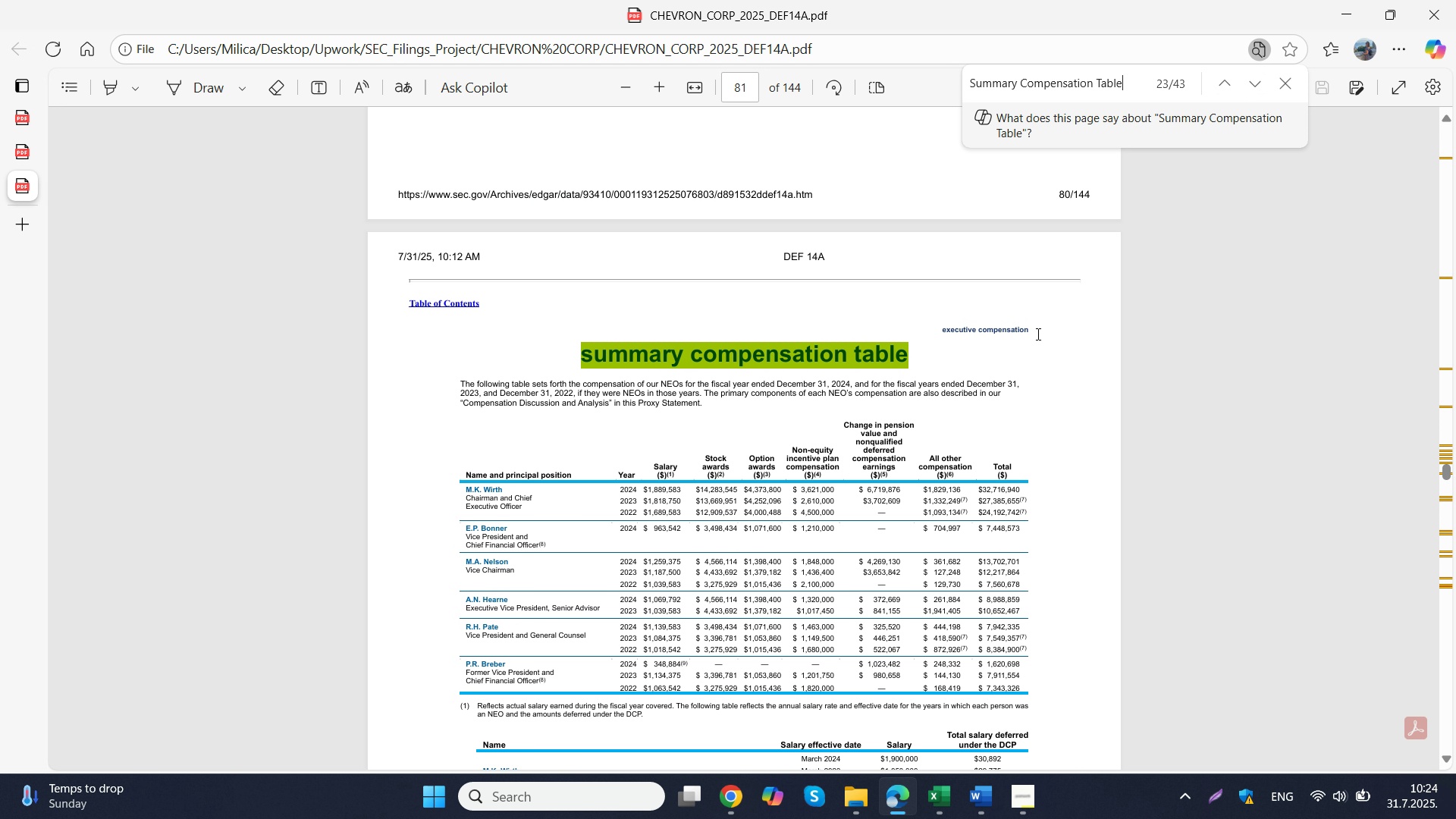 
scroll: coordinate [1037, 334], scroll_direction: down, amount: 8.0
 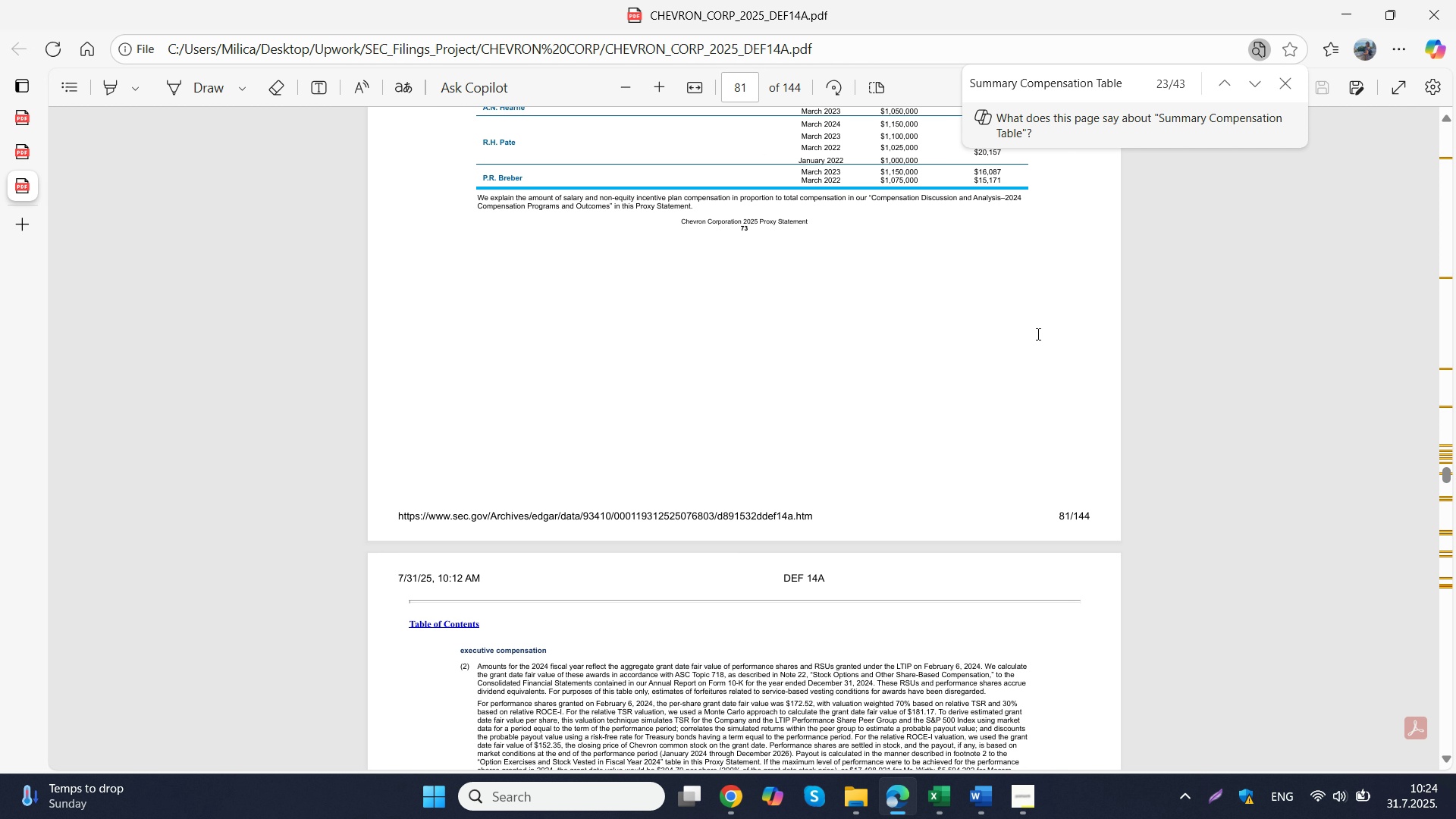 
scroll: coordinate [1037, 334], scroll_direction: up, amount: 6.0
 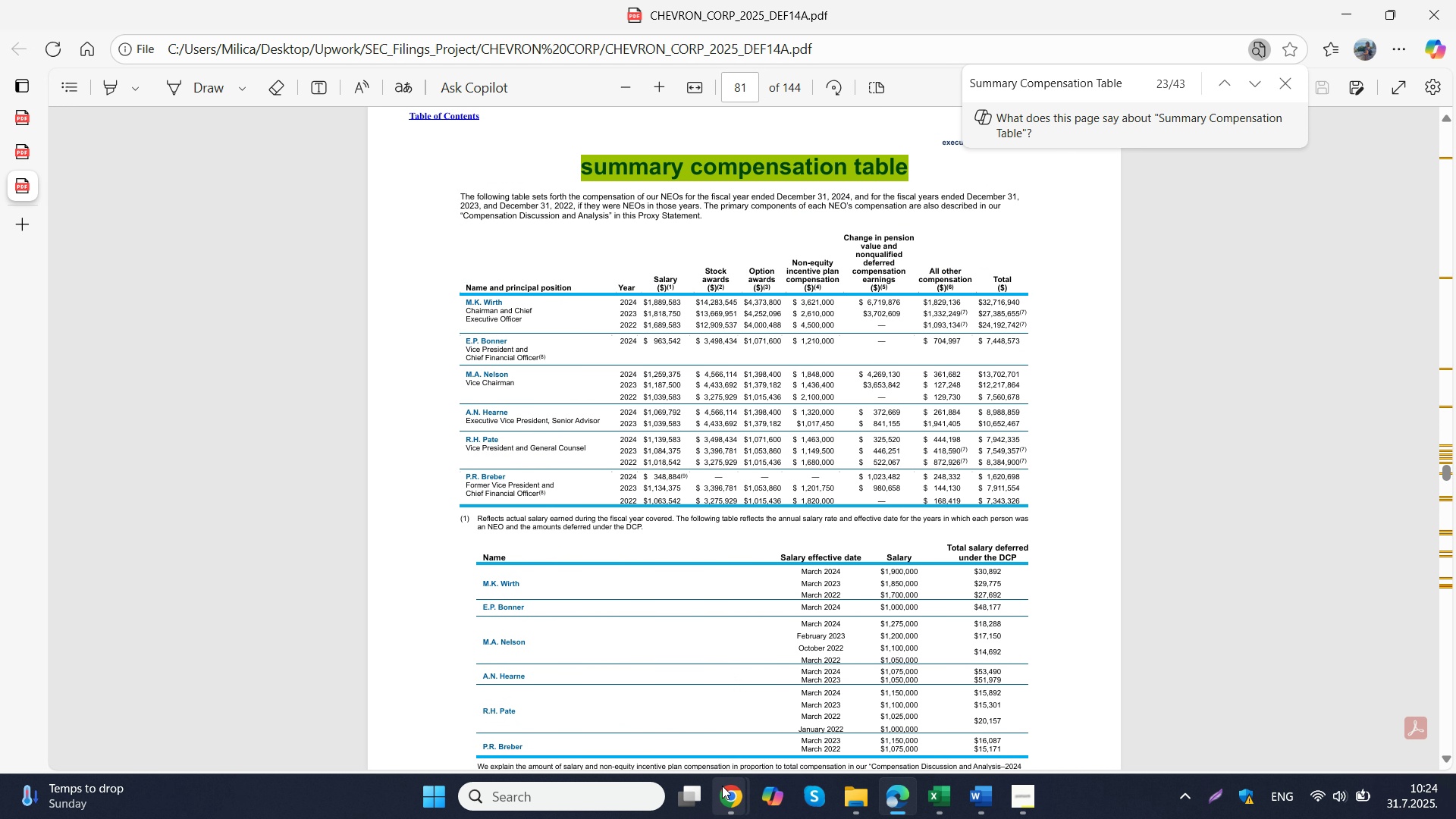 
left_click([652, 701])
 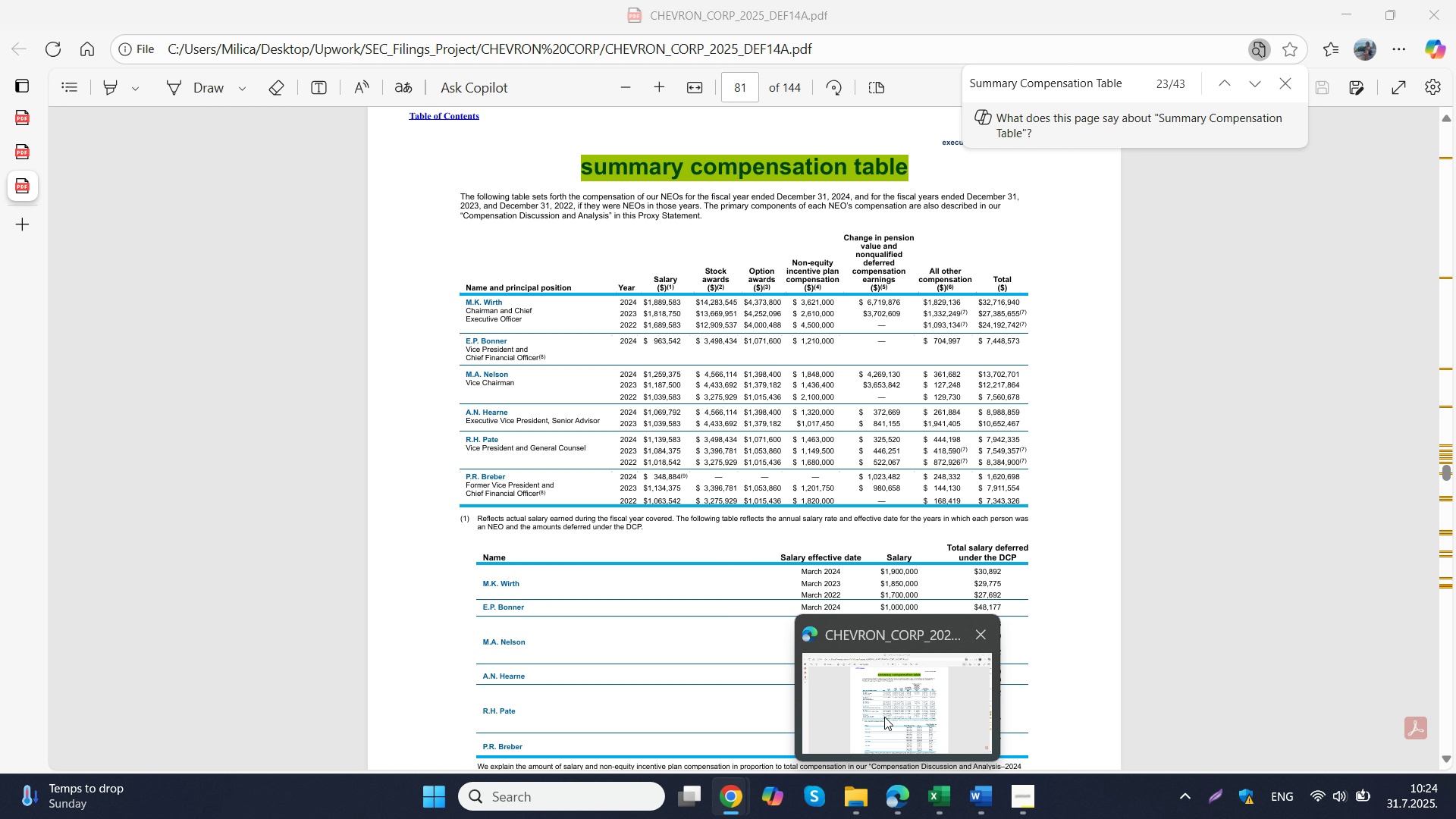 
left_click([884, 717])
 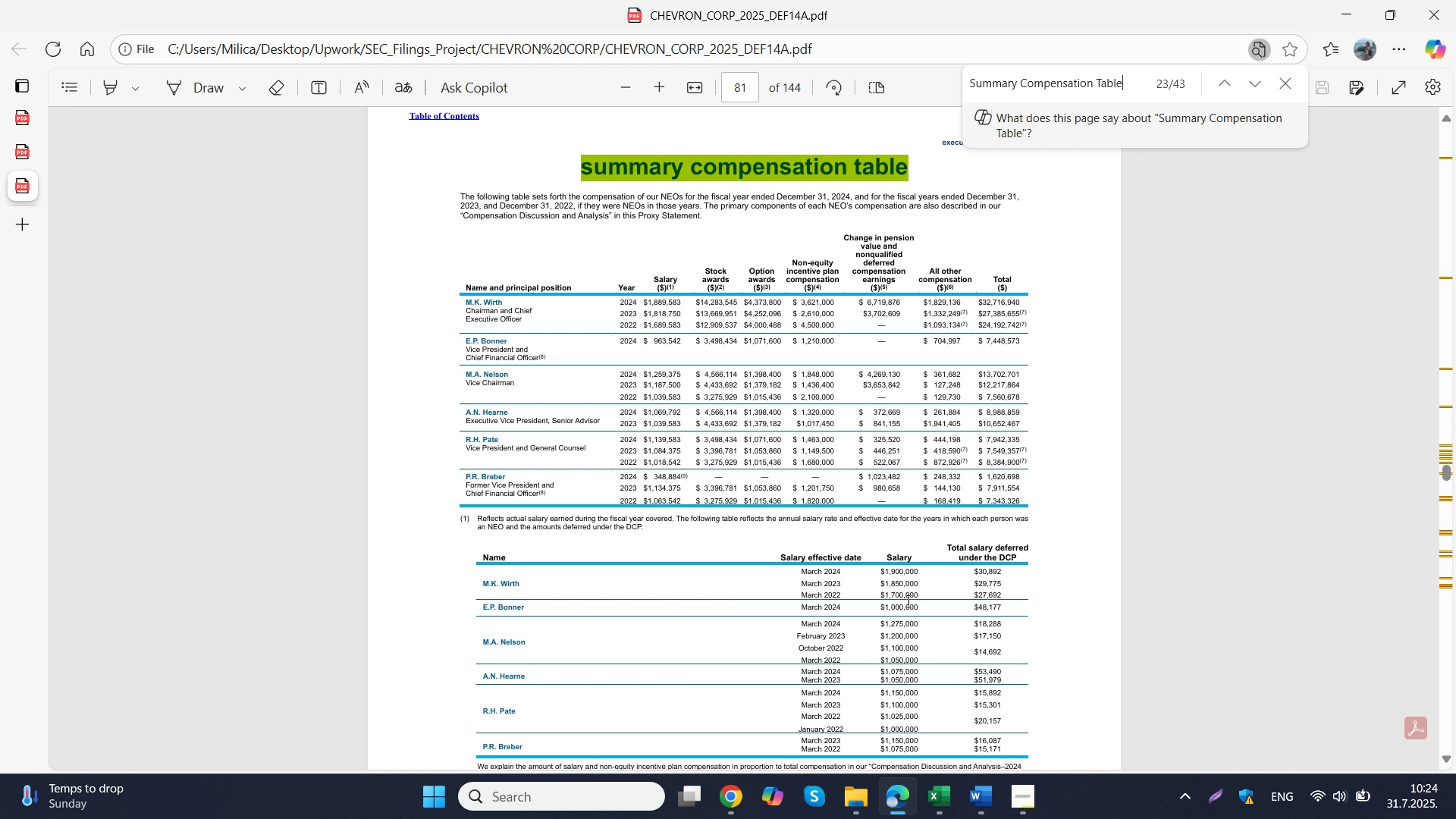 
scroll: coordinate [900, 607], scroll_direction: up, amount: 8.0
 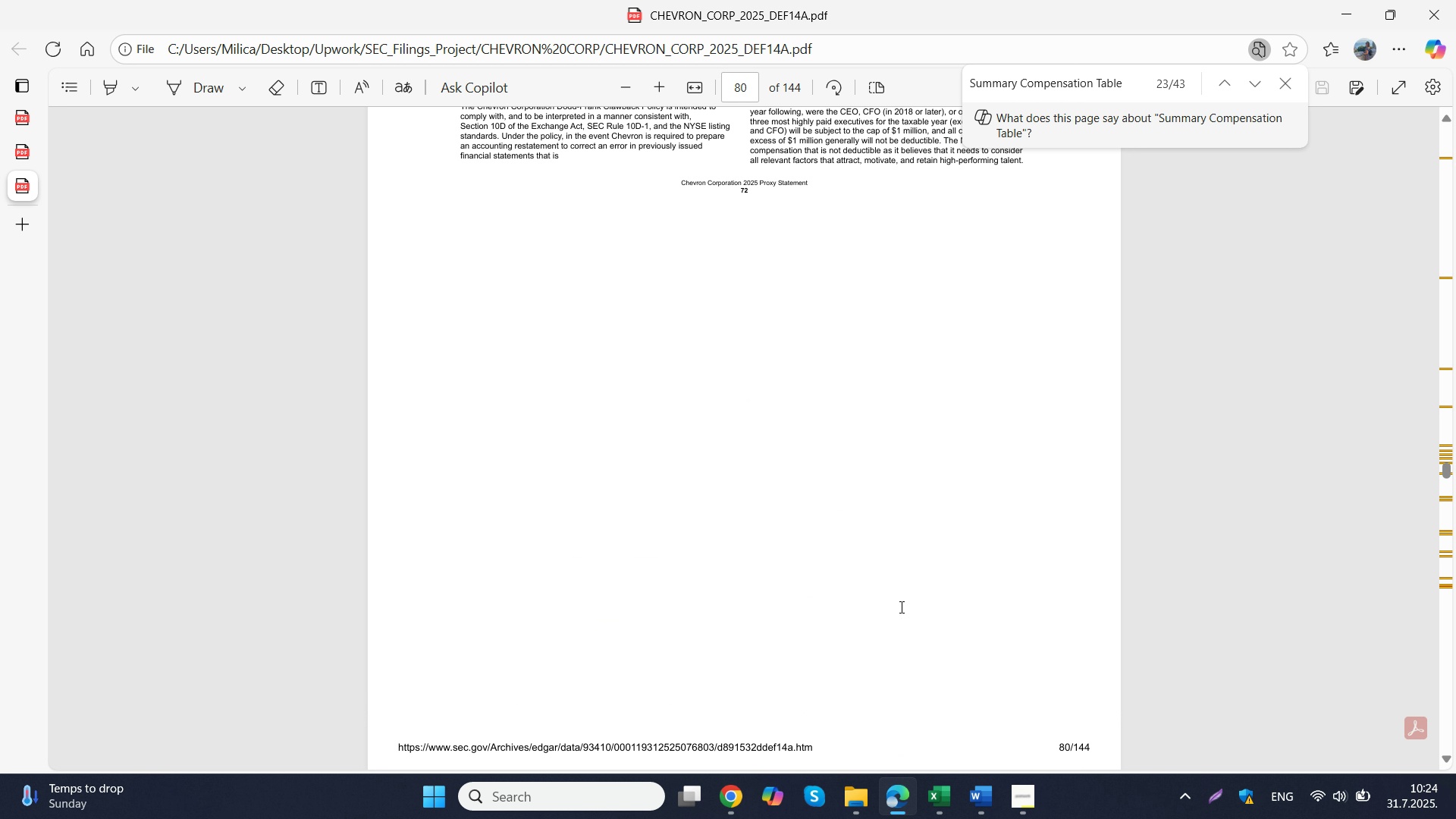 
scroll: coordinate [899, 613], scroll_direction: down, amount: 17.0
 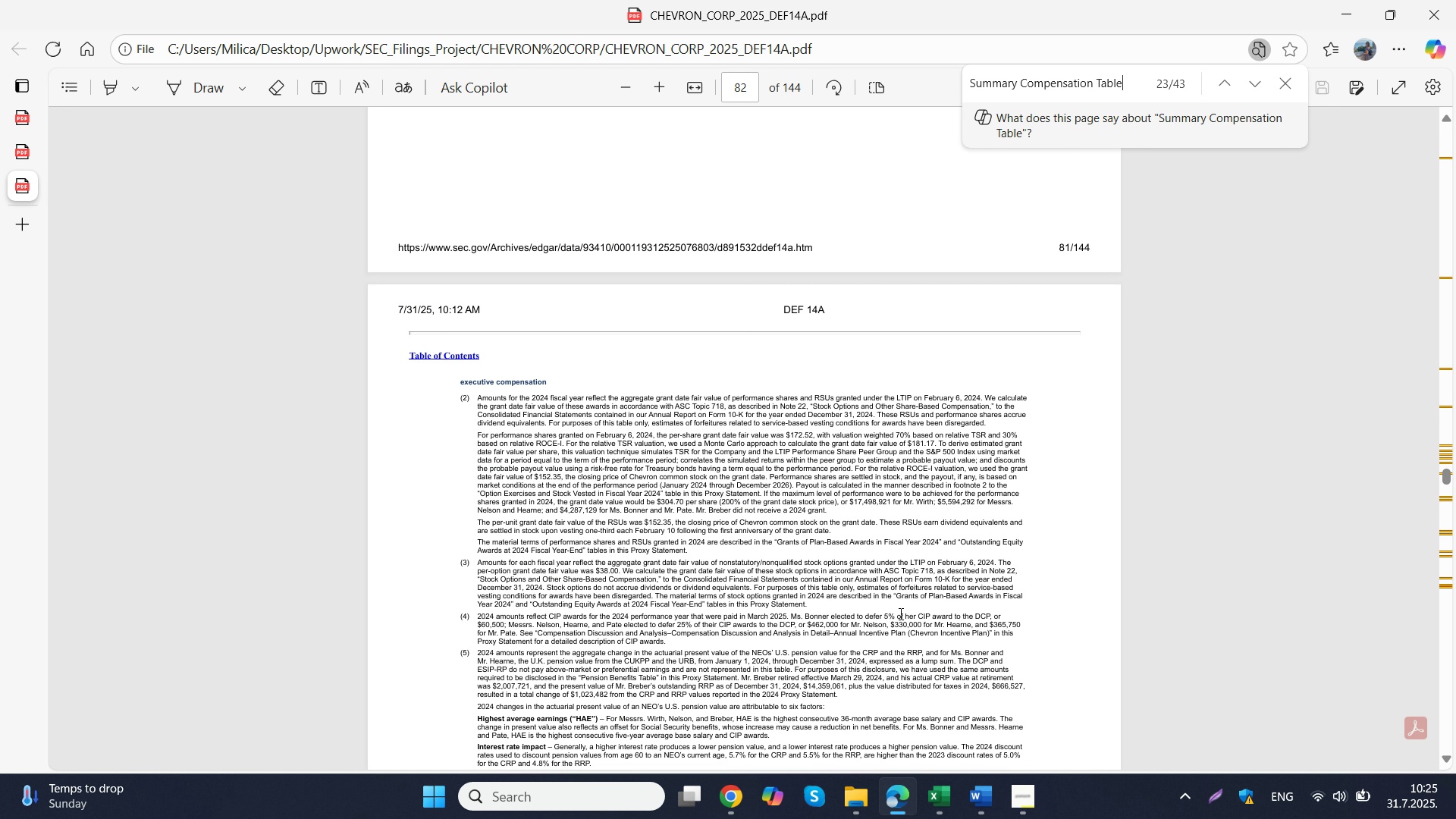 
scroll: coordinate [899, 613], scroll_direction: up, amount: 7.0
 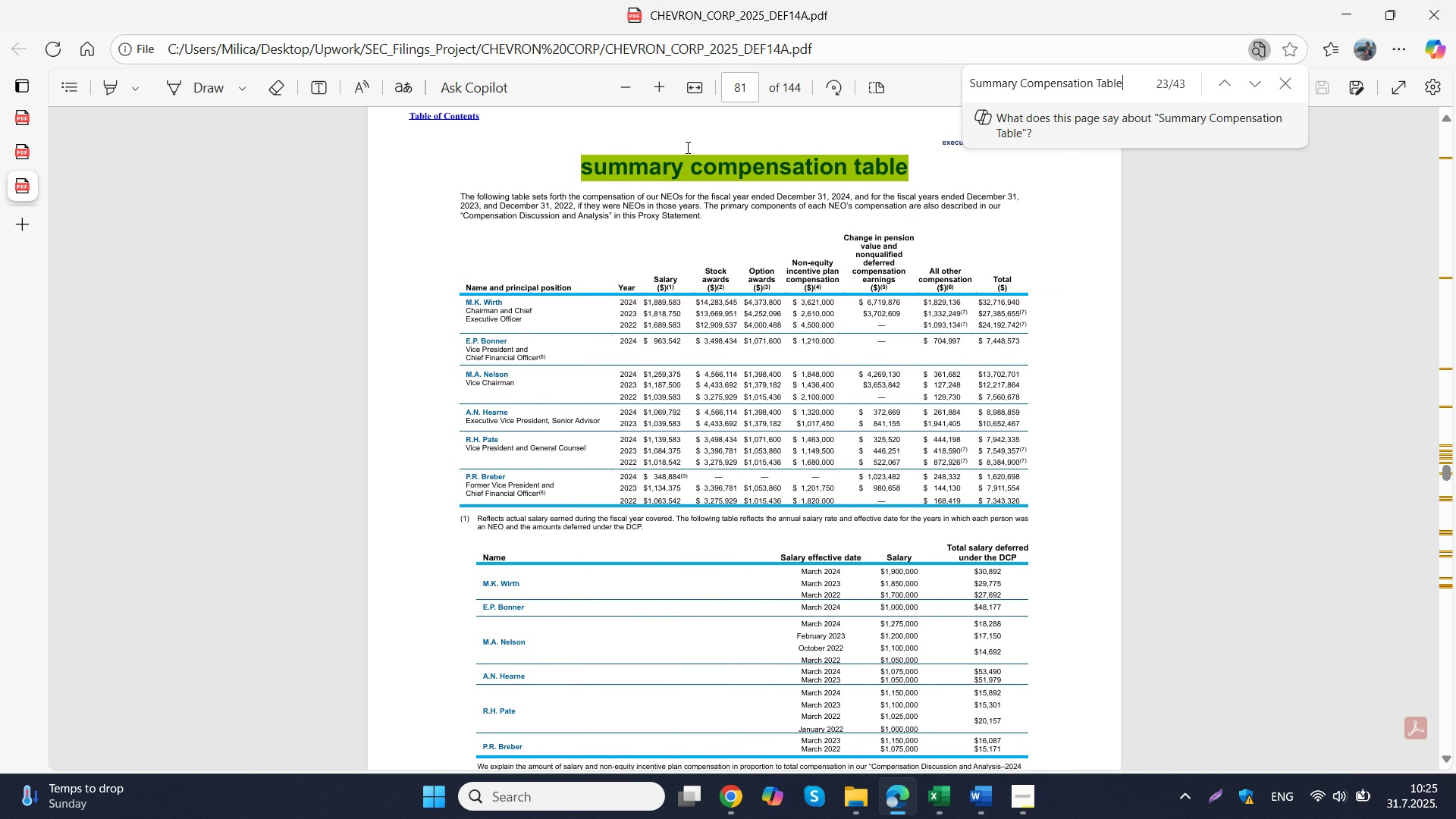 
left_click([657, 73])
 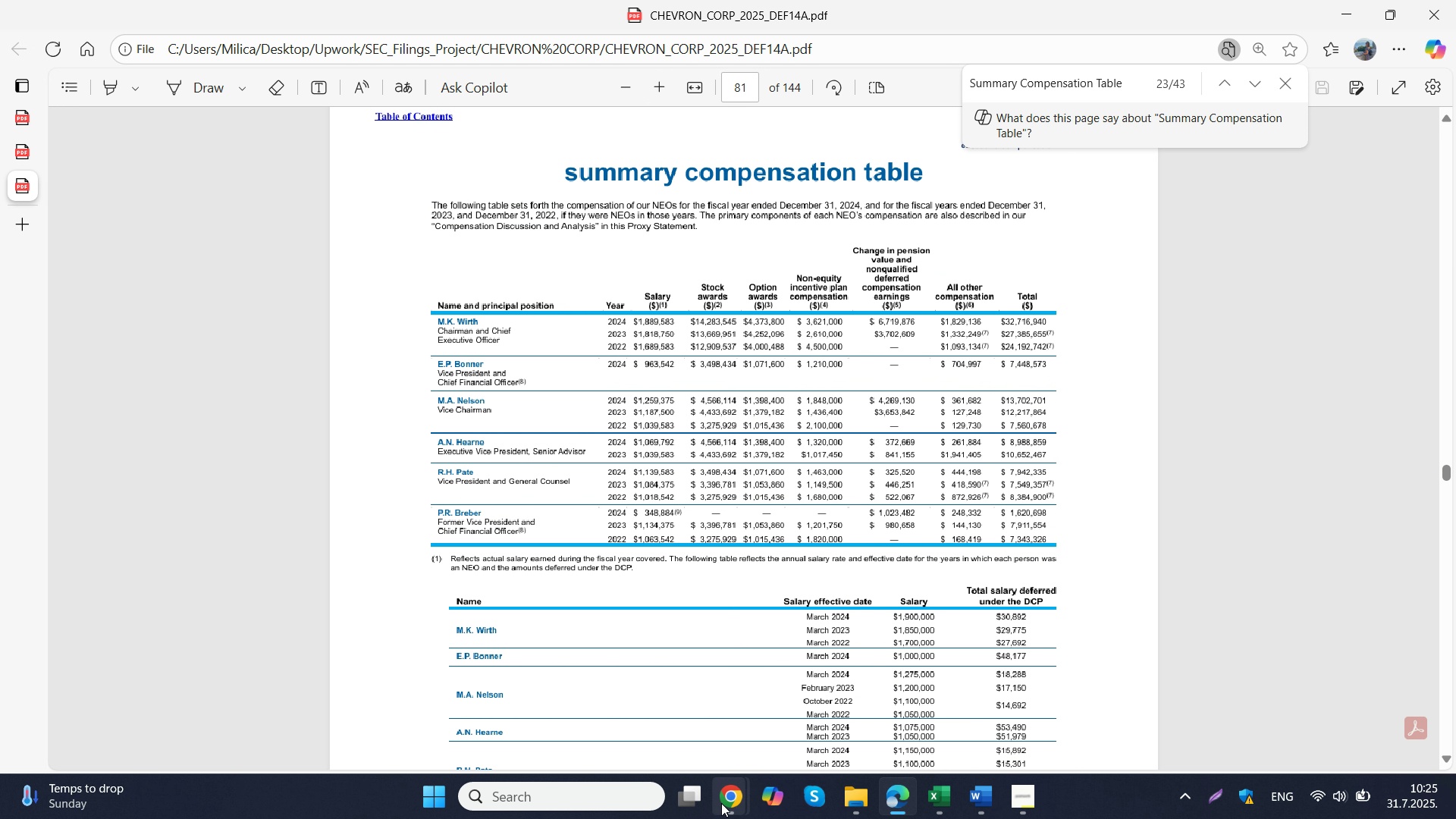 
double_click([670, 717])
 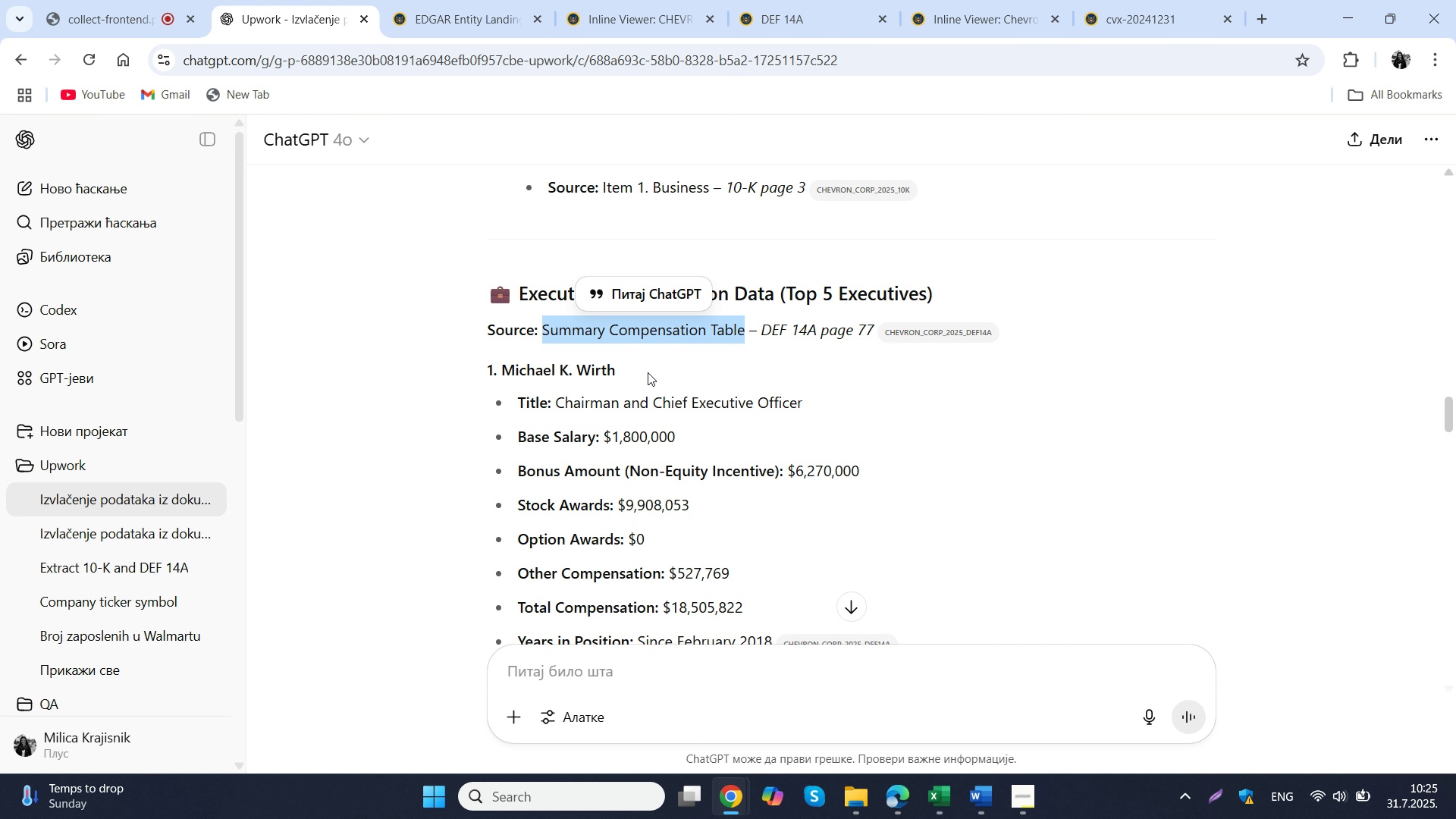 
left_click_drag(start_coordinate=[643, 368], to_coordinate=[500, 376])
 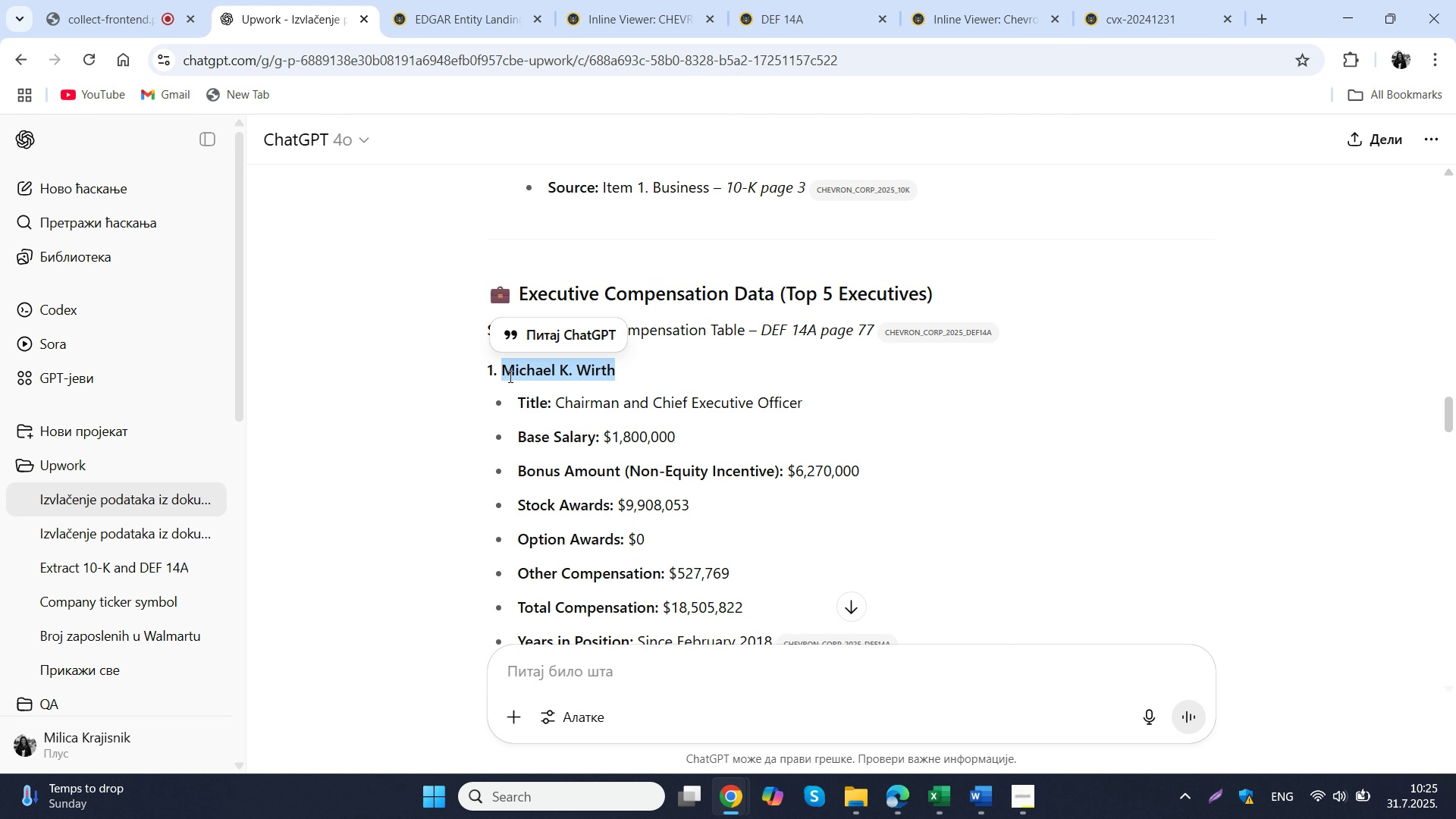 
key(Control+C)
 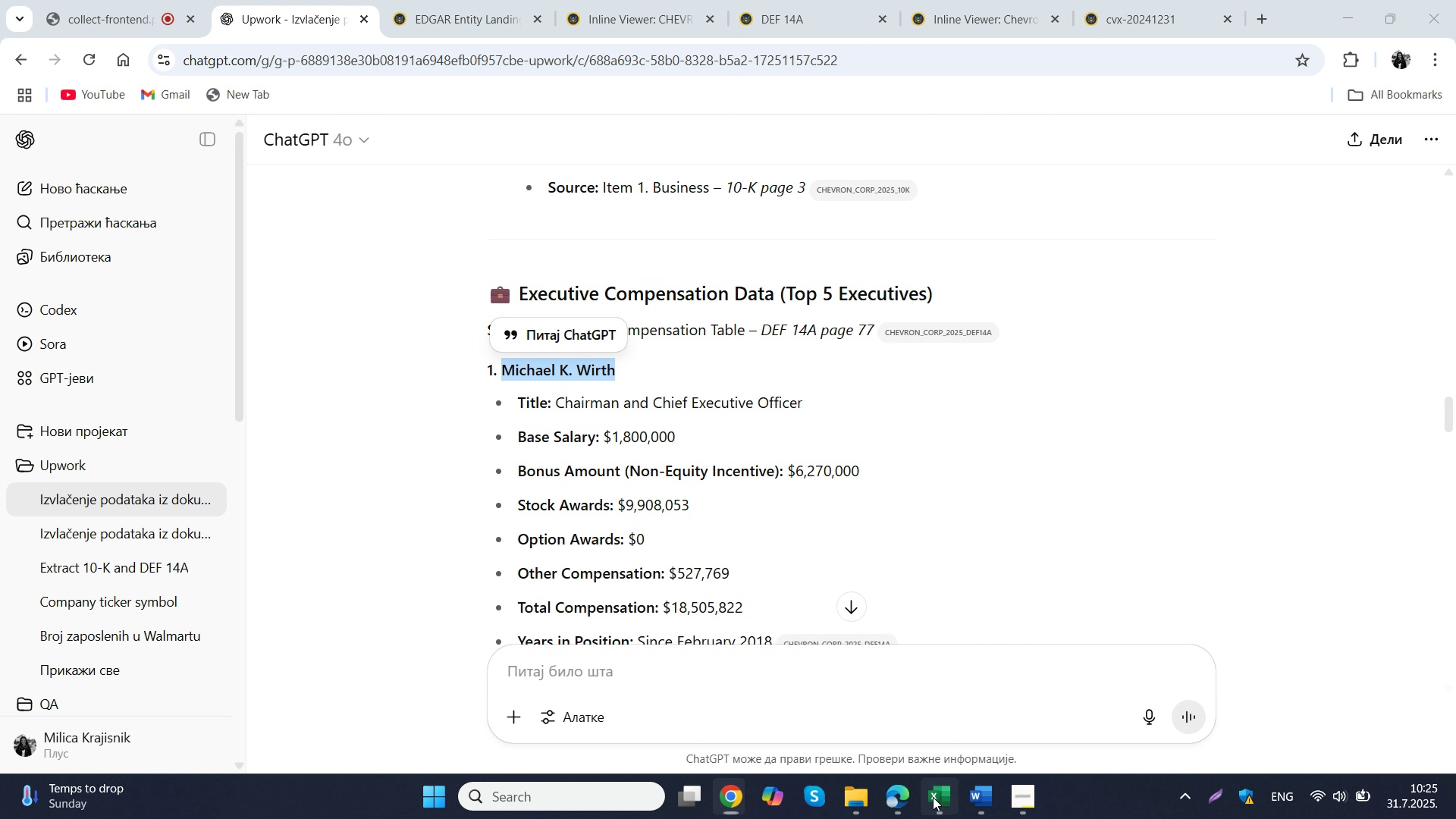 
left_click([933, 797])
 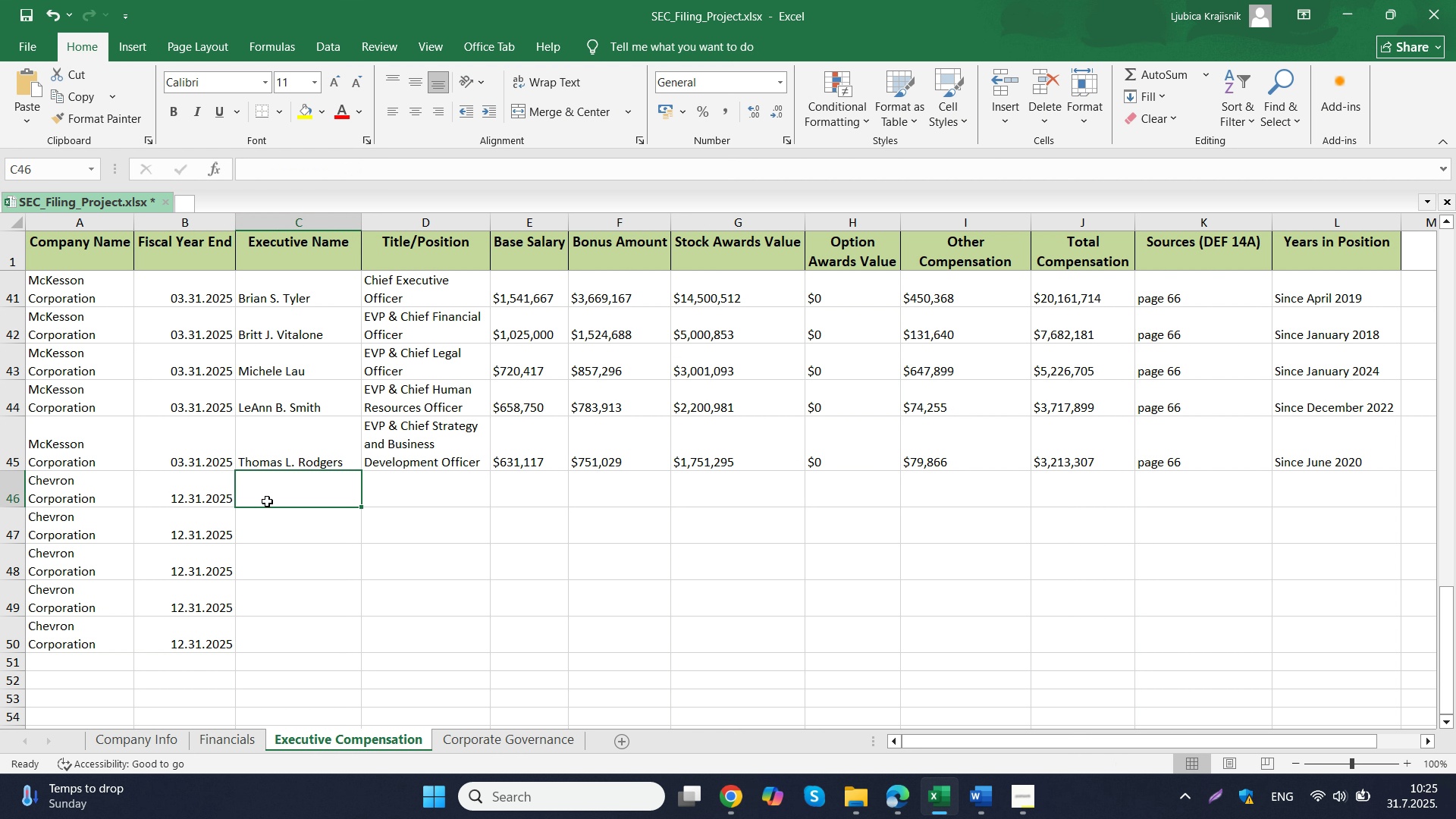 
double_click([267, 501])
 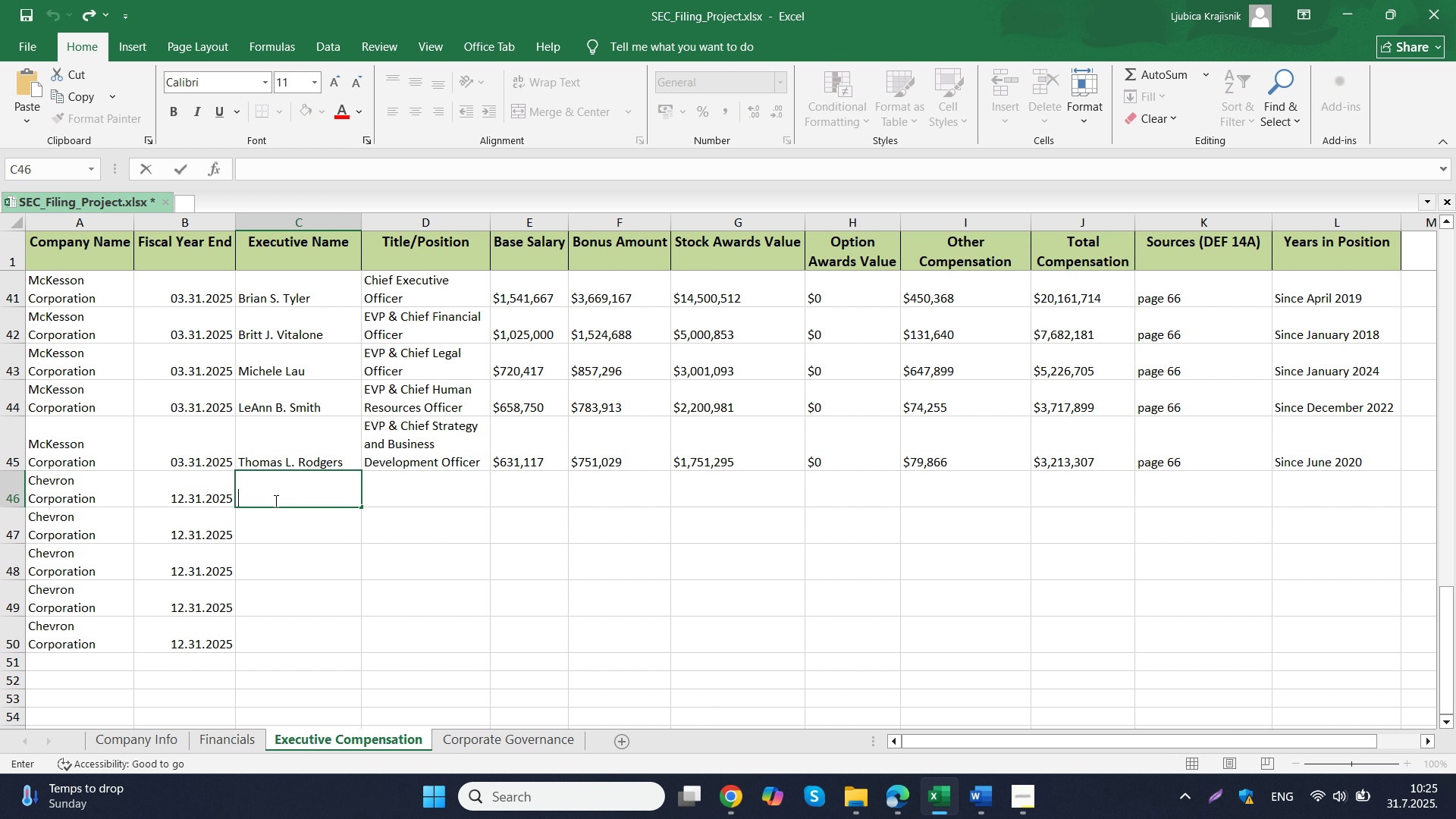 
key(Control+ControlLeft)
 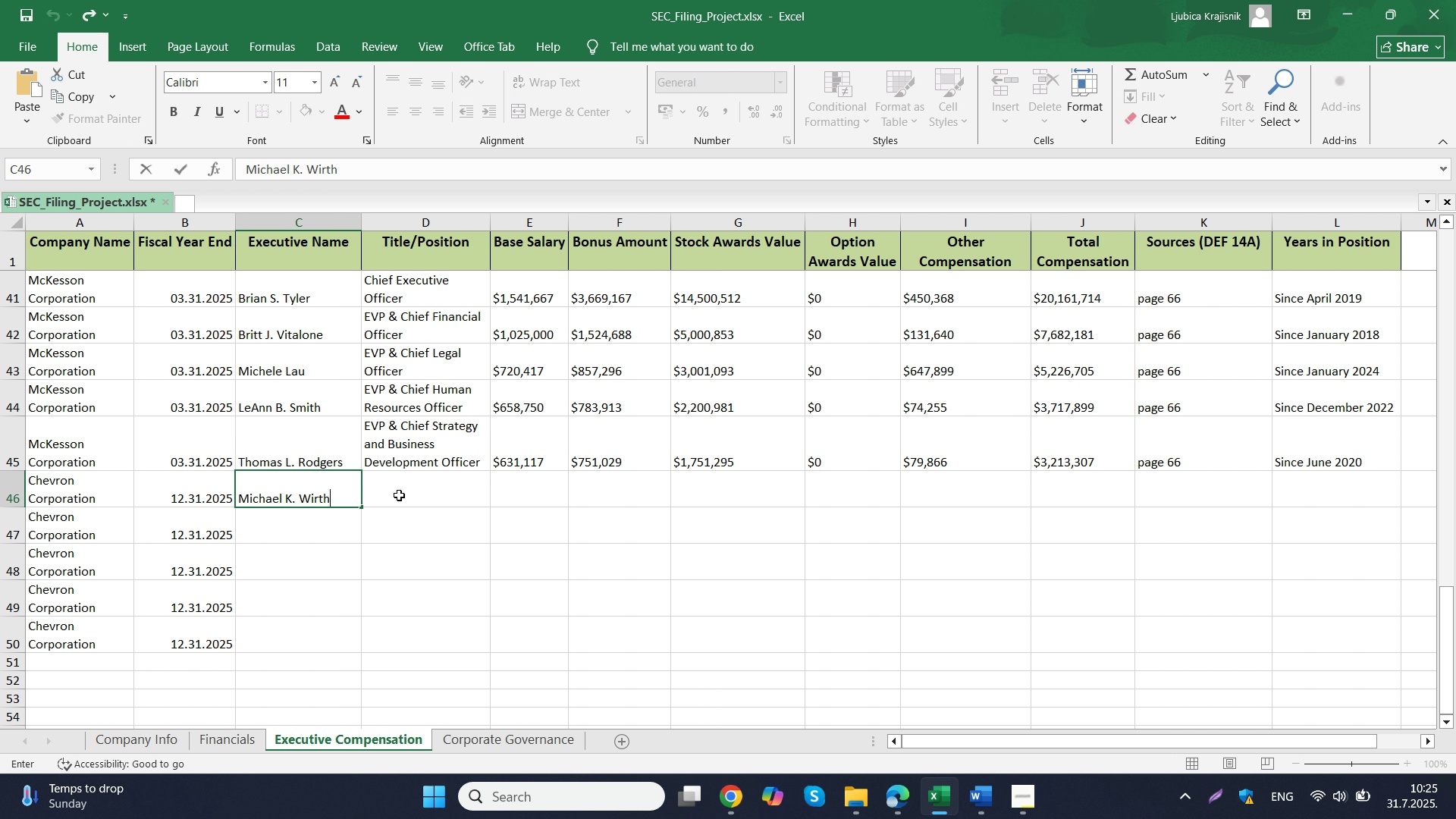 
key(Control+V)
 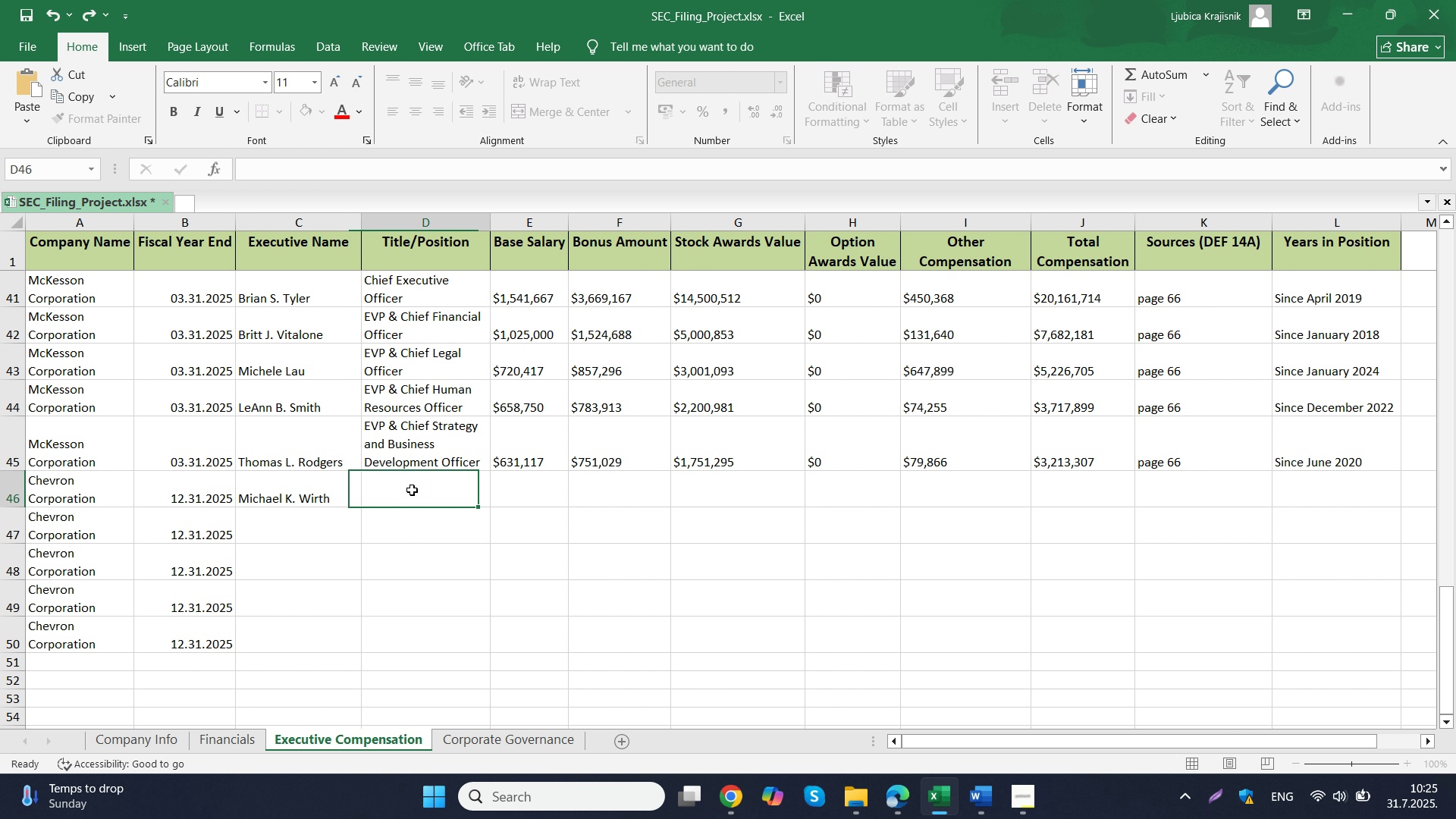 
left_click([412, 490])
 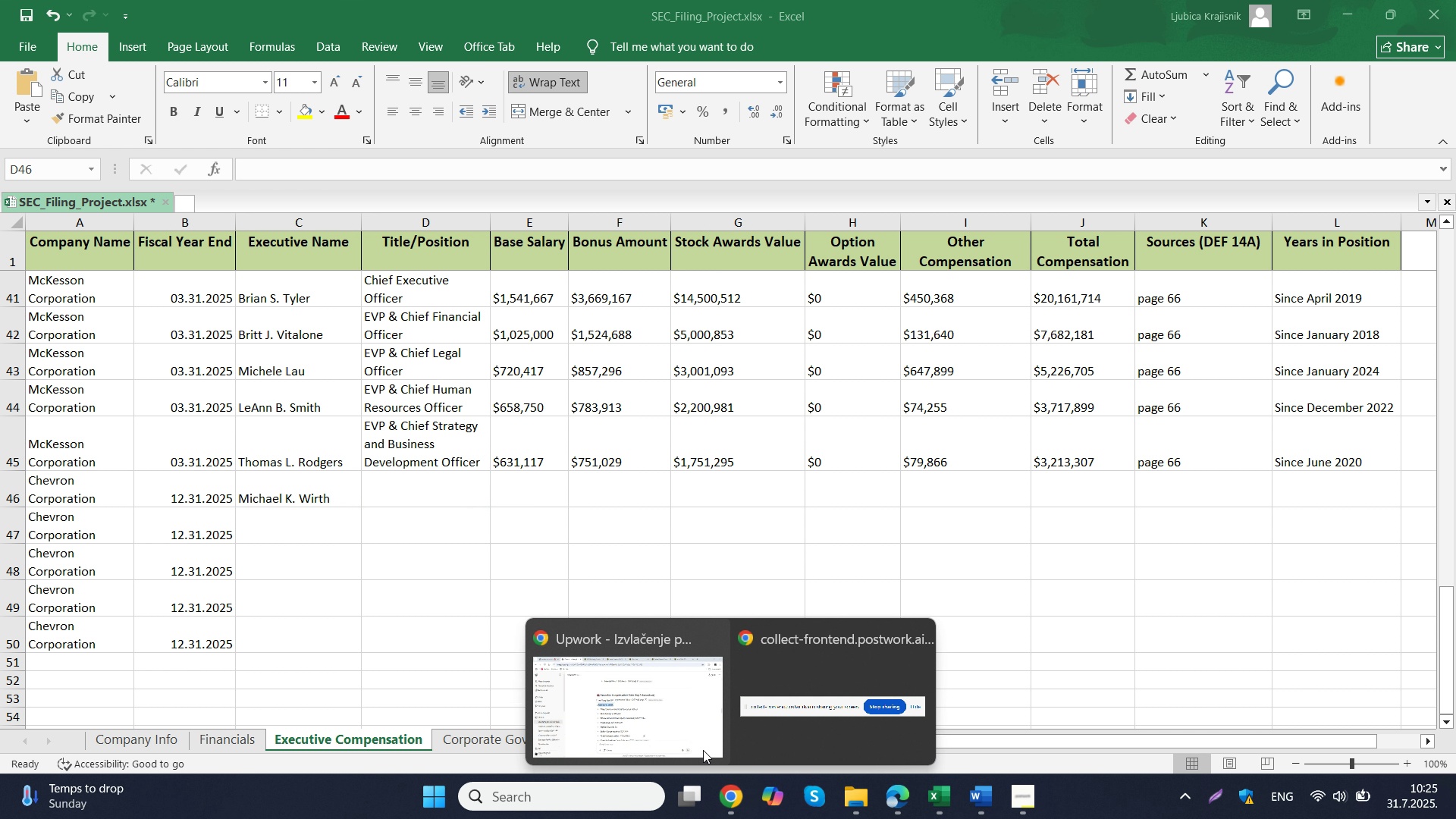 
double_click([660, 699])
 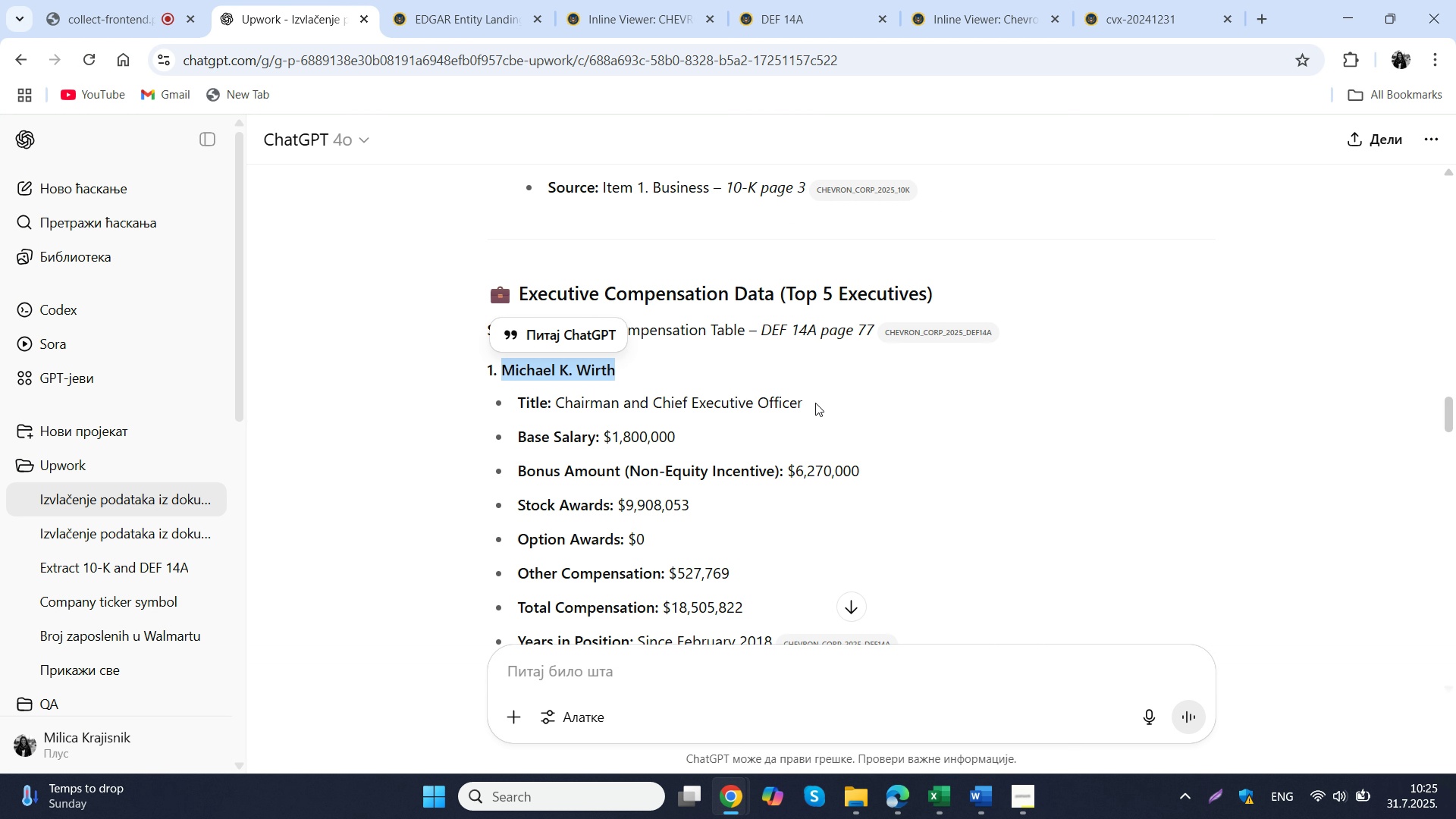 
left_click_drag(start_coordinate=[820, 402], to_coordinate=[557, 405])
 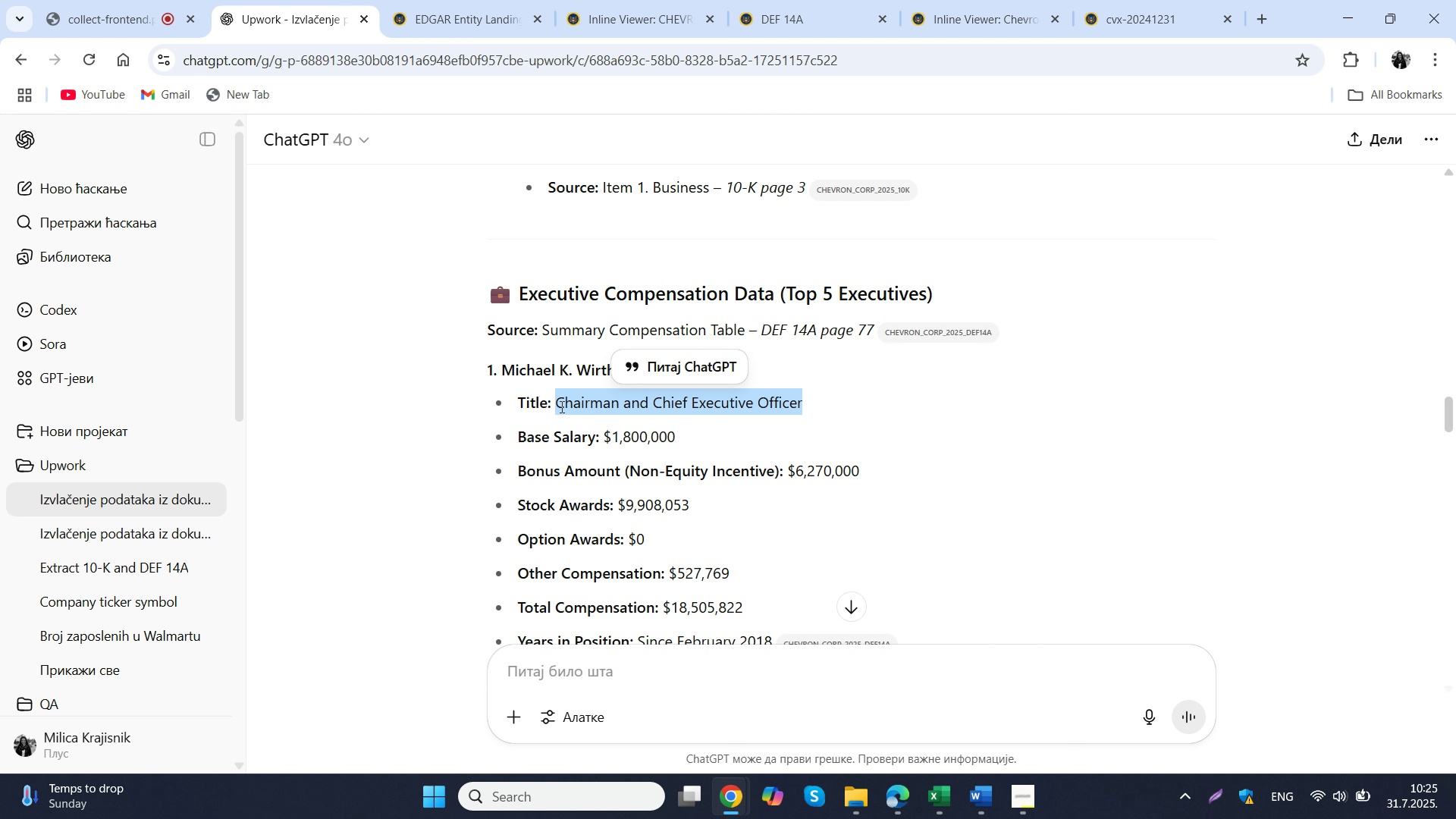 
key(Control+ControlLeft)
 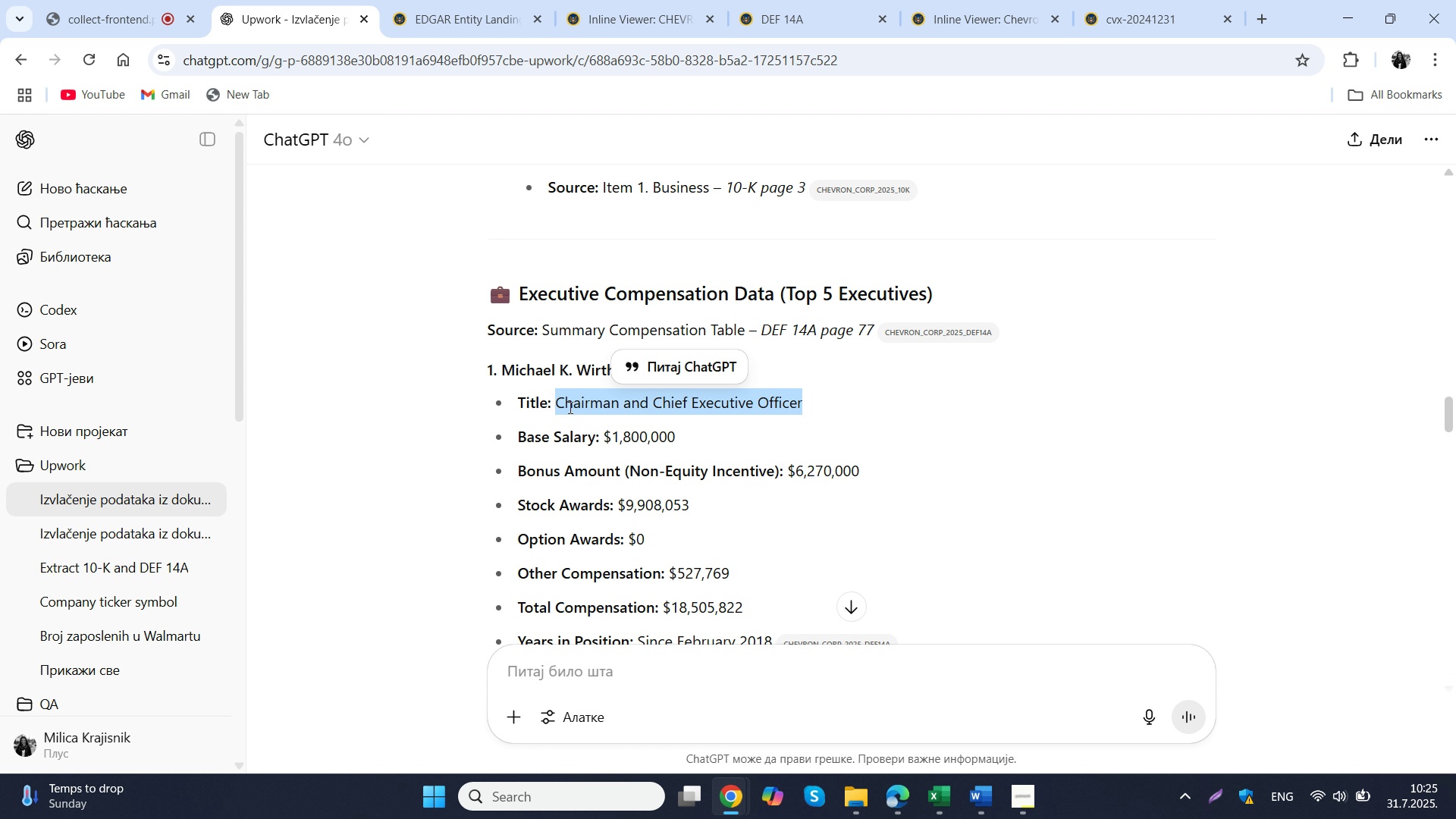 
key(Control+C)
 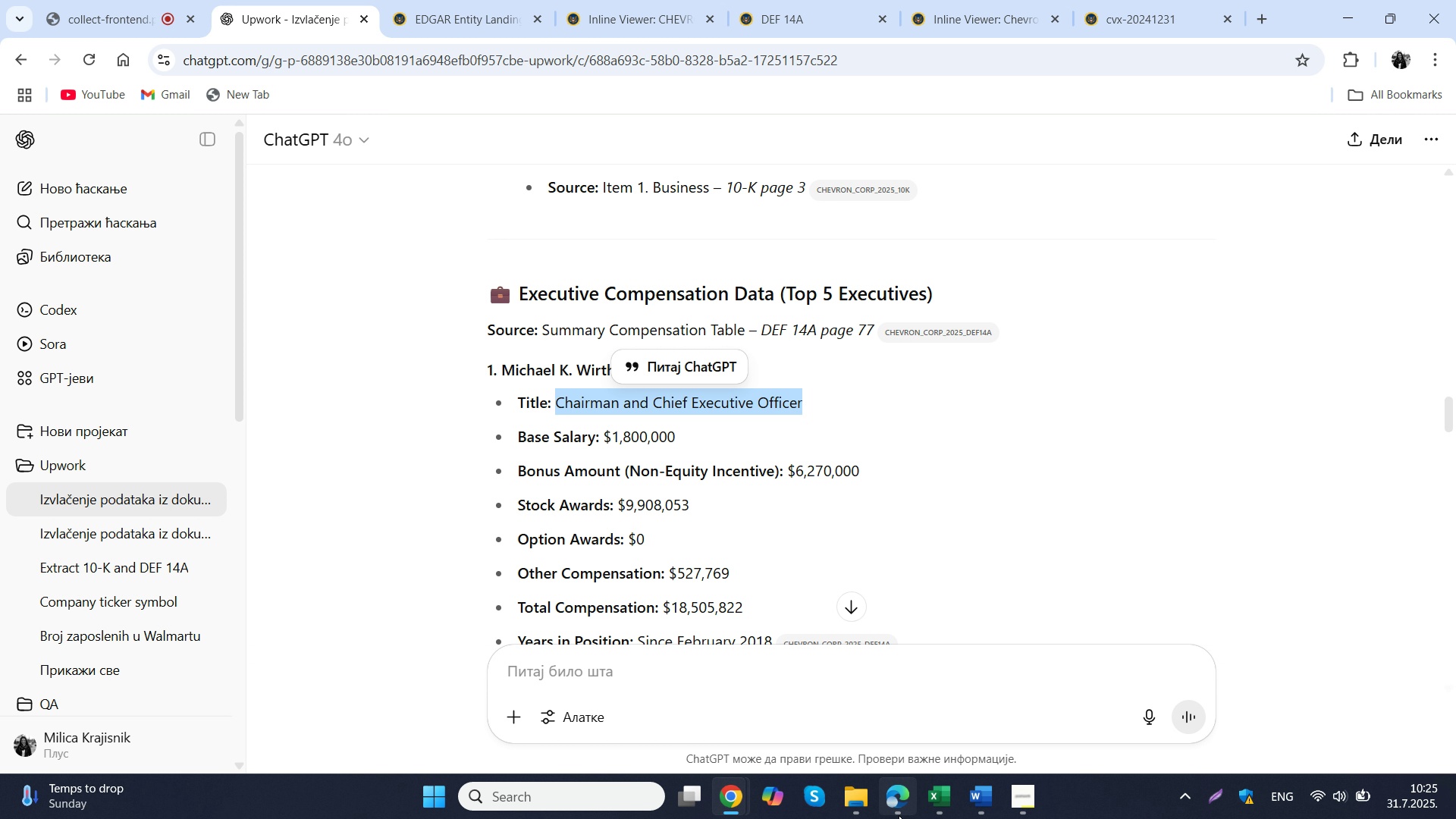 
left_click([899, 815])
 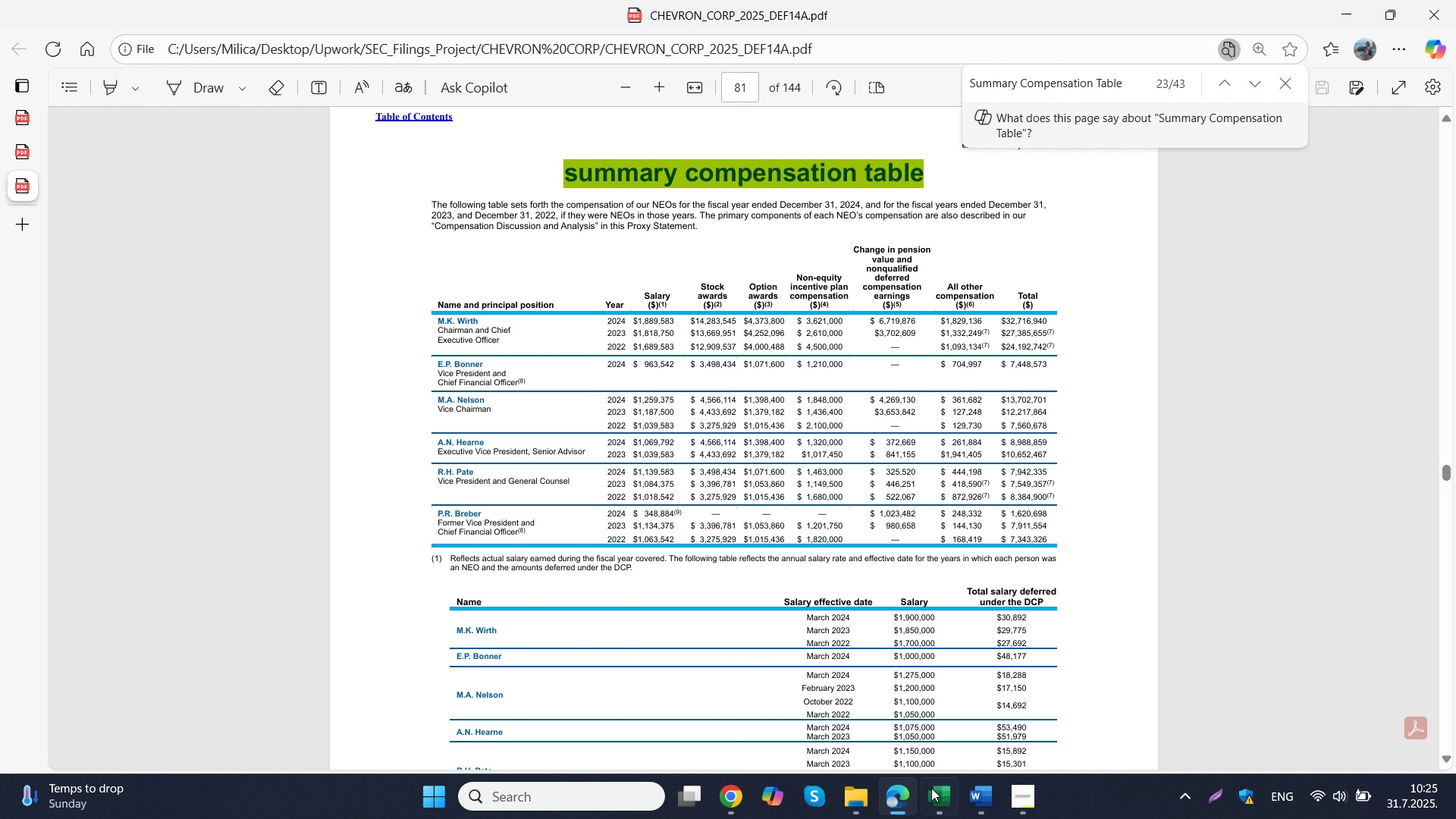 
left_click([955, 802])
 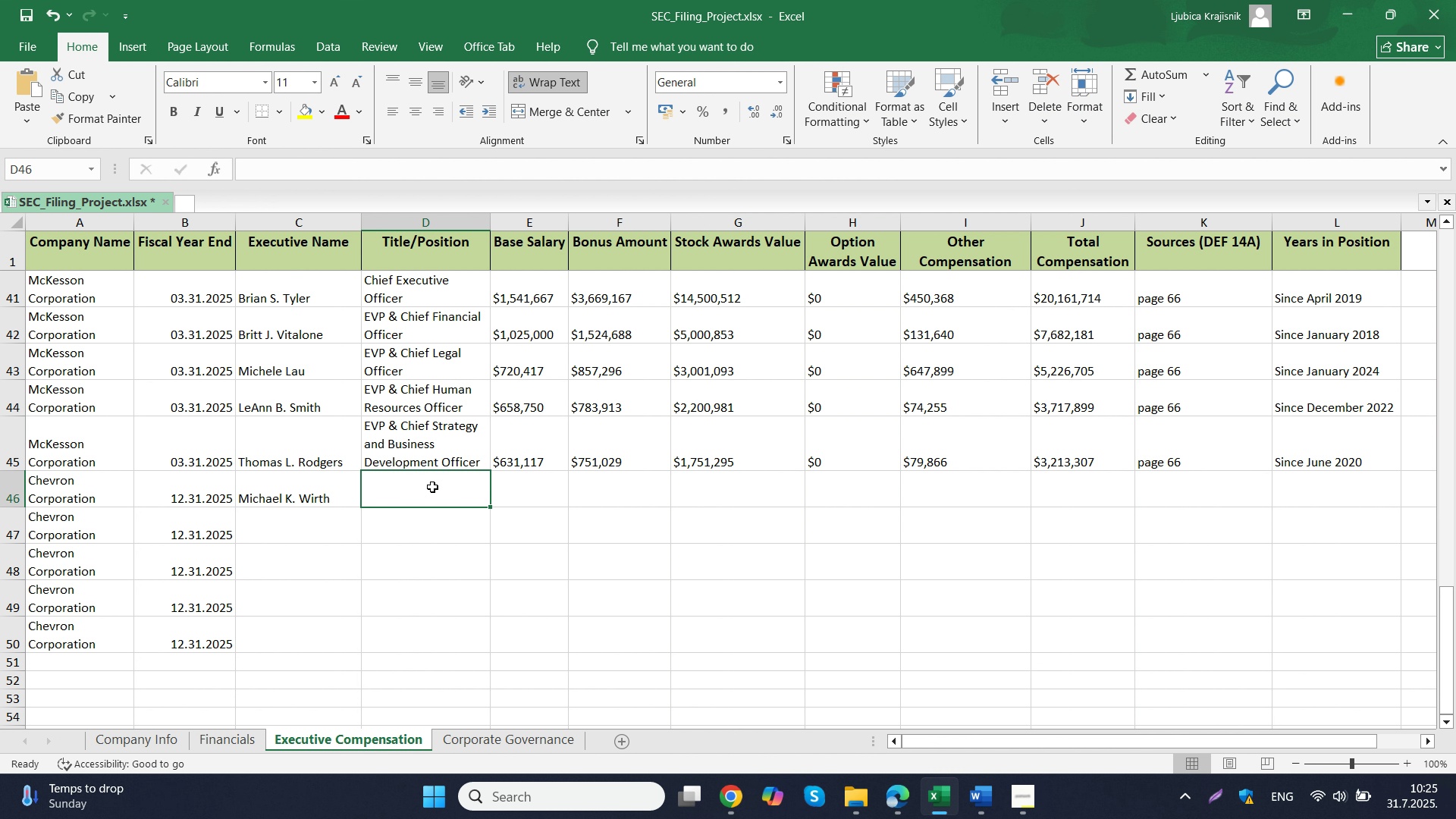 
double_click([432, 487])
 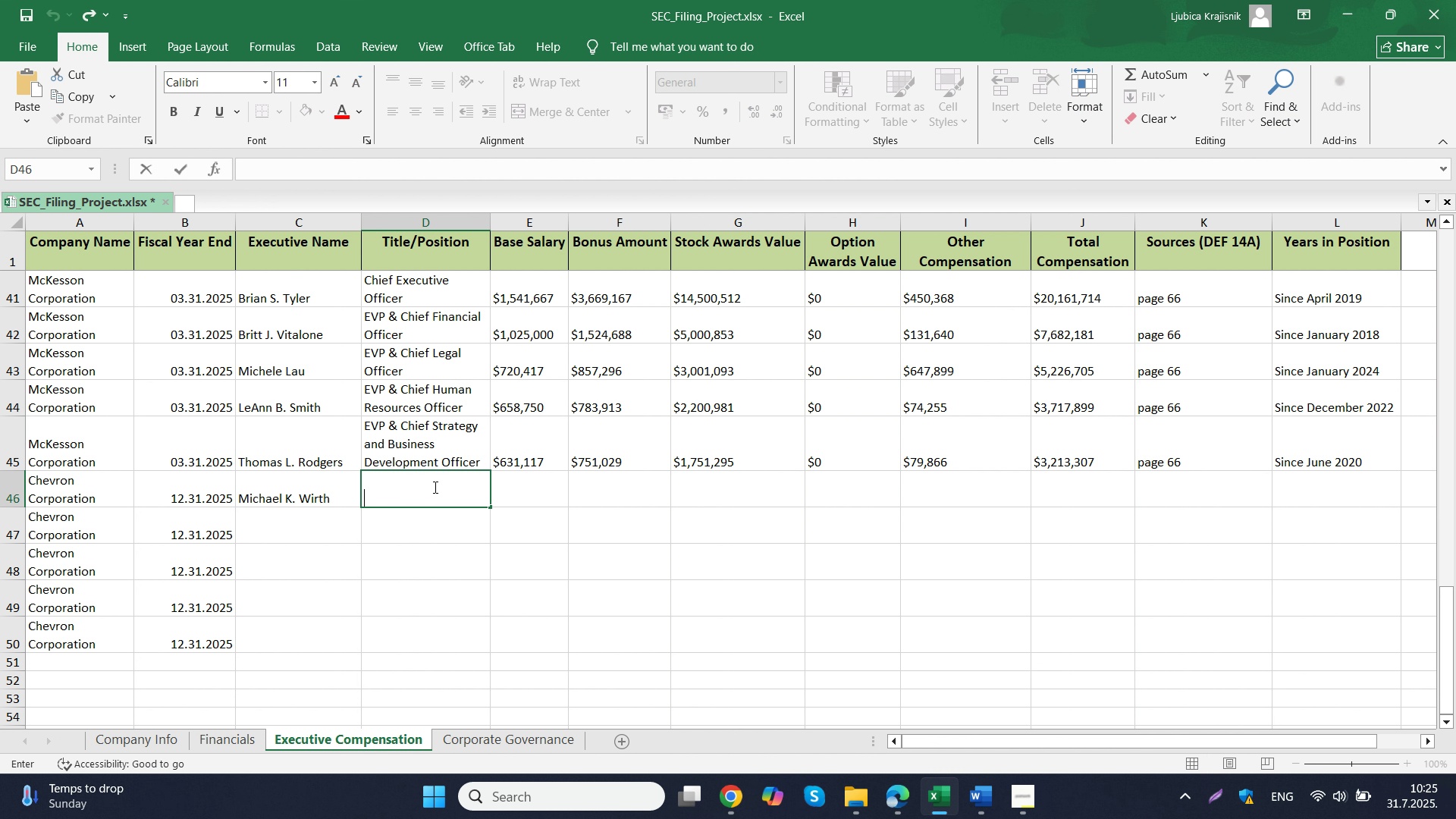 
key(Control+ControlLeft)
 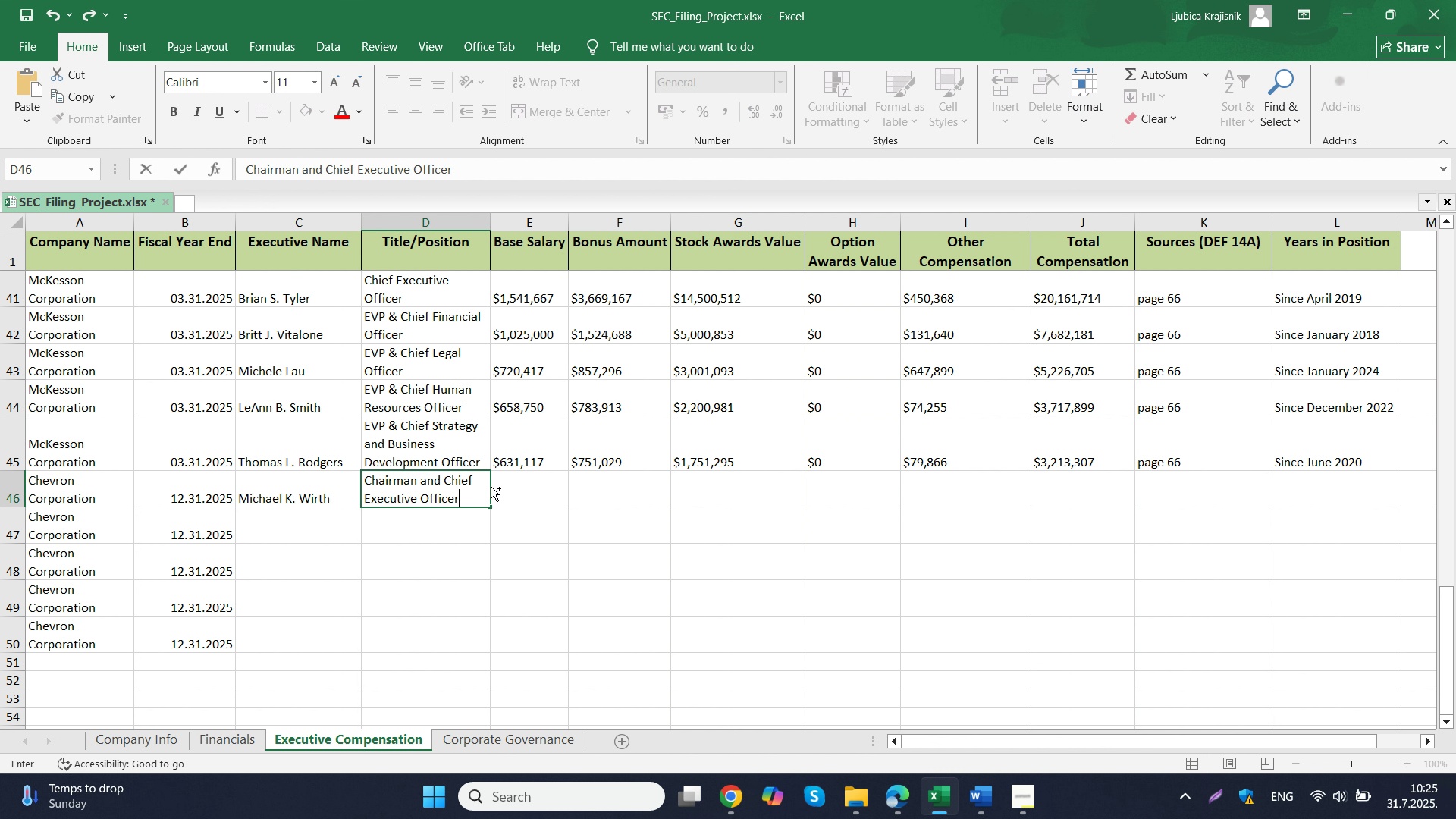 
key(Control+V)
 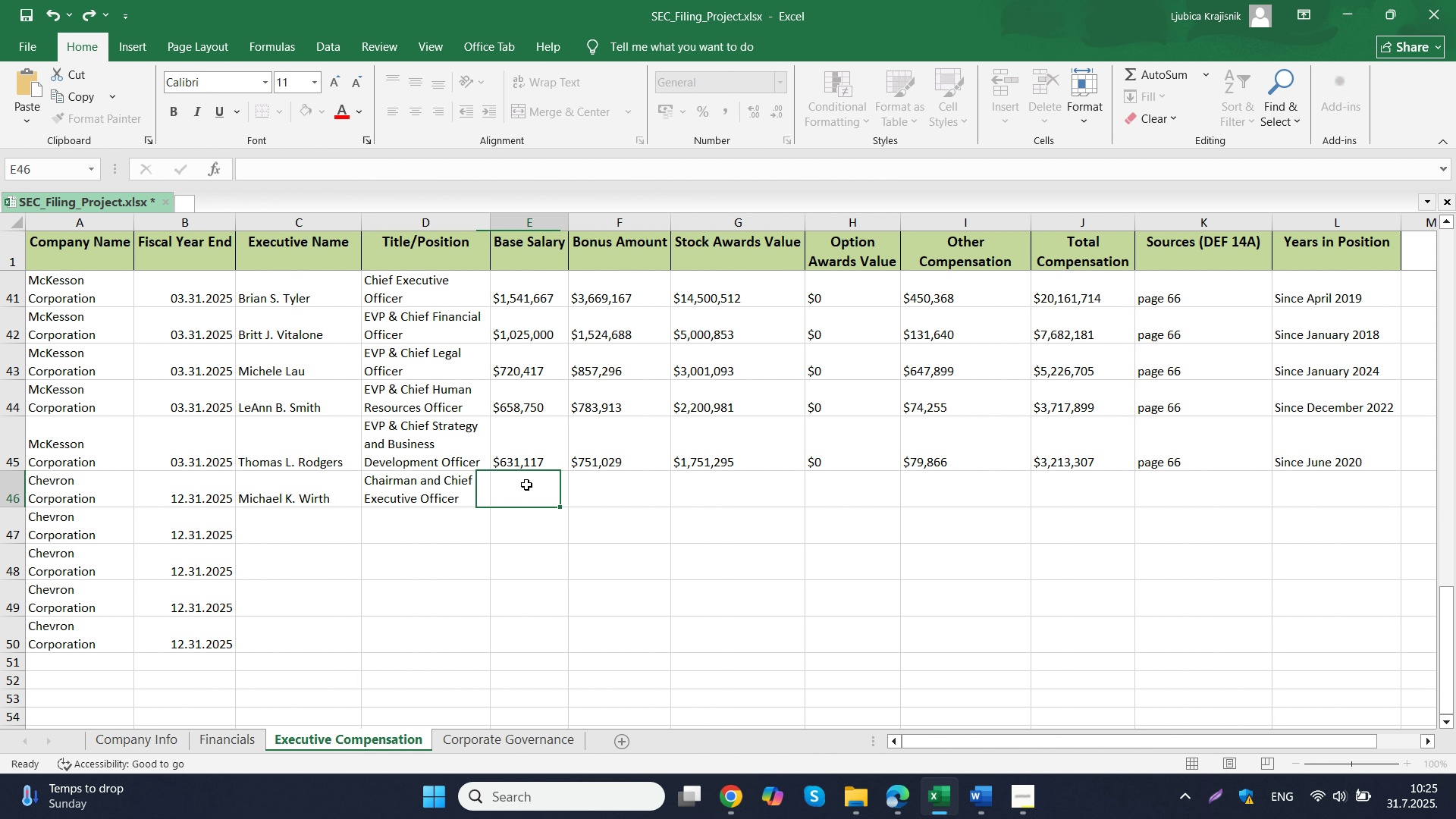 
left_click([526, 485])
 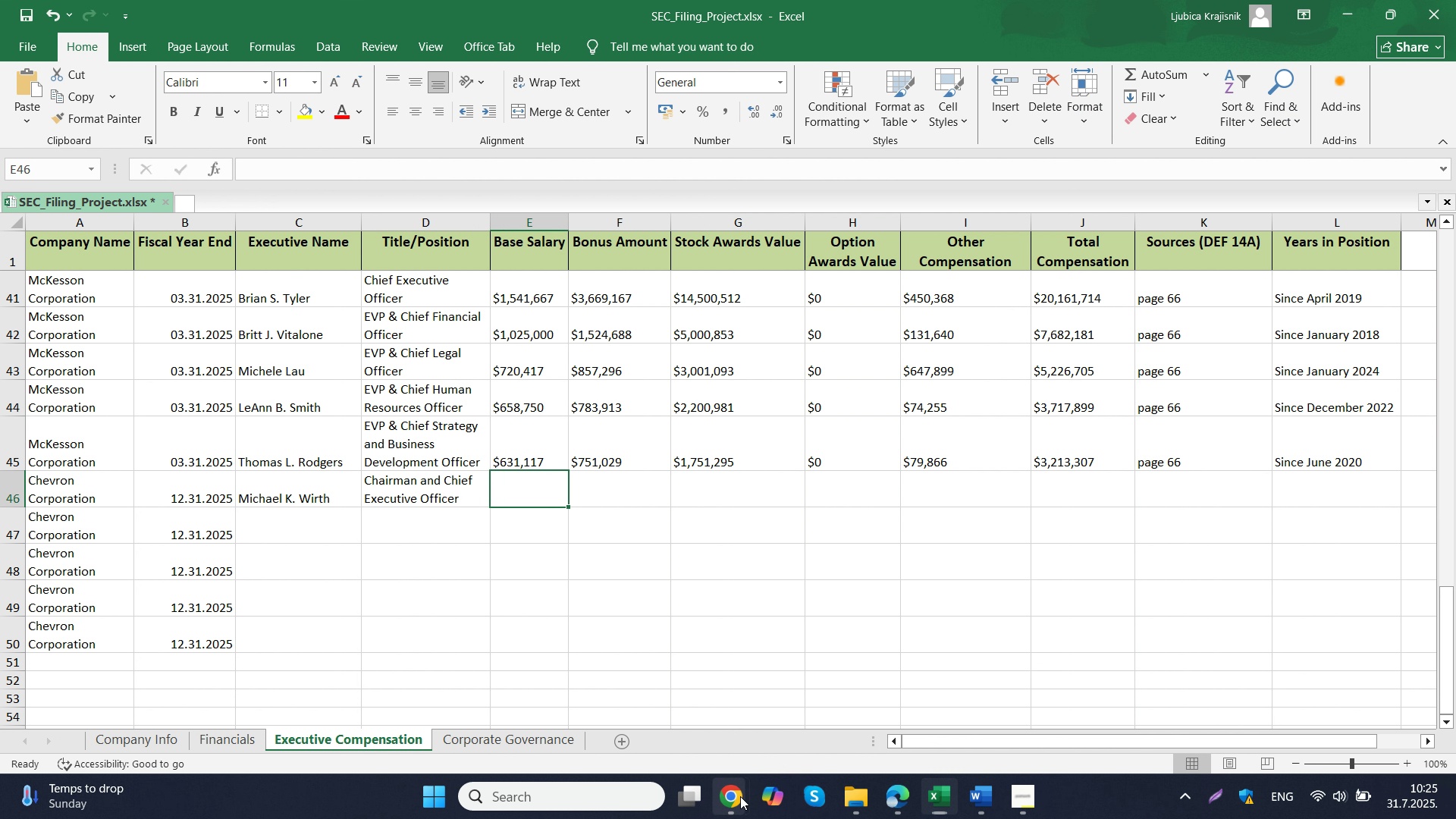 
left_click([740, 796])
 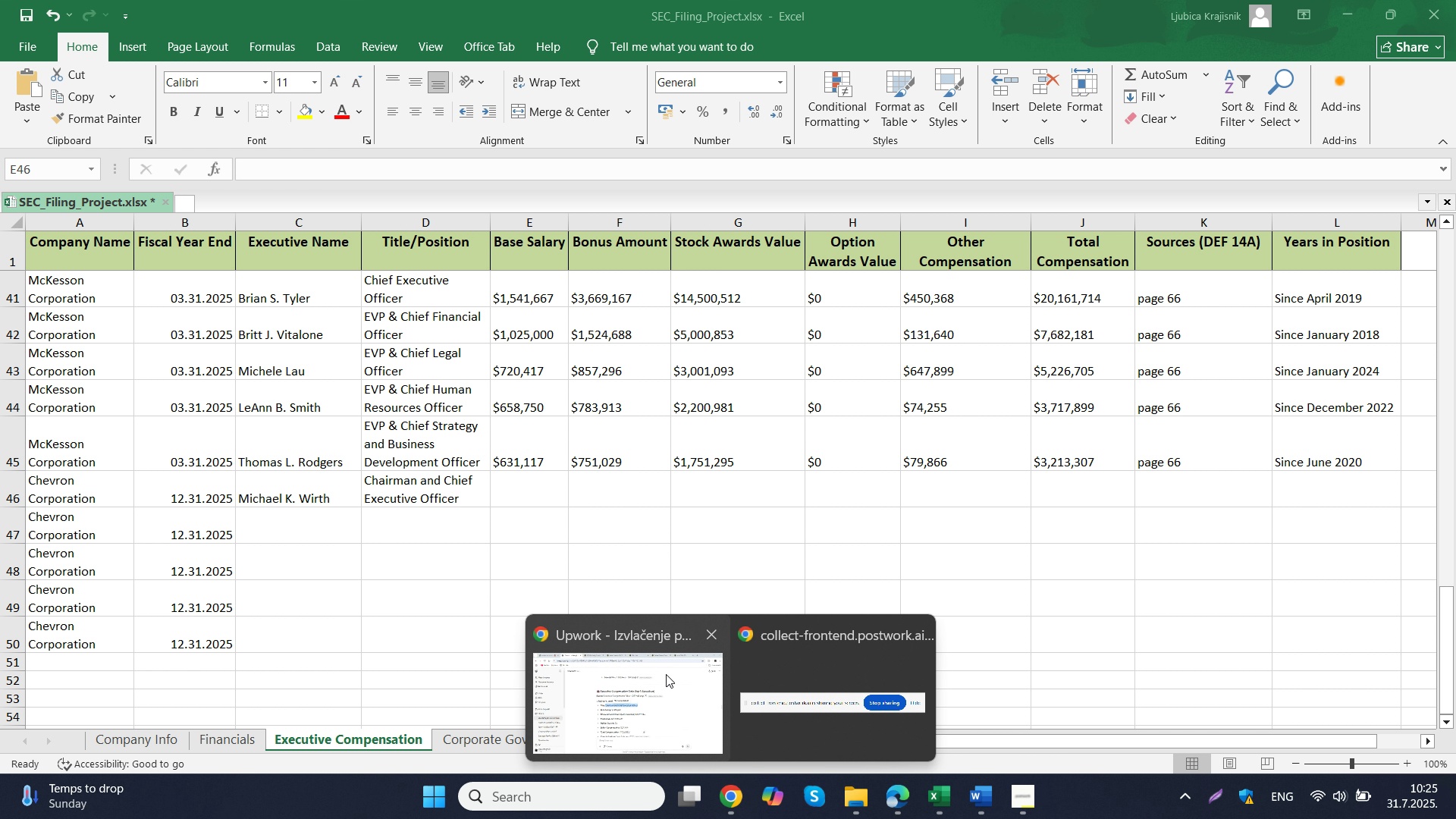 
left_click([666, 674])
 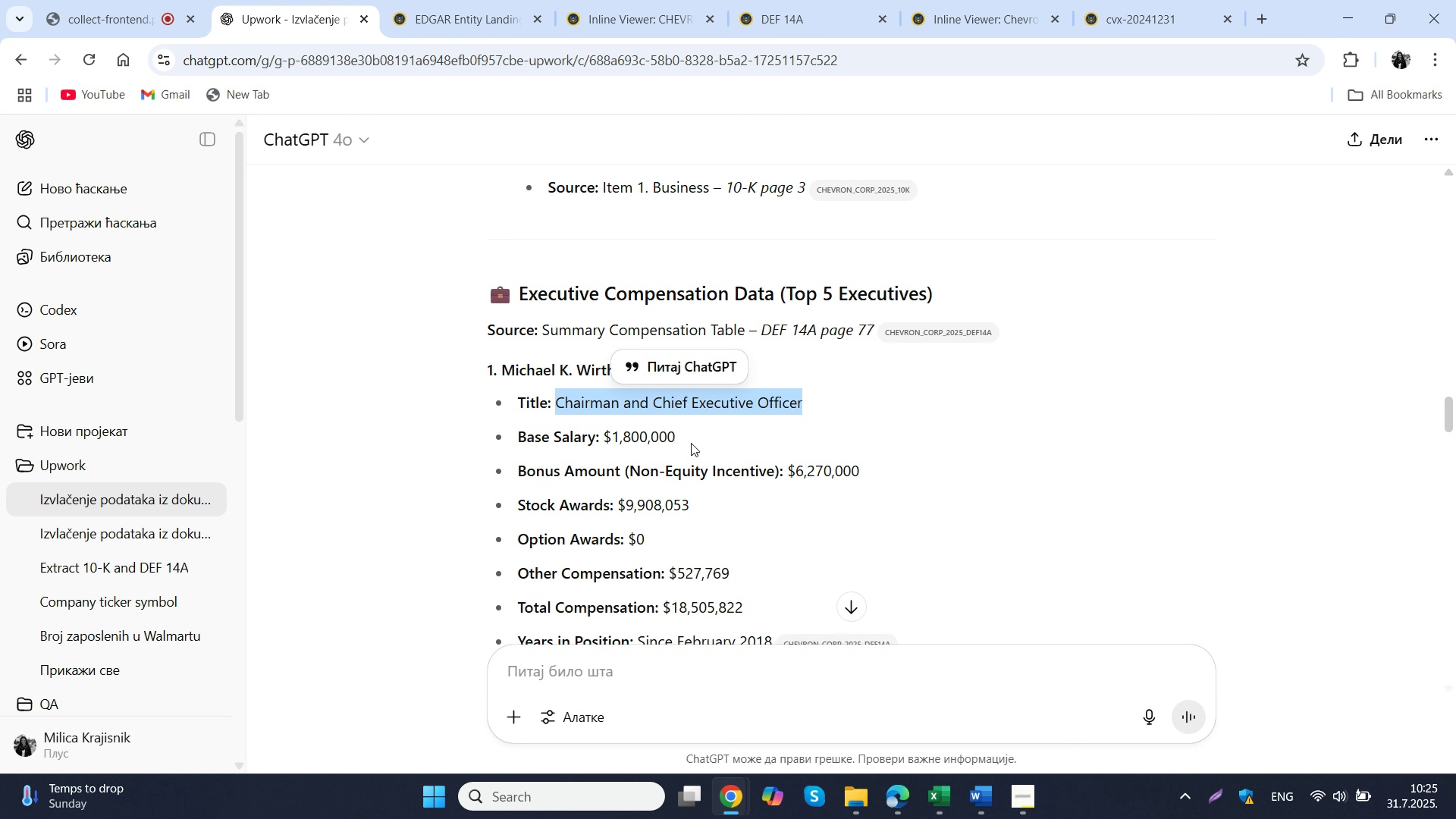 
left_click_drag(start_coordinate=[693, 441], to_coordinate=[606, 442])
 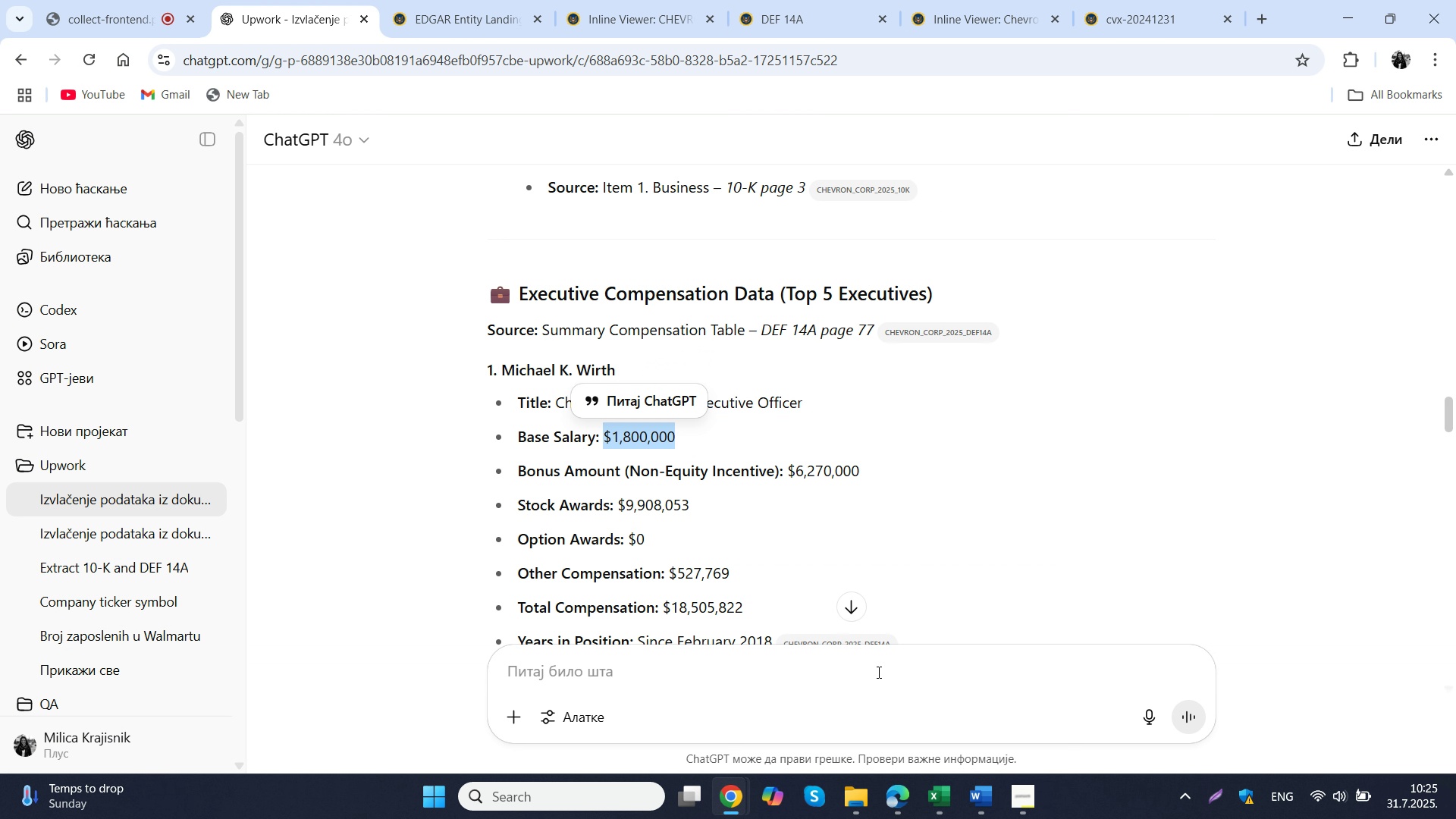 
key(Control+ControlLeft)
 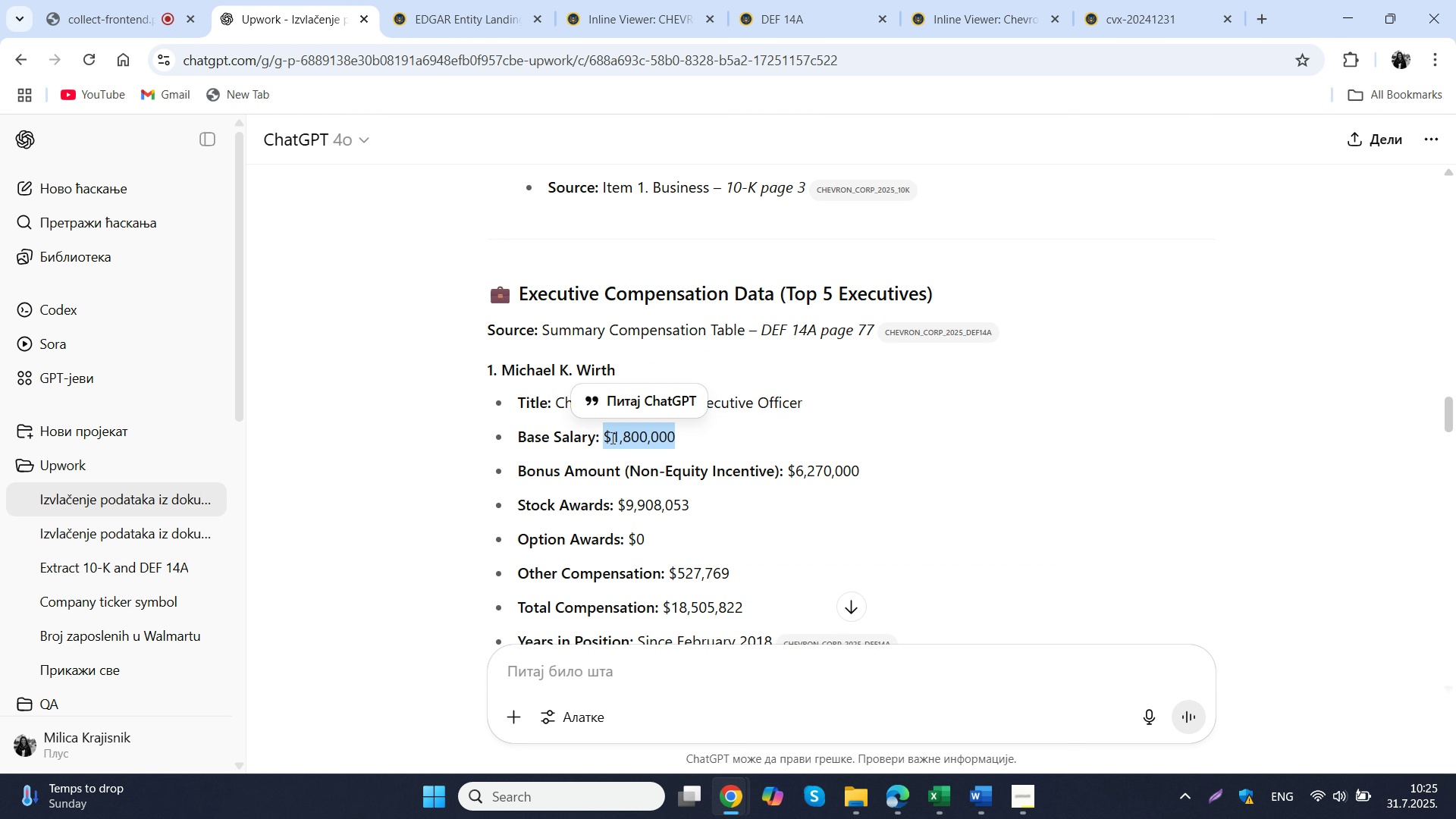 
key(Control+C)
 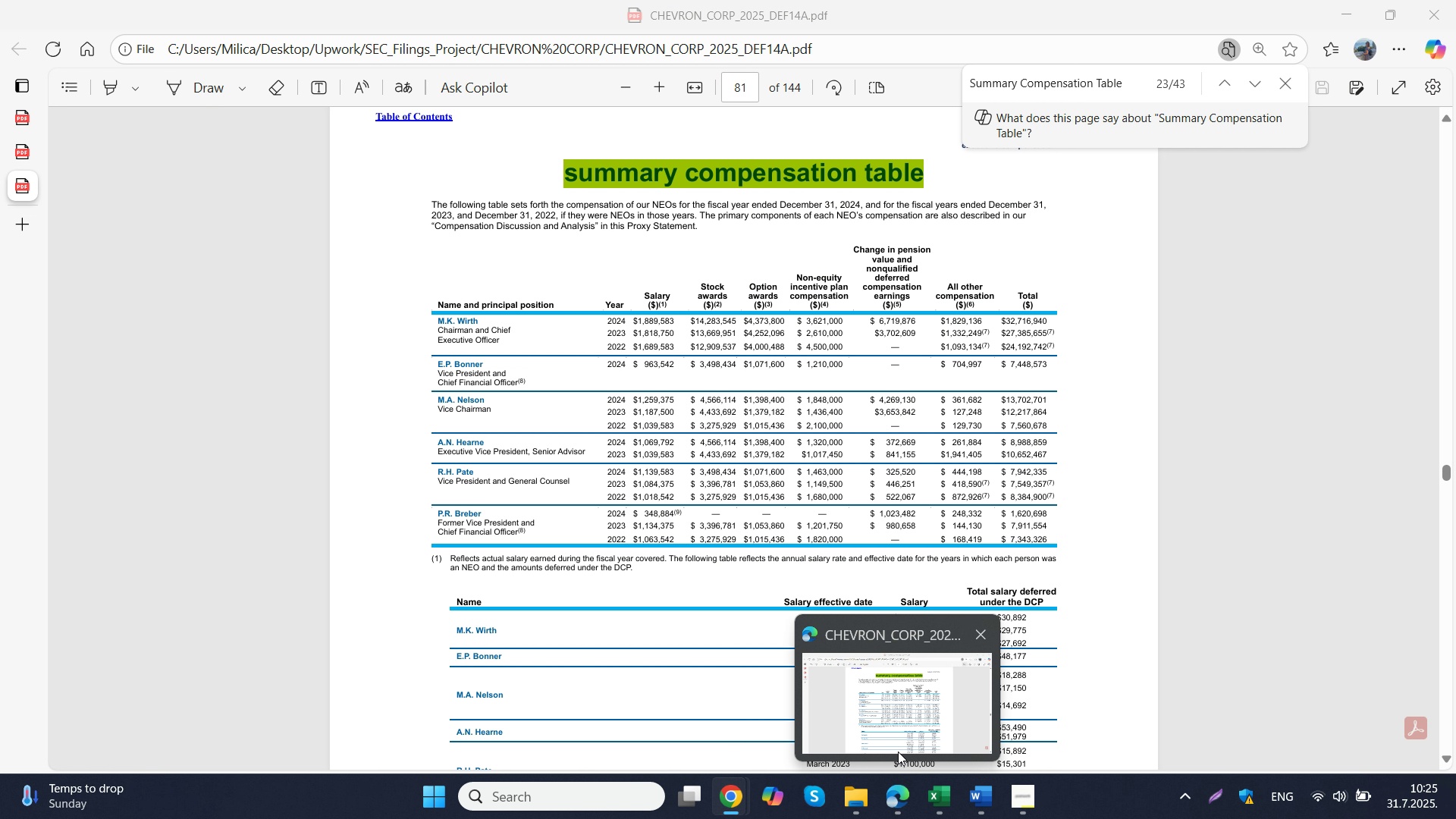 
wait(8.6)
 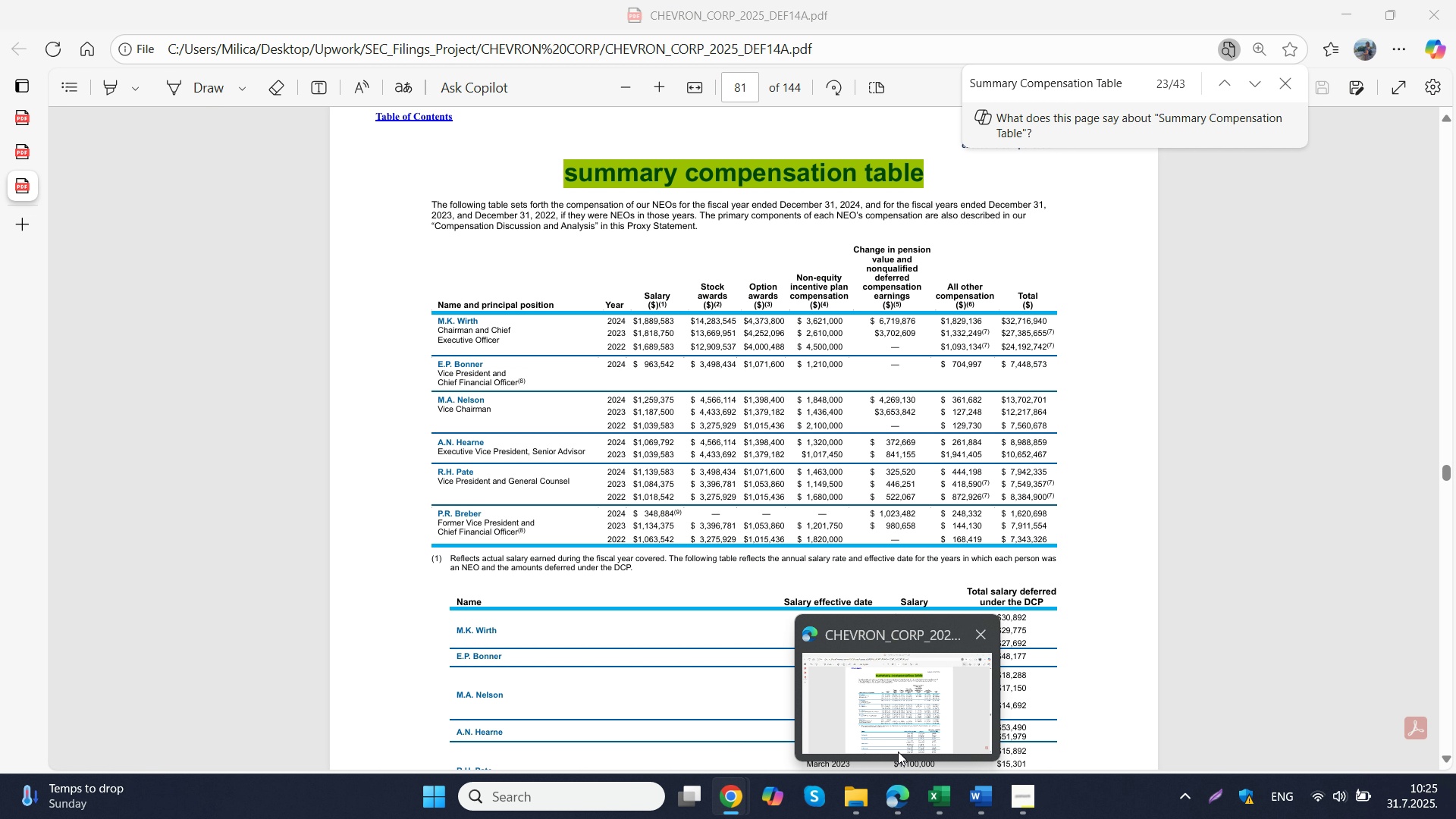 
left_click([898, 752])
 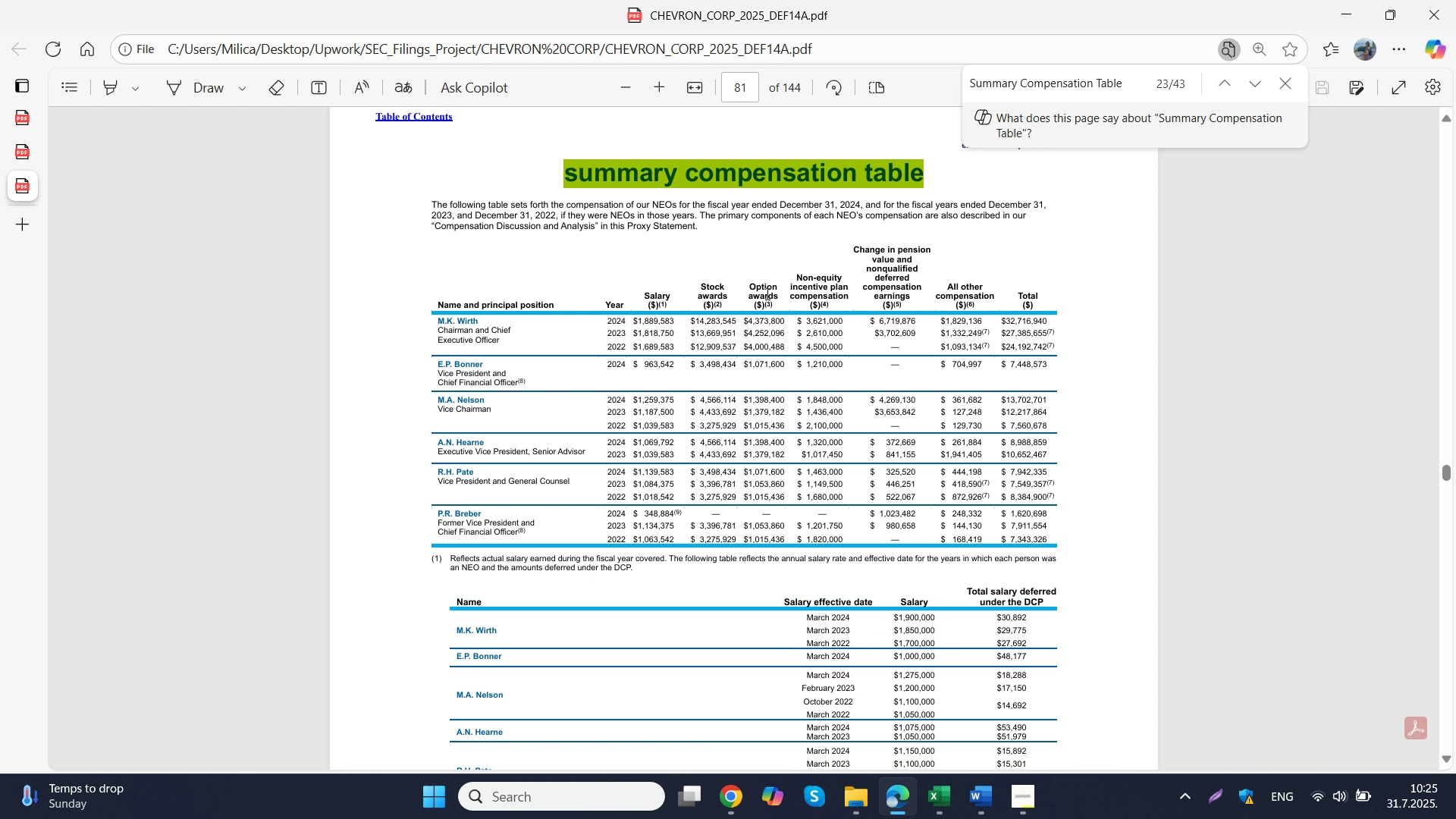 
scroll: coordinate [764, 312], scroll_direction: down, amount: 2.0
 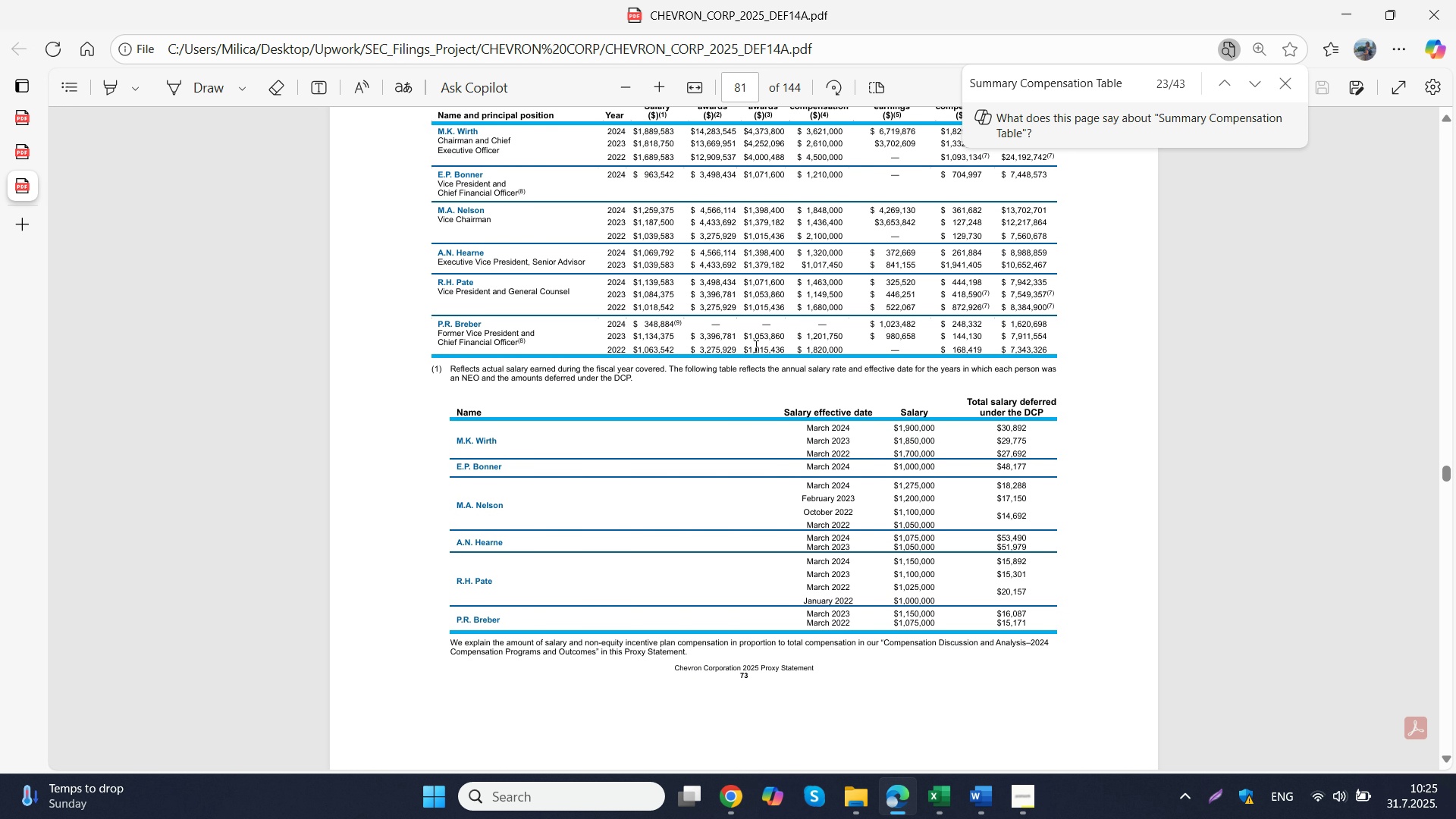 
scroll: coordinate [754, 346], scroll_direction: up, amount: 1.0
 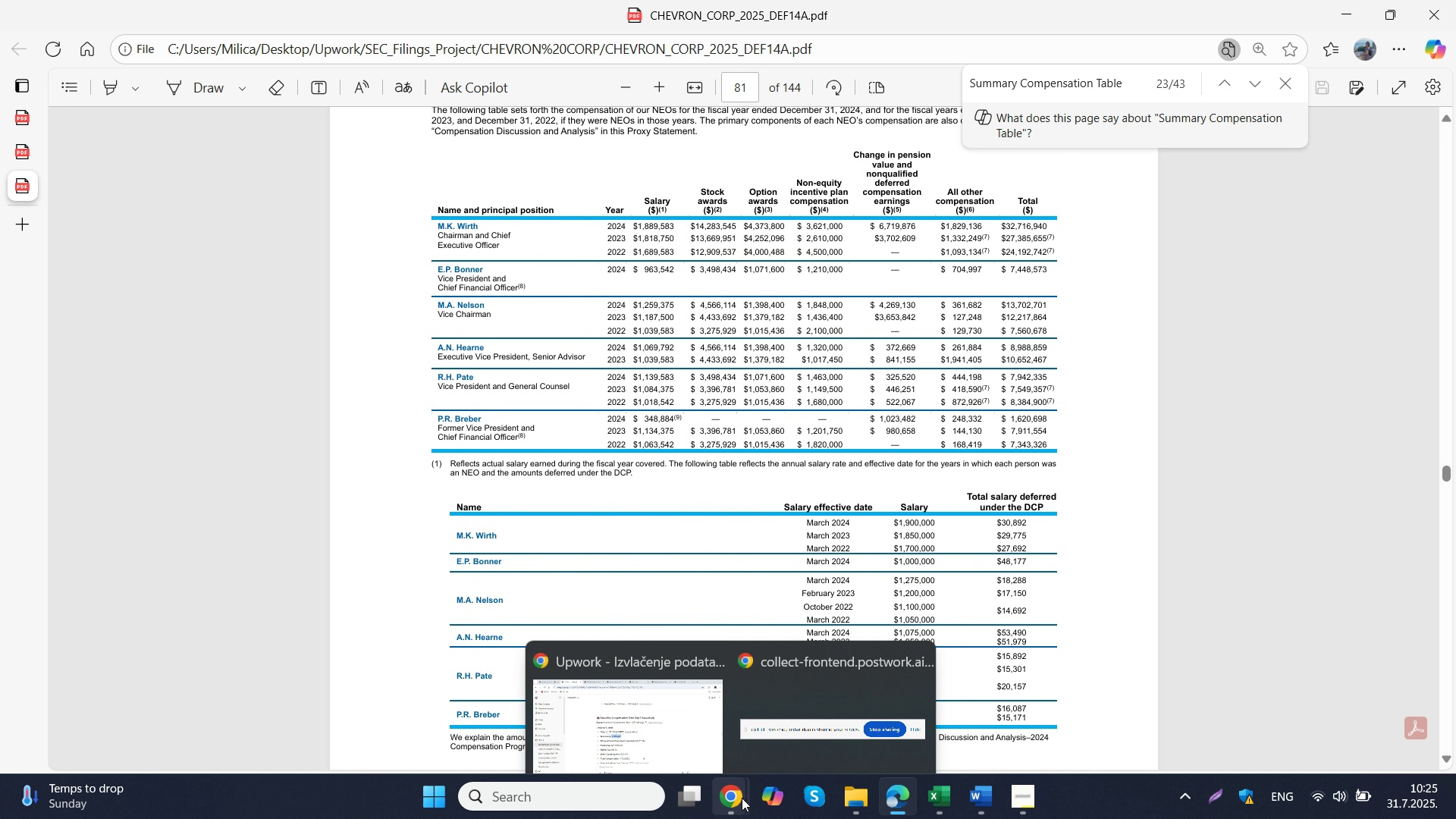 
left_click([698, 728])
 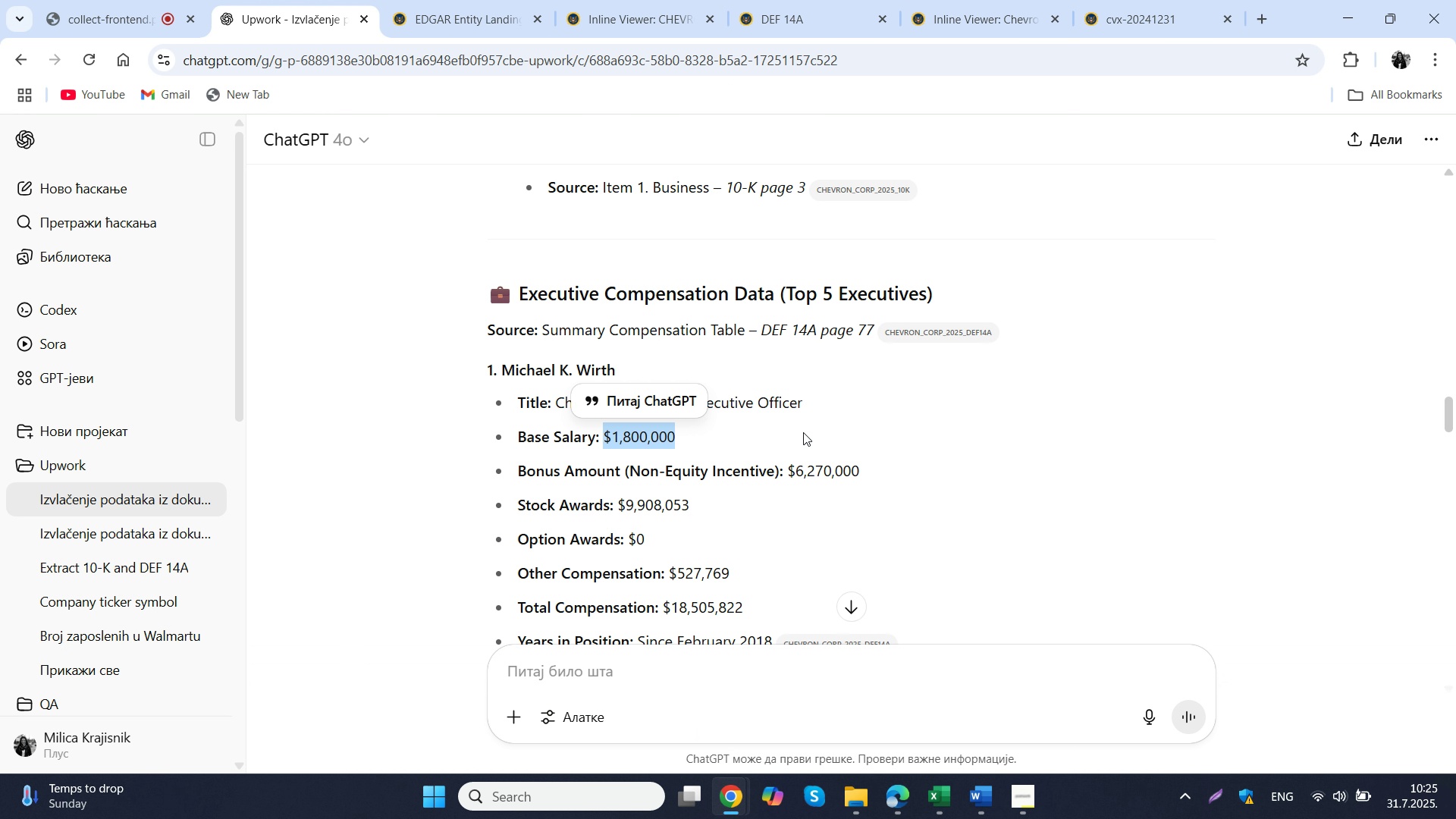 
mouse_move([804, 422])
 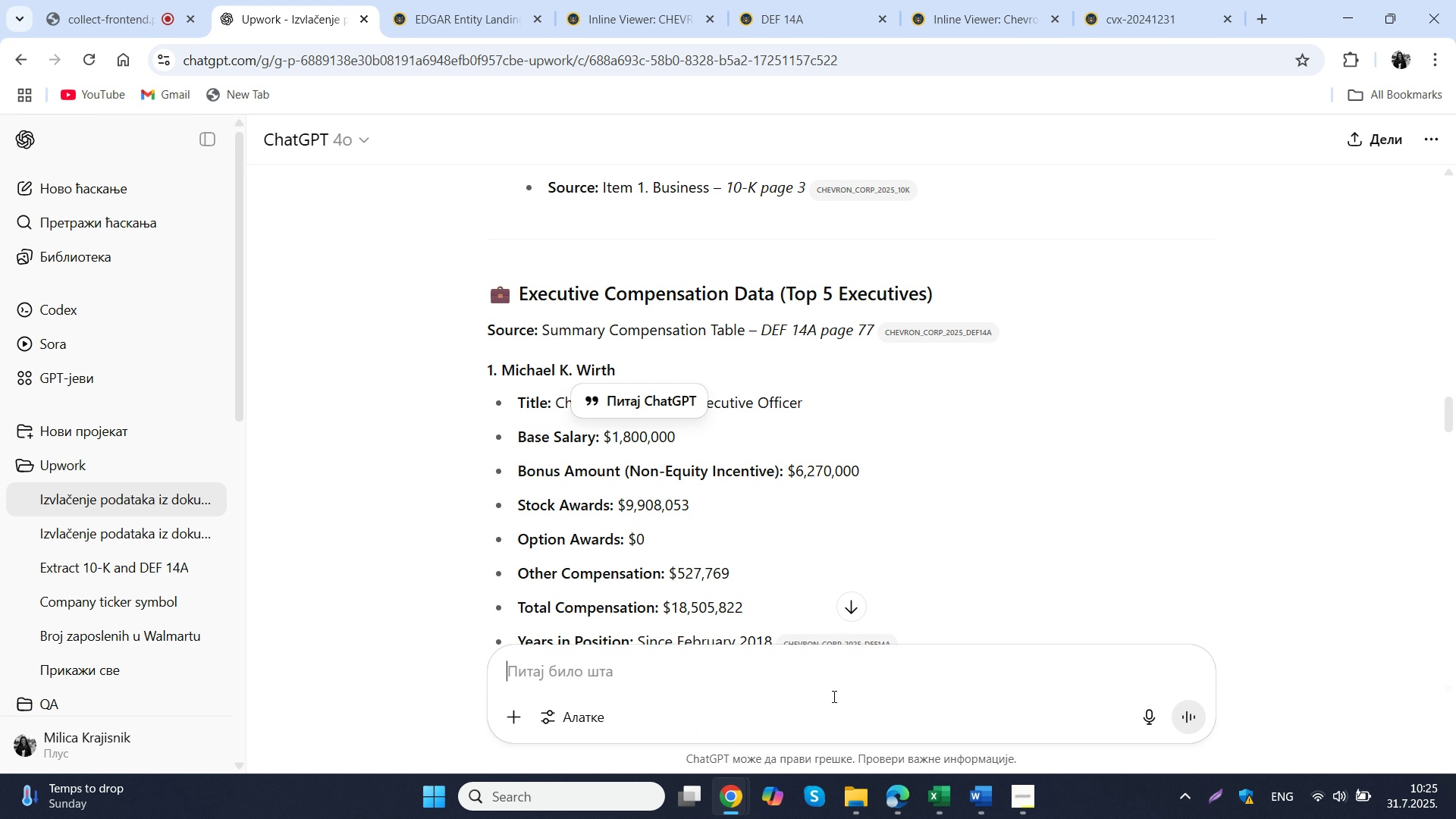 
left_click([833, 696])
 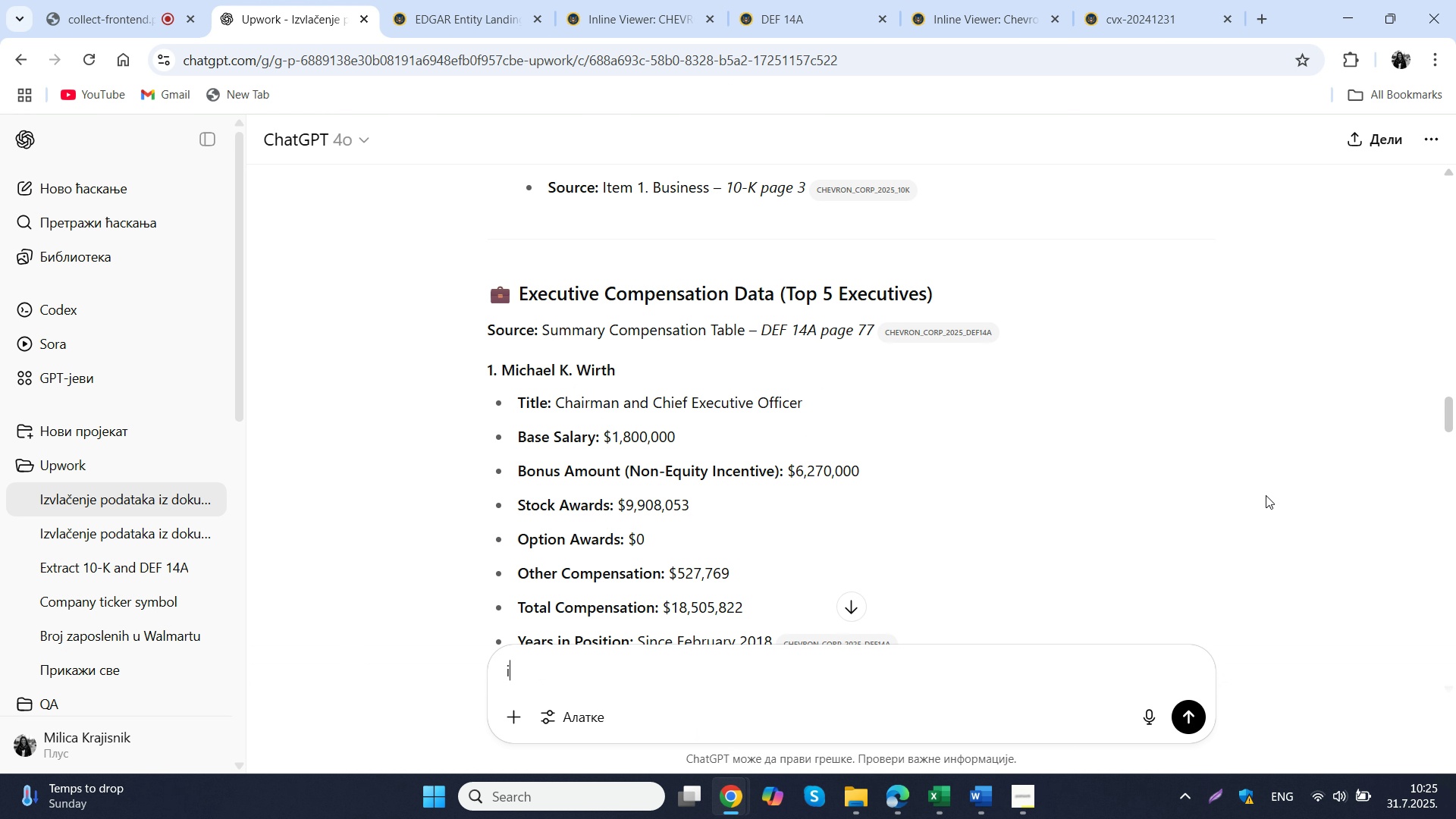 
type(izvuci mi d)
key(Backspace)
type(trazene podatke za )
 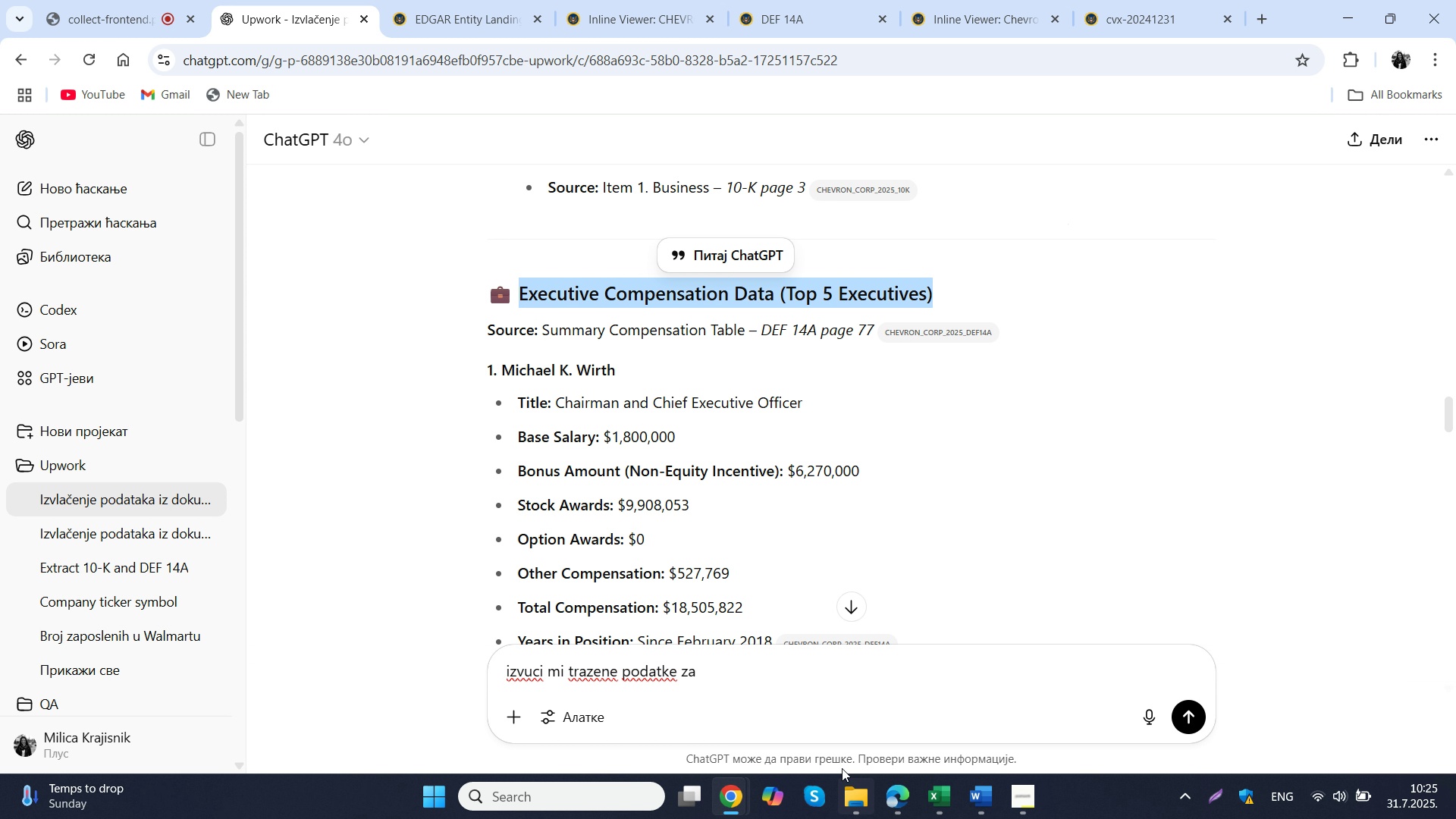 
left_click_drag(start_coordinate=[934, 293], to_coordinate=[522, 304])
 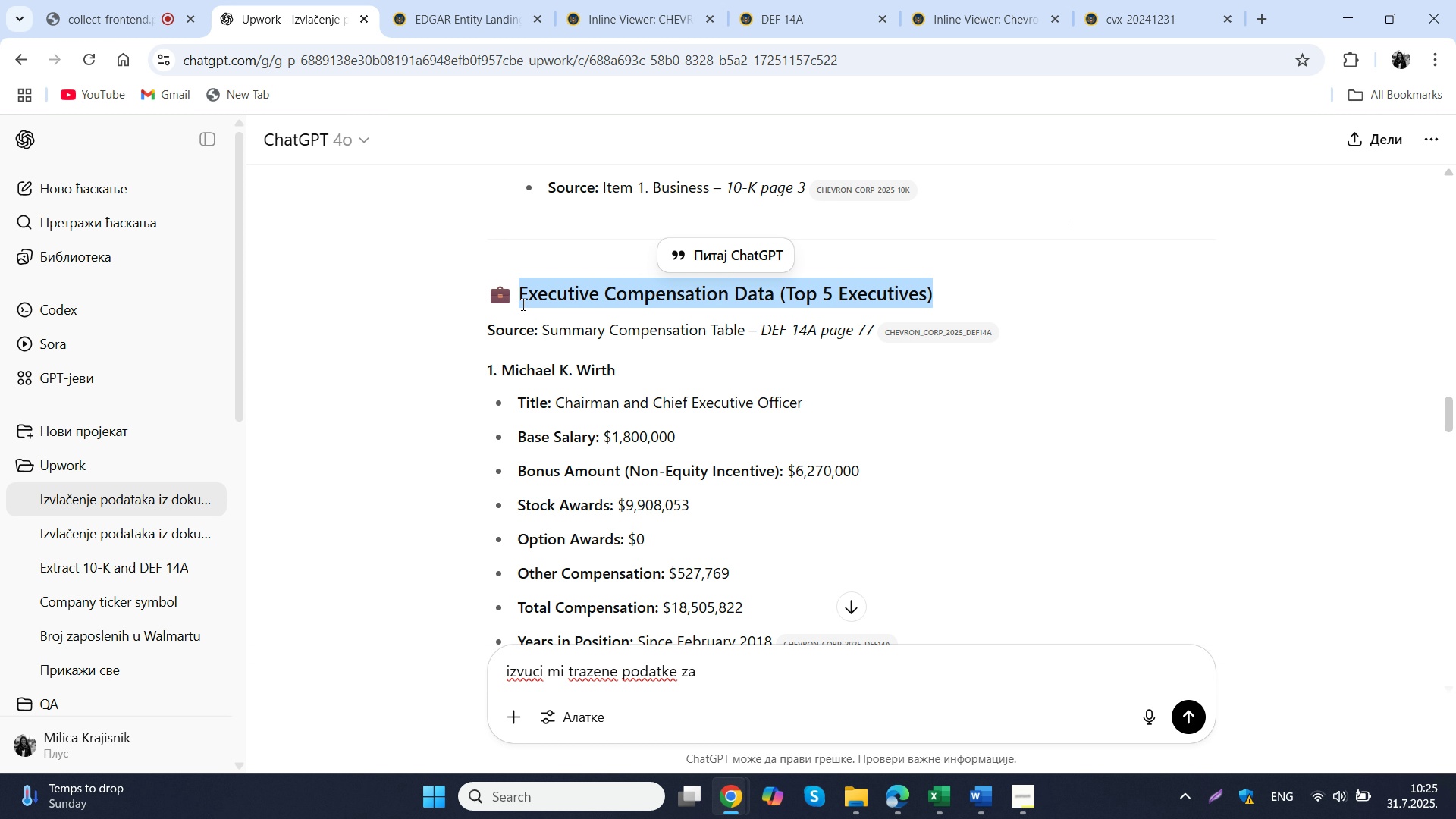 
key(Control+C)
 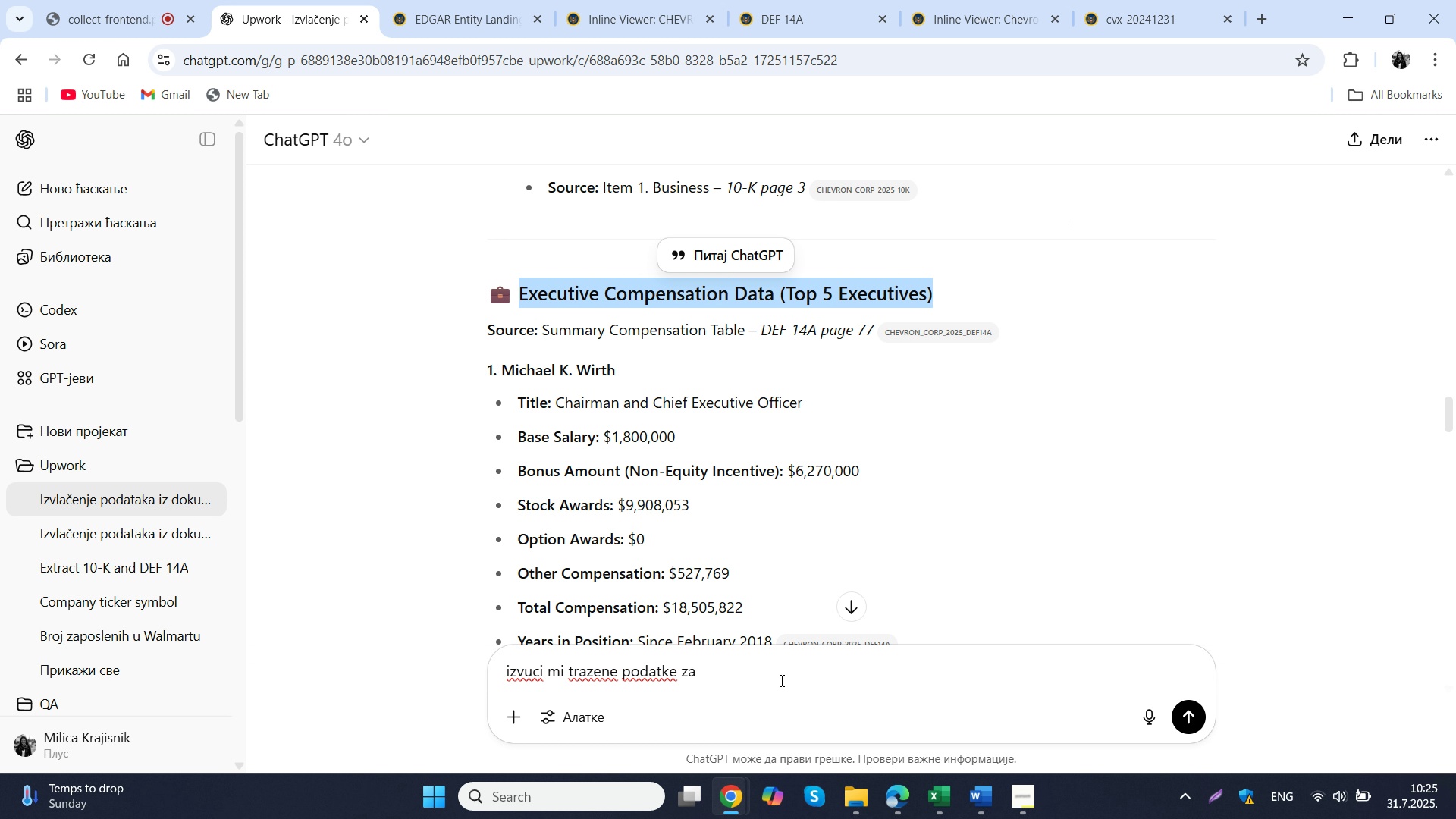 
left_click([780, 679])
 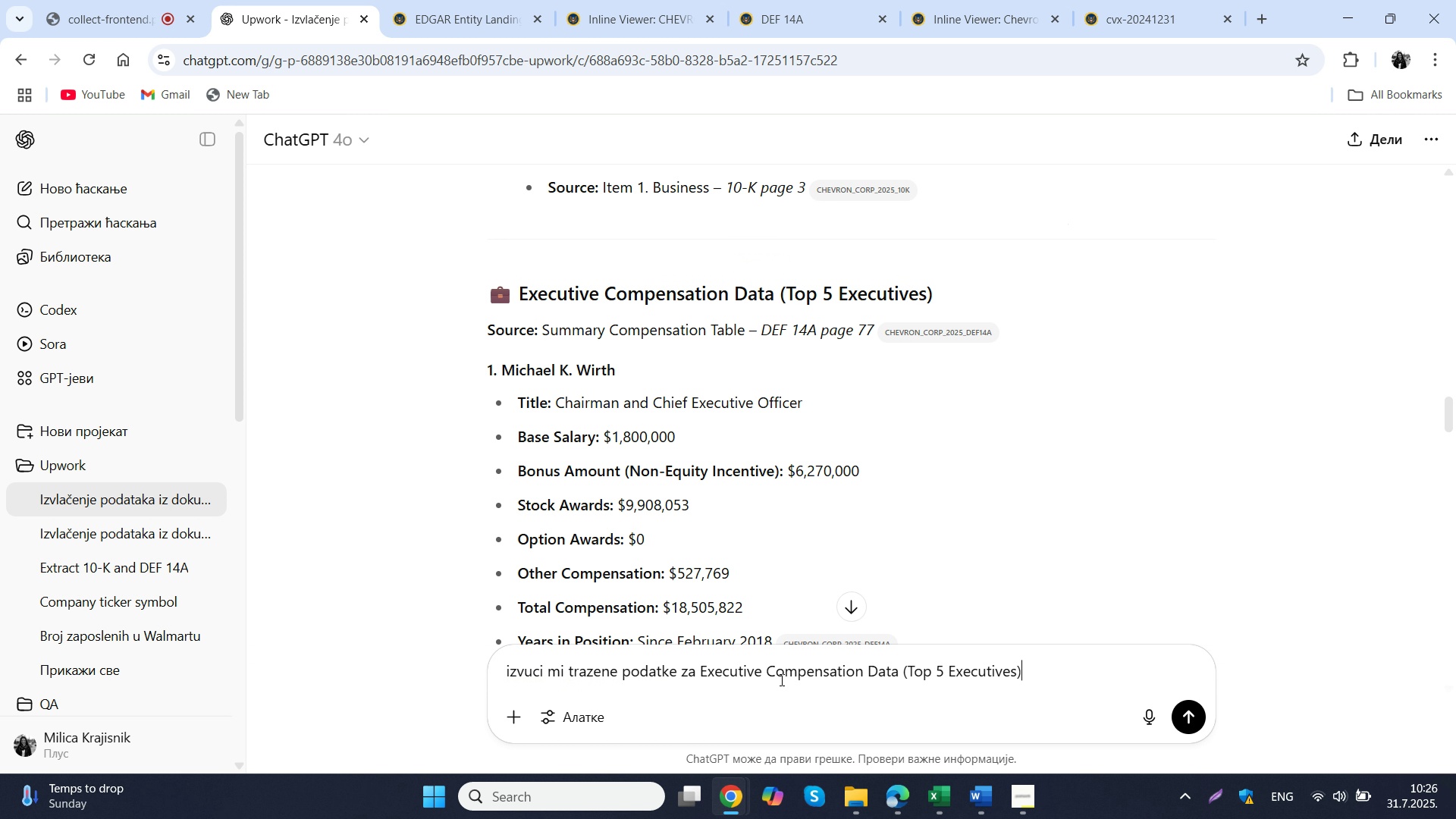 
key(Control+ControlLeft)
 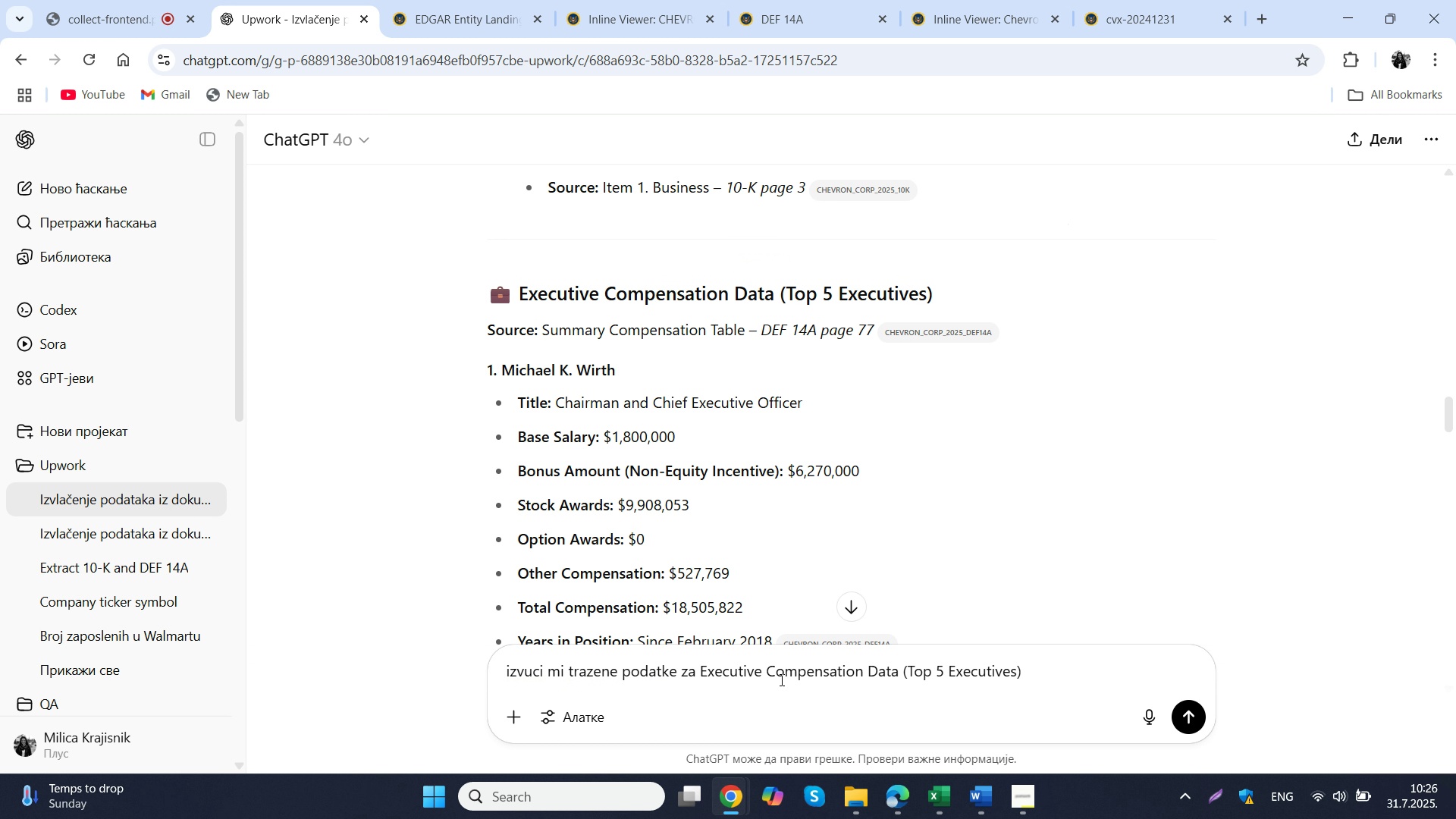 
key(Control+V)
 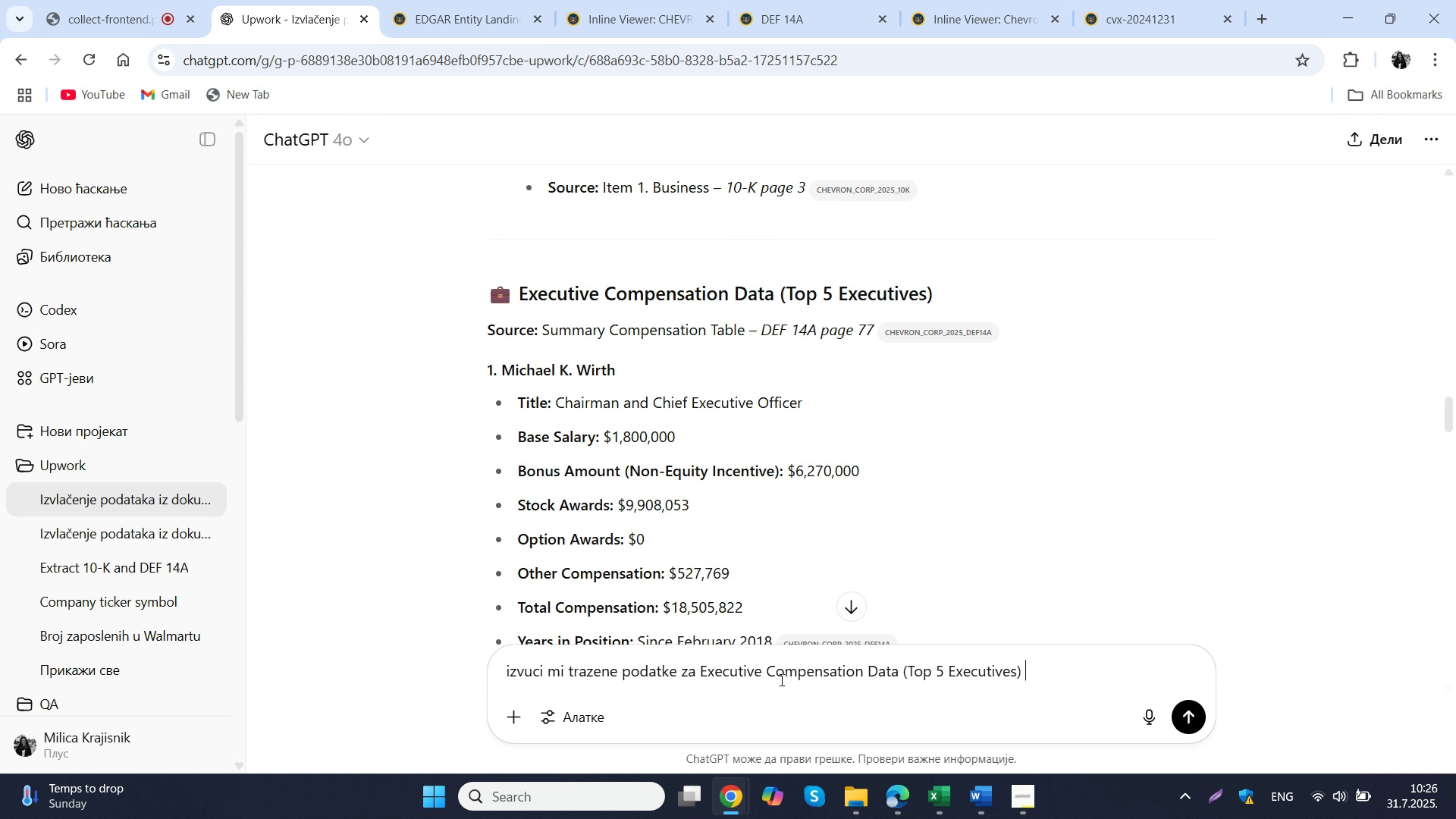 
type( iz )
 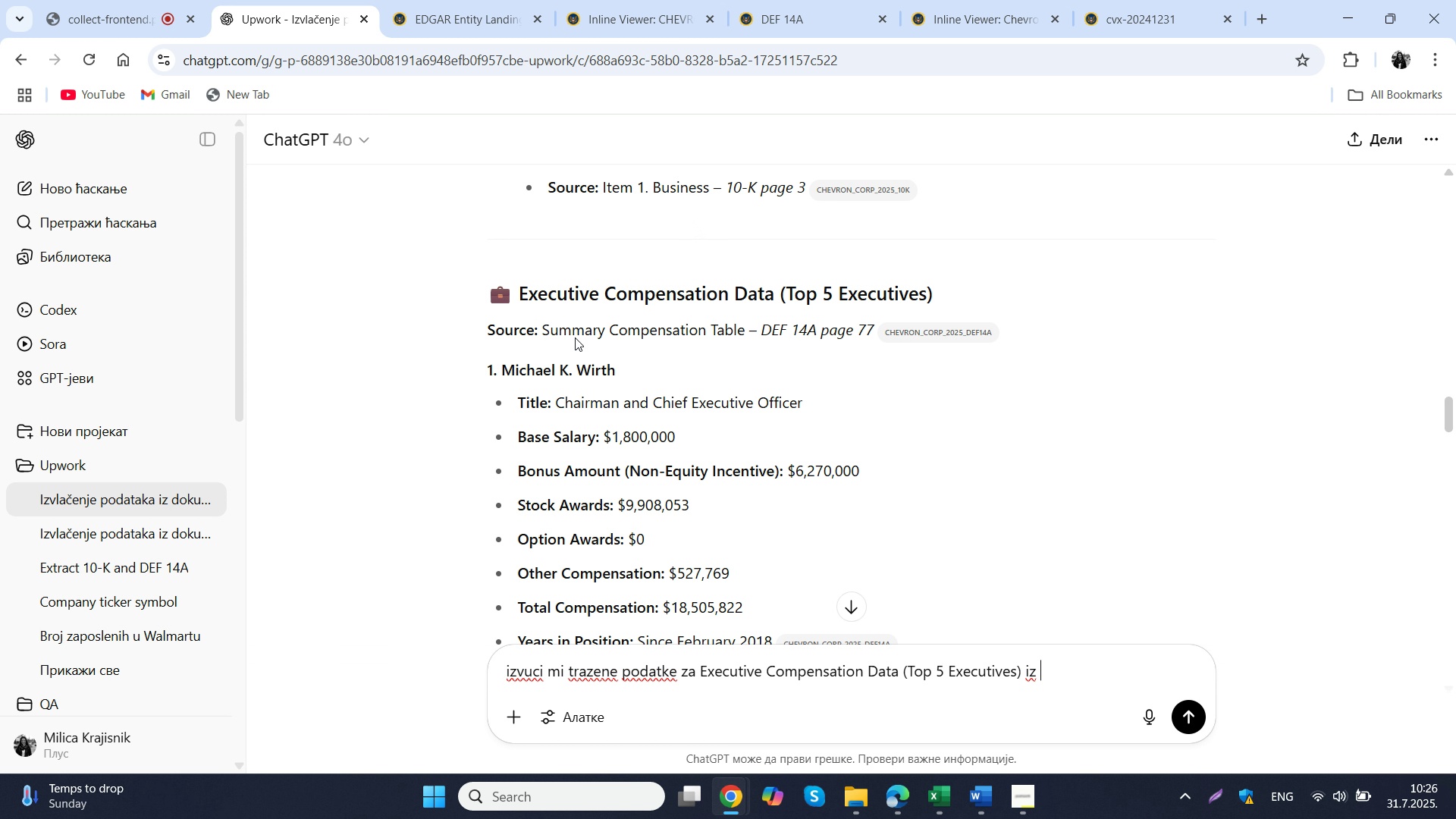 
left_click_drag(start_coordinate=[540, 329], to_coordinate=[815, 332])
 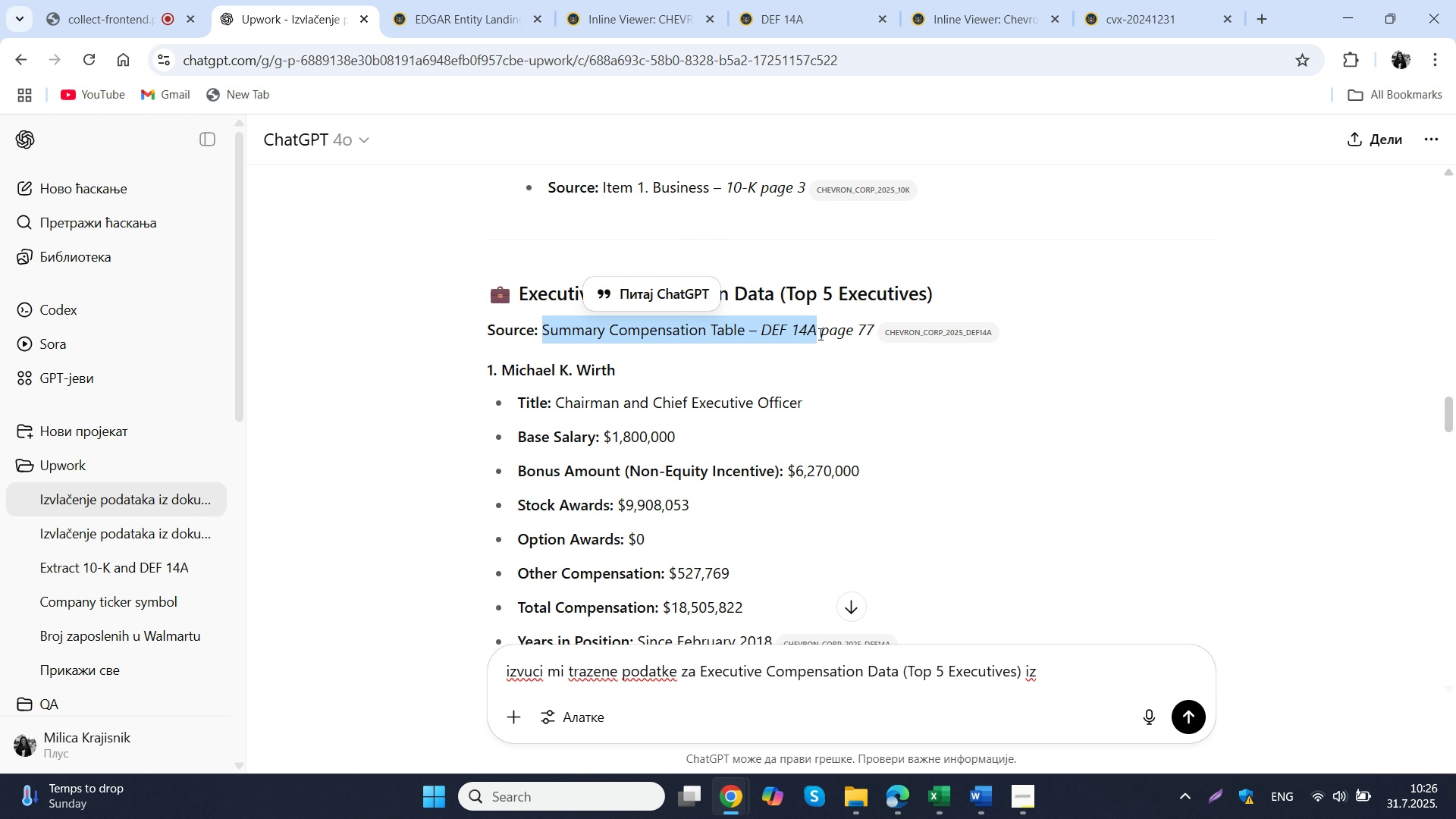 
key(Control+C)
 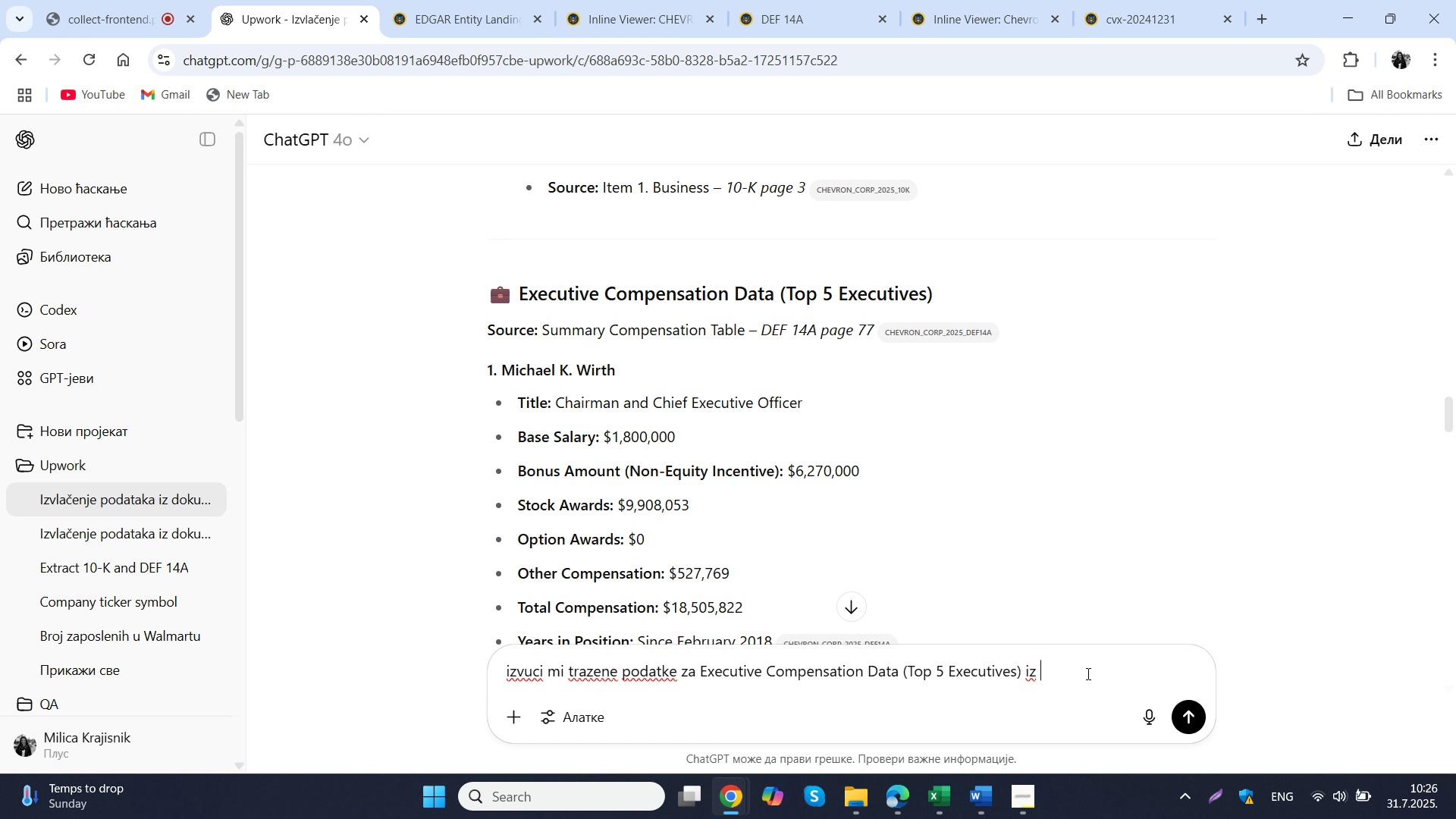 
left_click([1087, 673])
 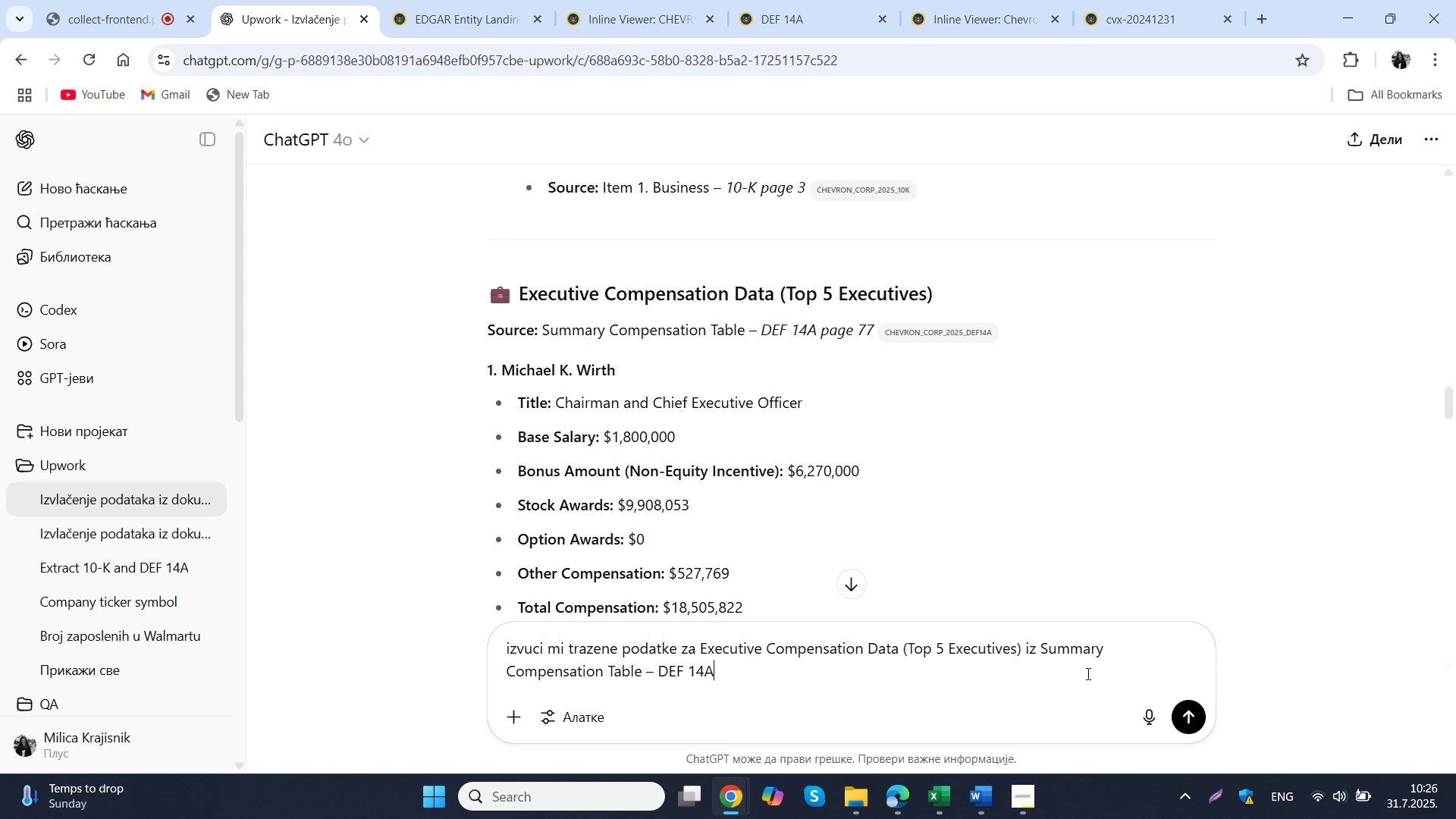 
key(Control+ControlLeft)
 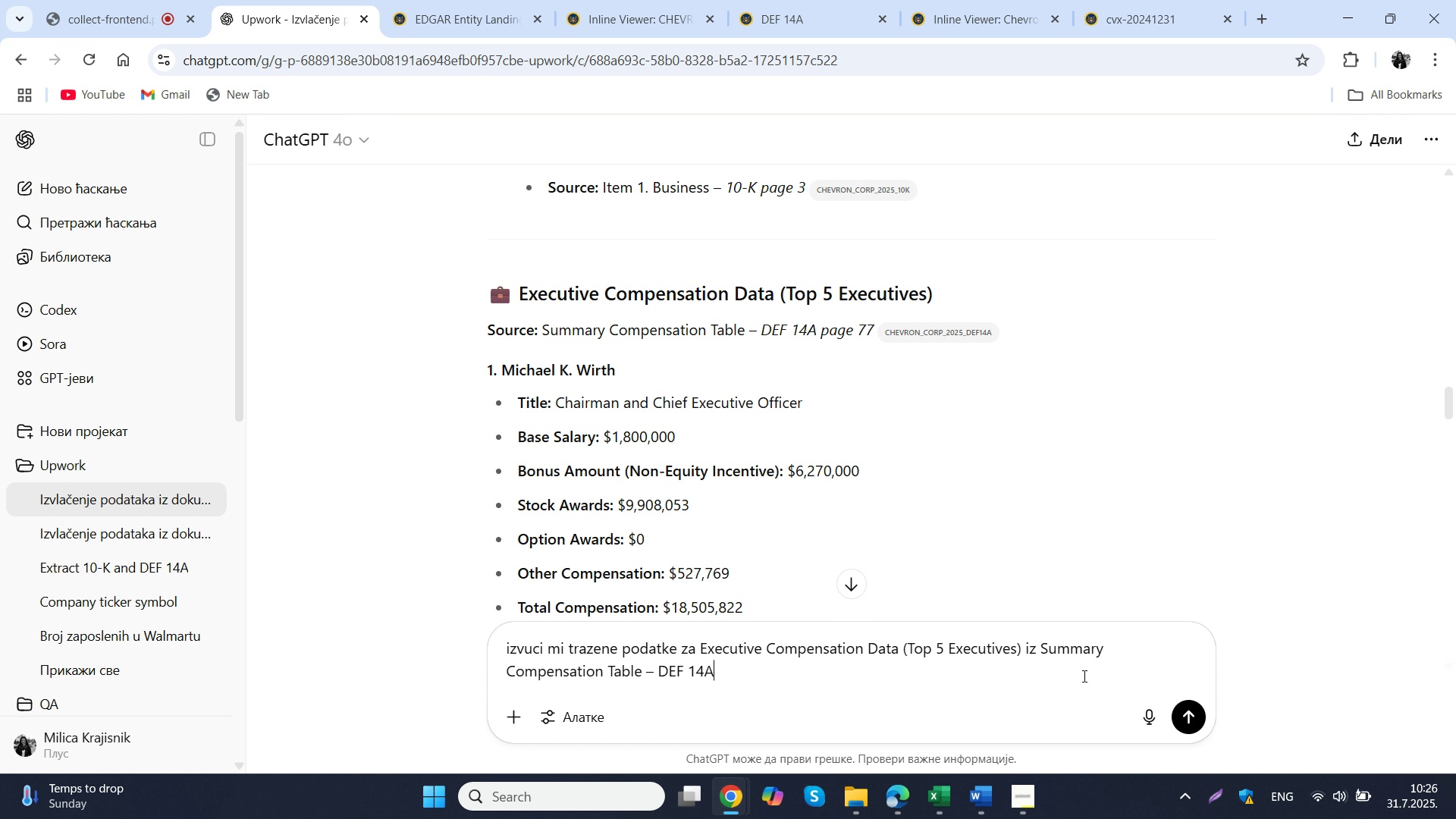 
key(Control+V)
 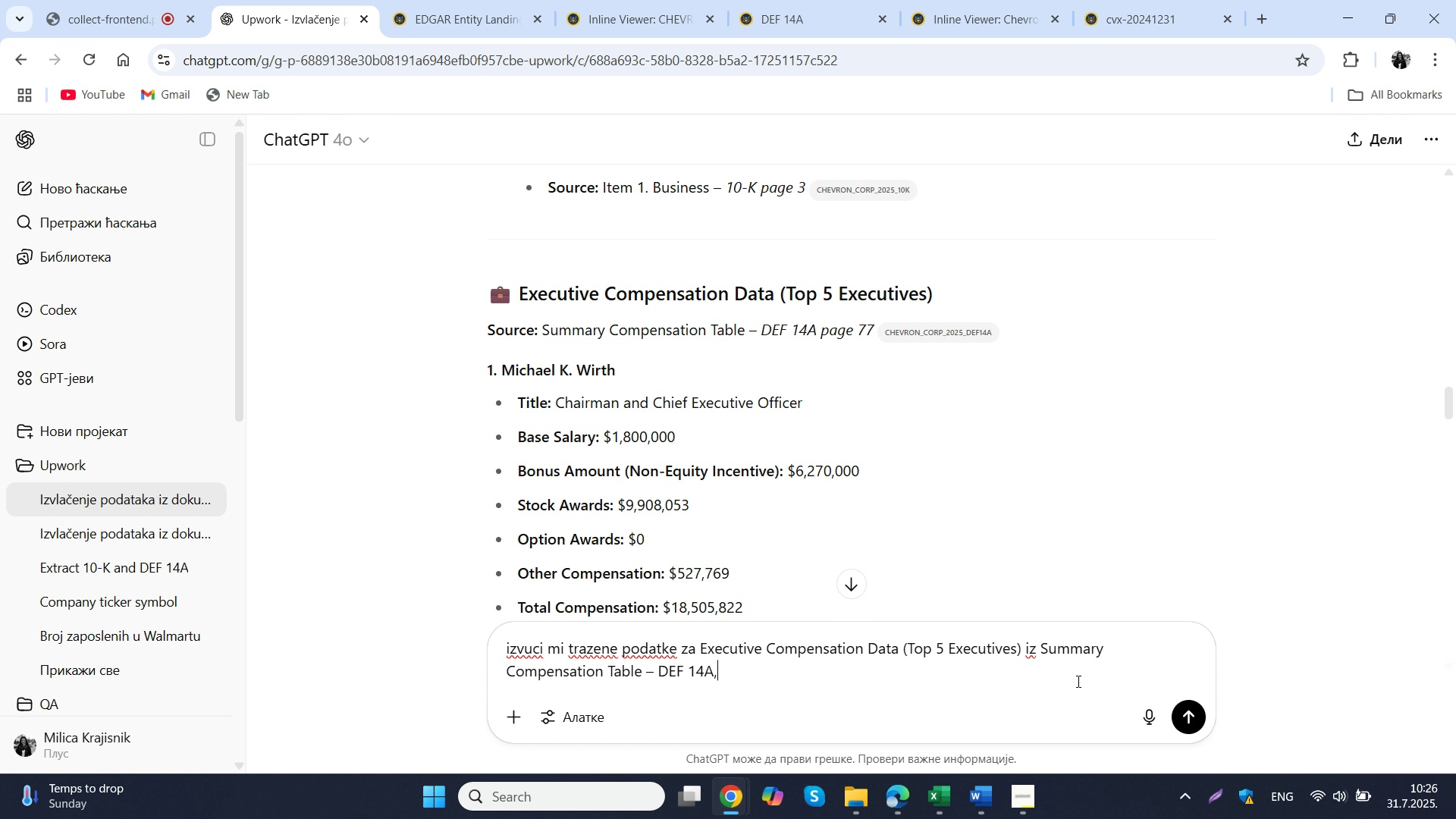 
type(, ba)
key(Backspace)
key(Backspace)
type(da bude)
key(Backspace)
key(Backspace)
key(Backspace)
key(Backspace)
key(Backspace)
key(Backspace)
key(Backspace)
key(Backspace)
key(Backspace)
 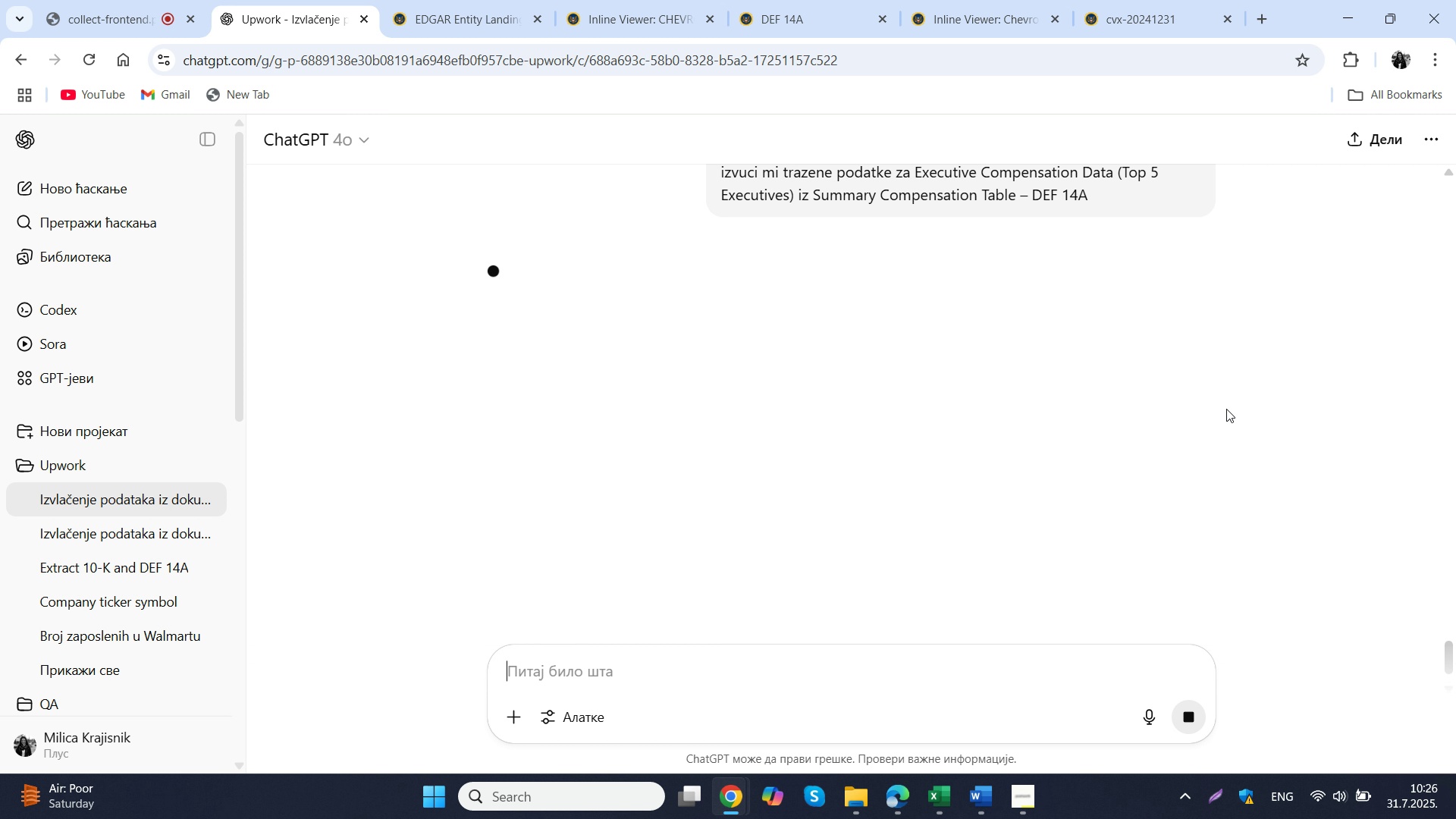 
key(Enter)
 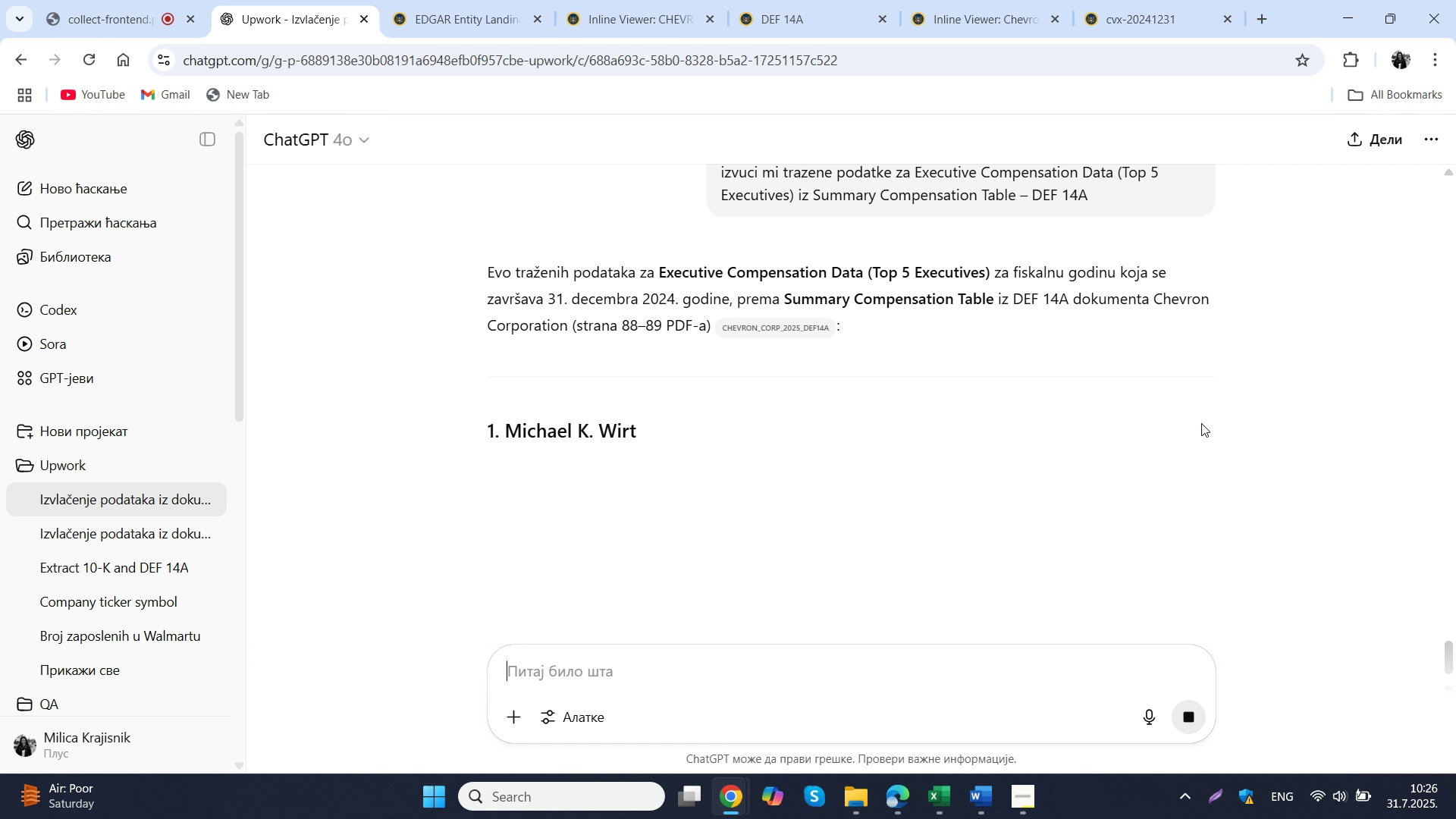 
wait(14.48)
 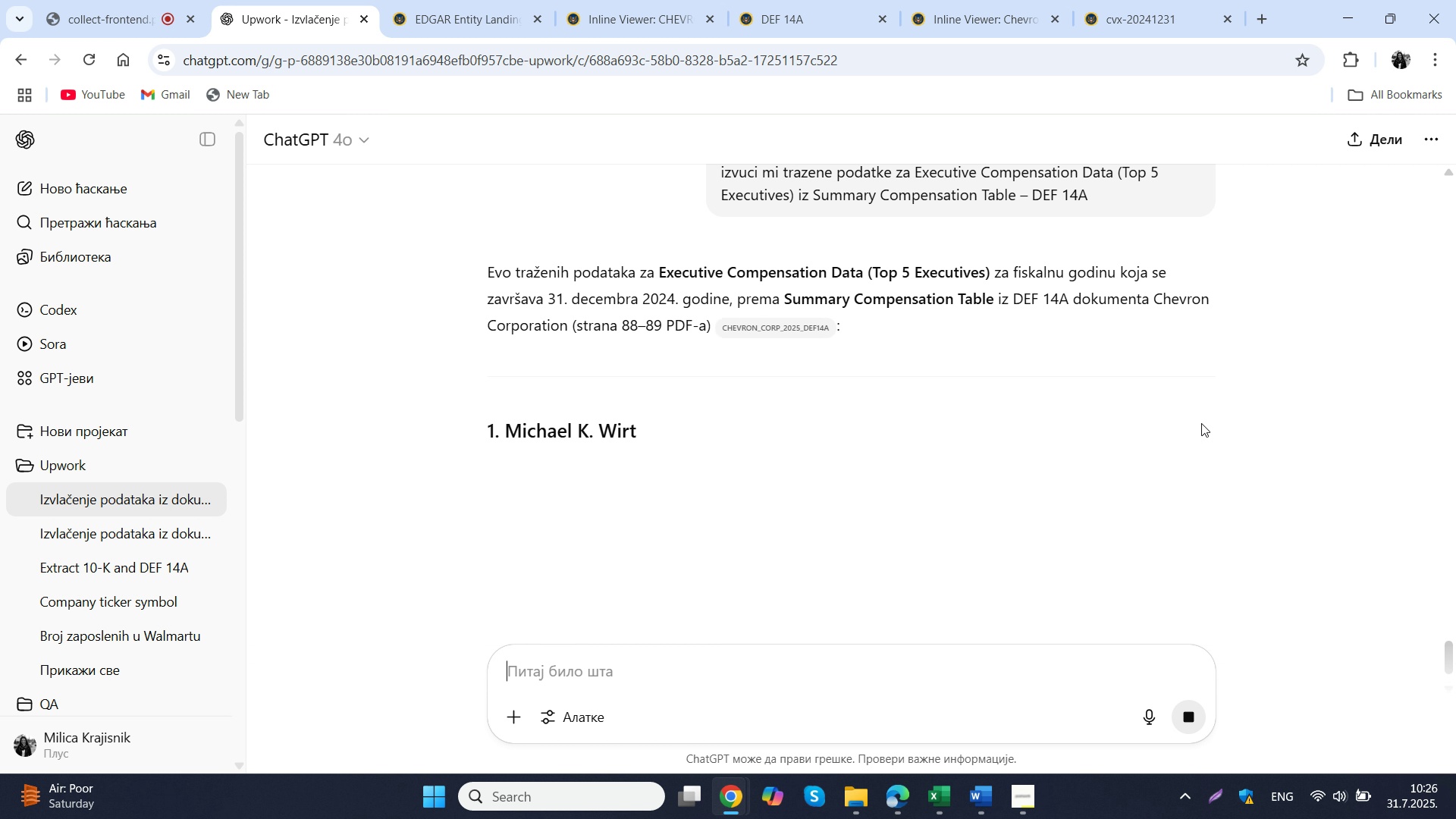 
left_click([888, 805])
 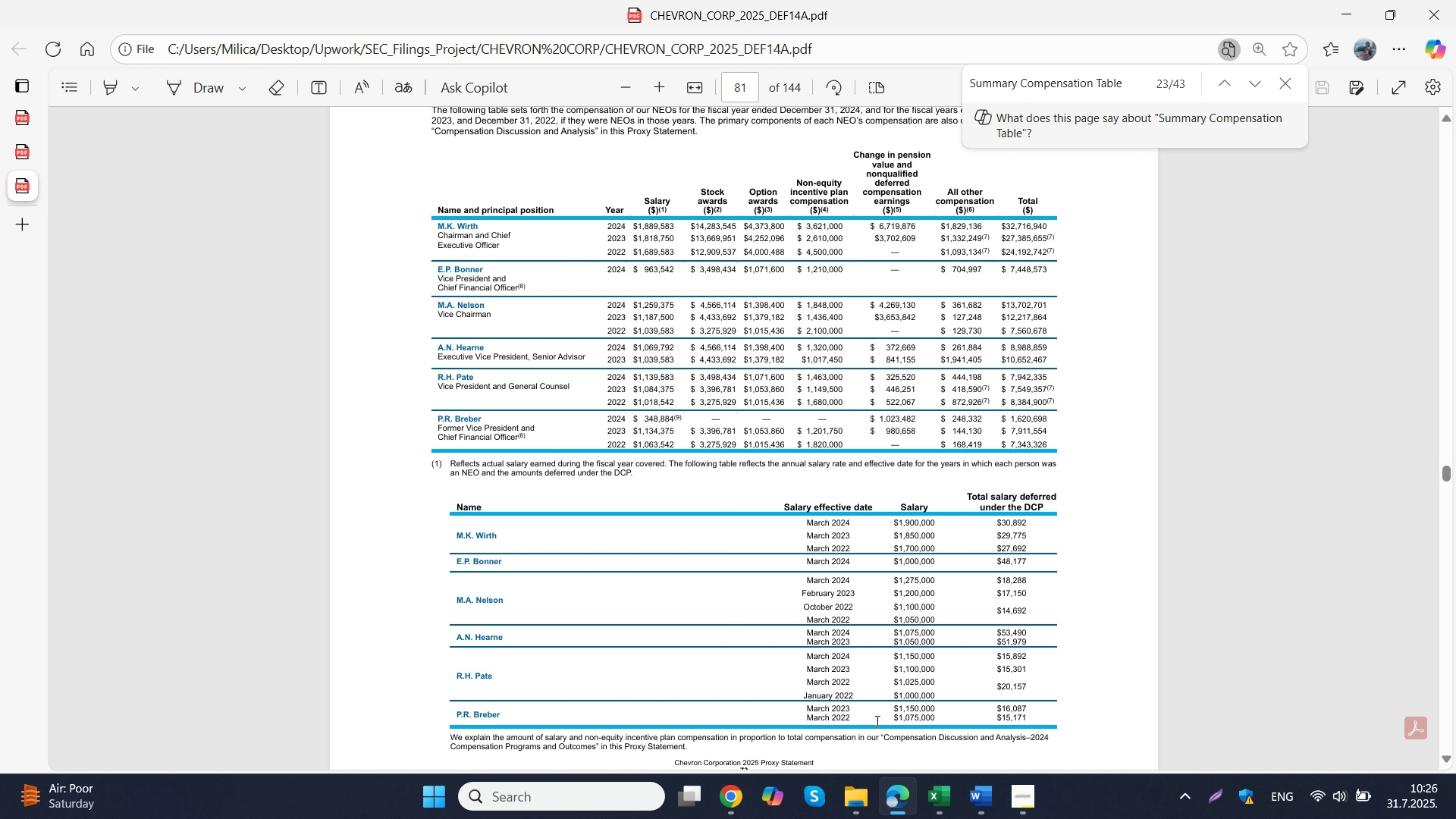 
scroll: coordinate [866, 635], scroll_direction: up, amount: 3.0
 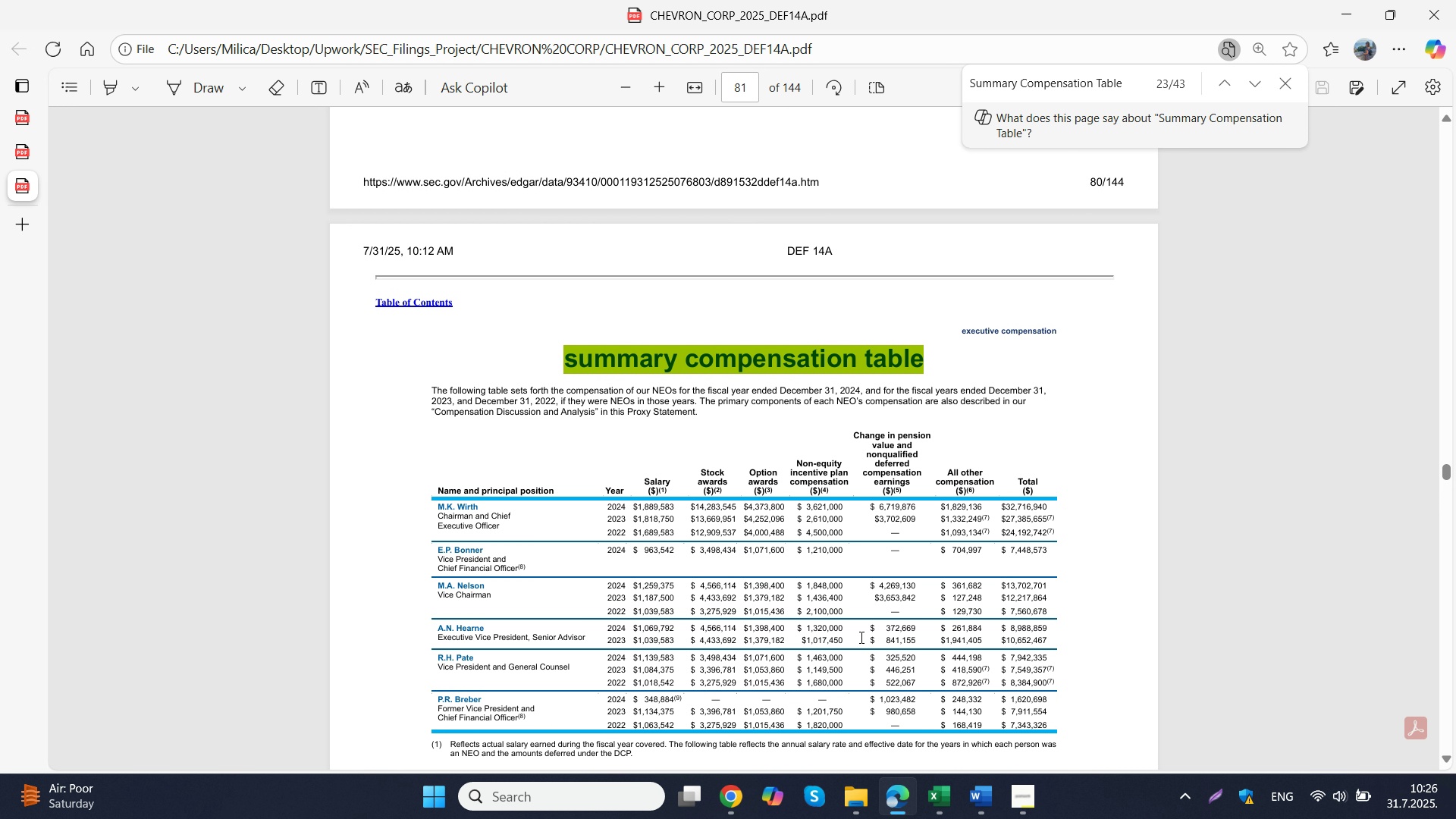 
scroll: coordinate [859, 637], scroll_direction: down, amount: 7.0
 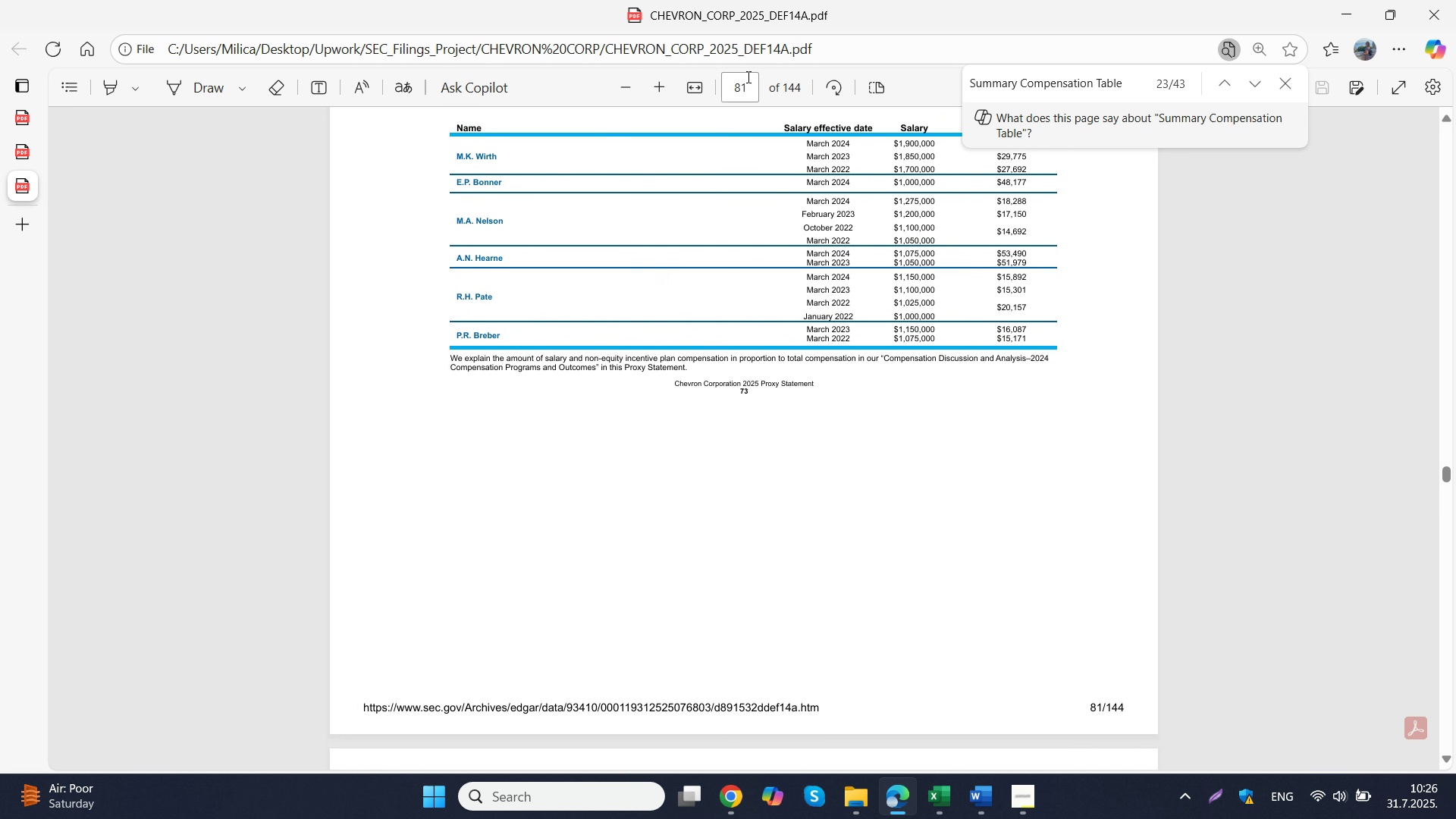 
double_click([747, 77])
 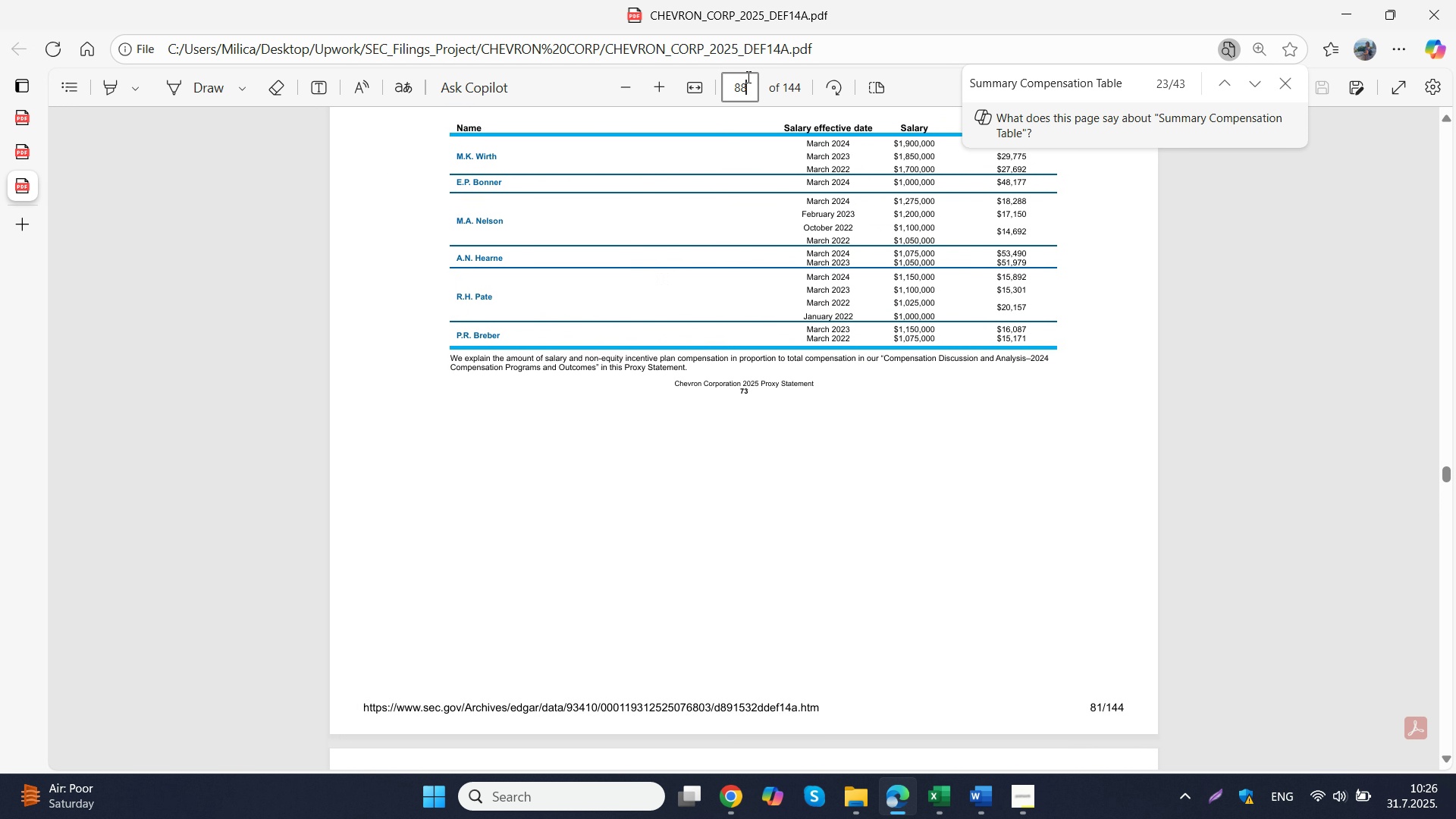 
key(Numpad8)
 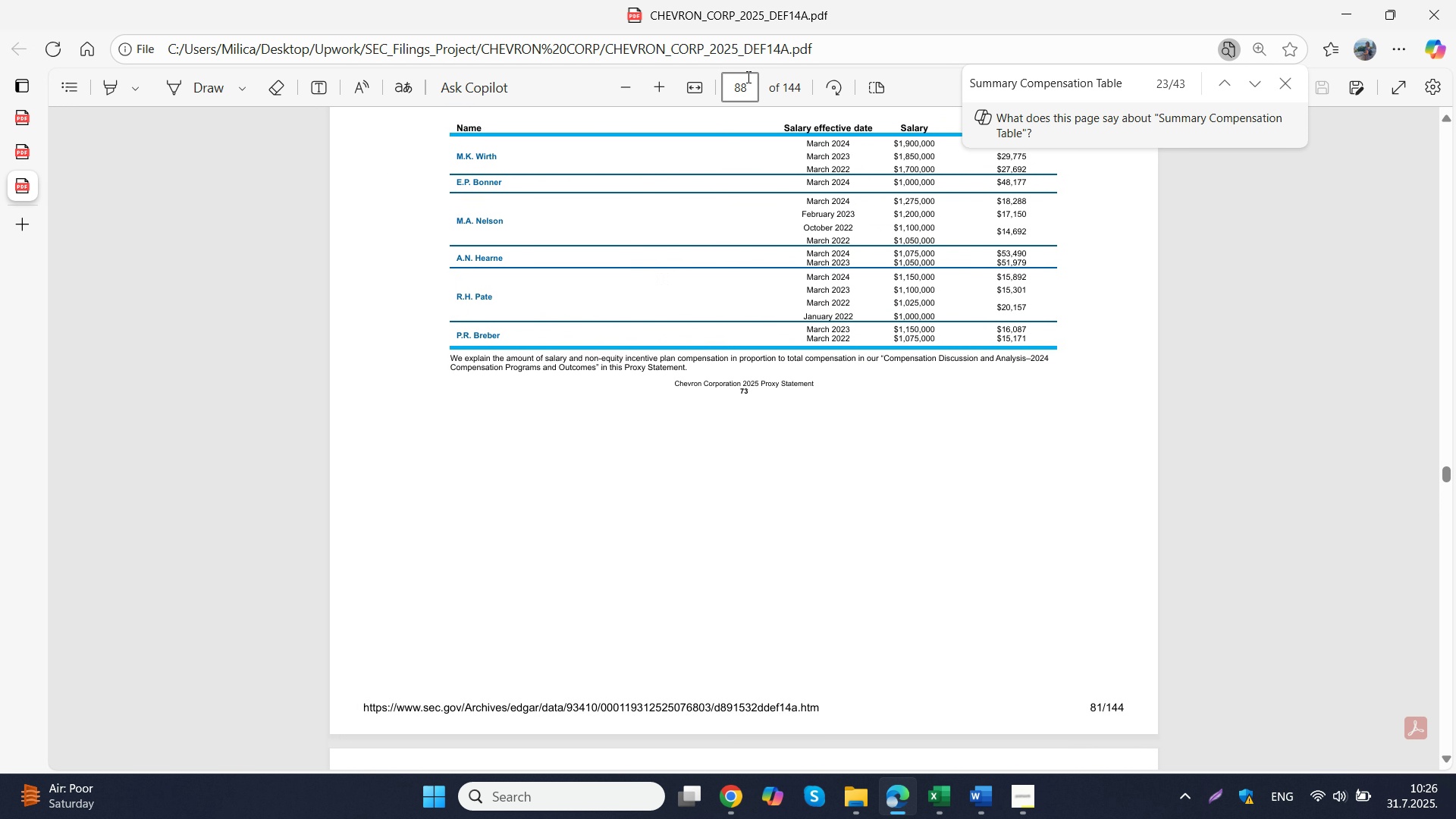 
key(Numpad8)
 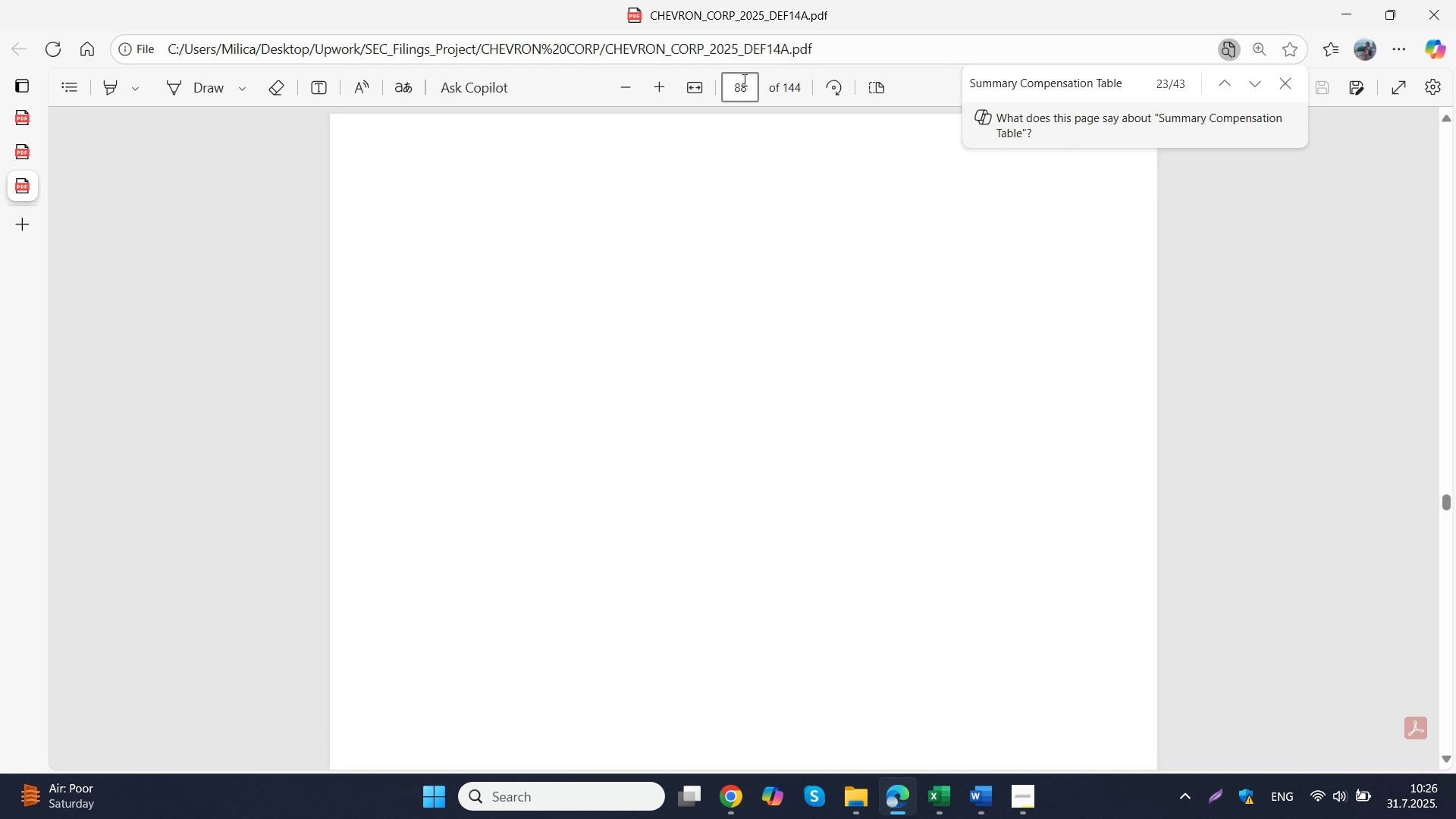 
key(NumpadEnter)
 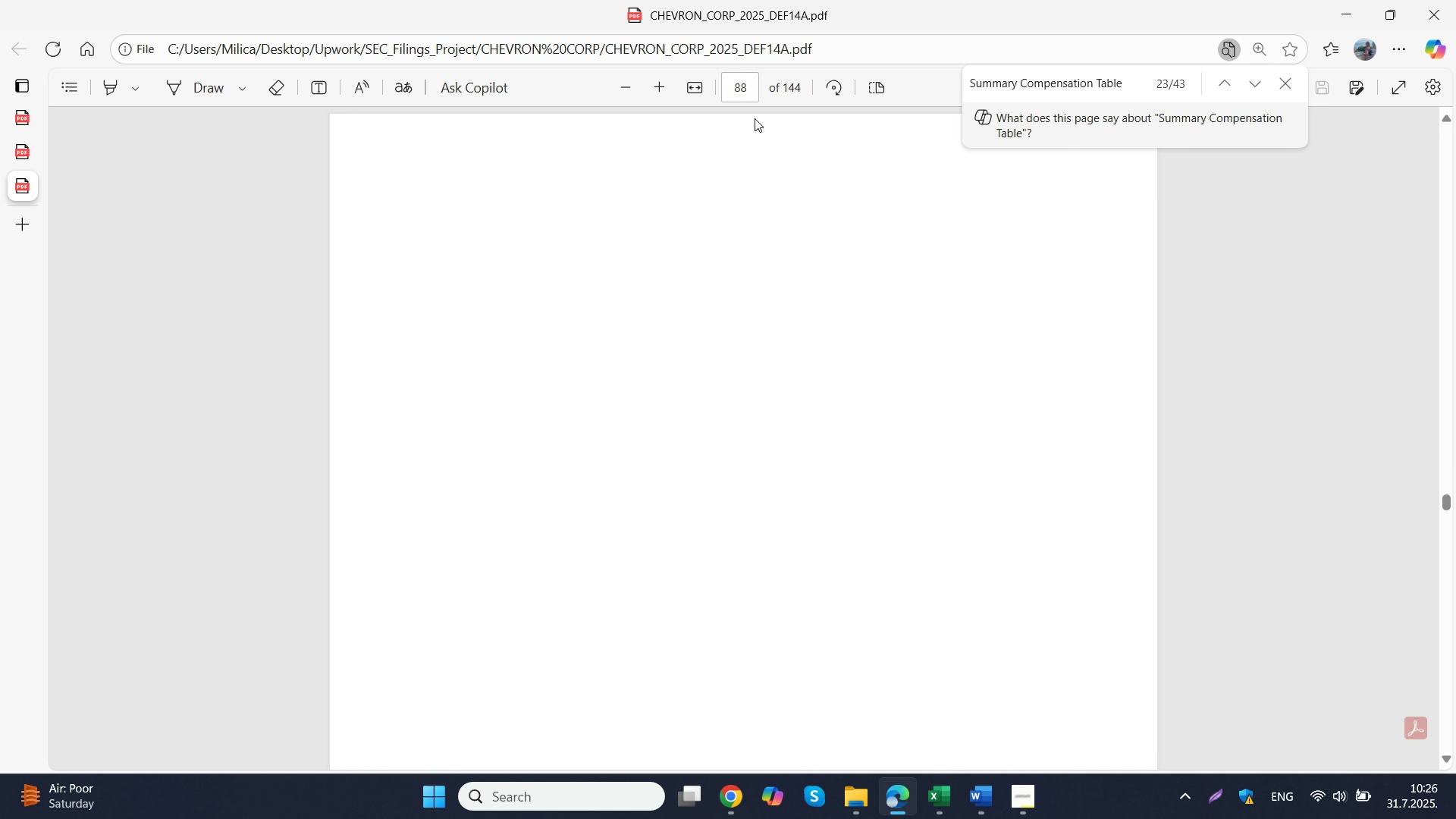 
scroll: coordinate [679, 378], scroll_direction: up, amount: 4.0
 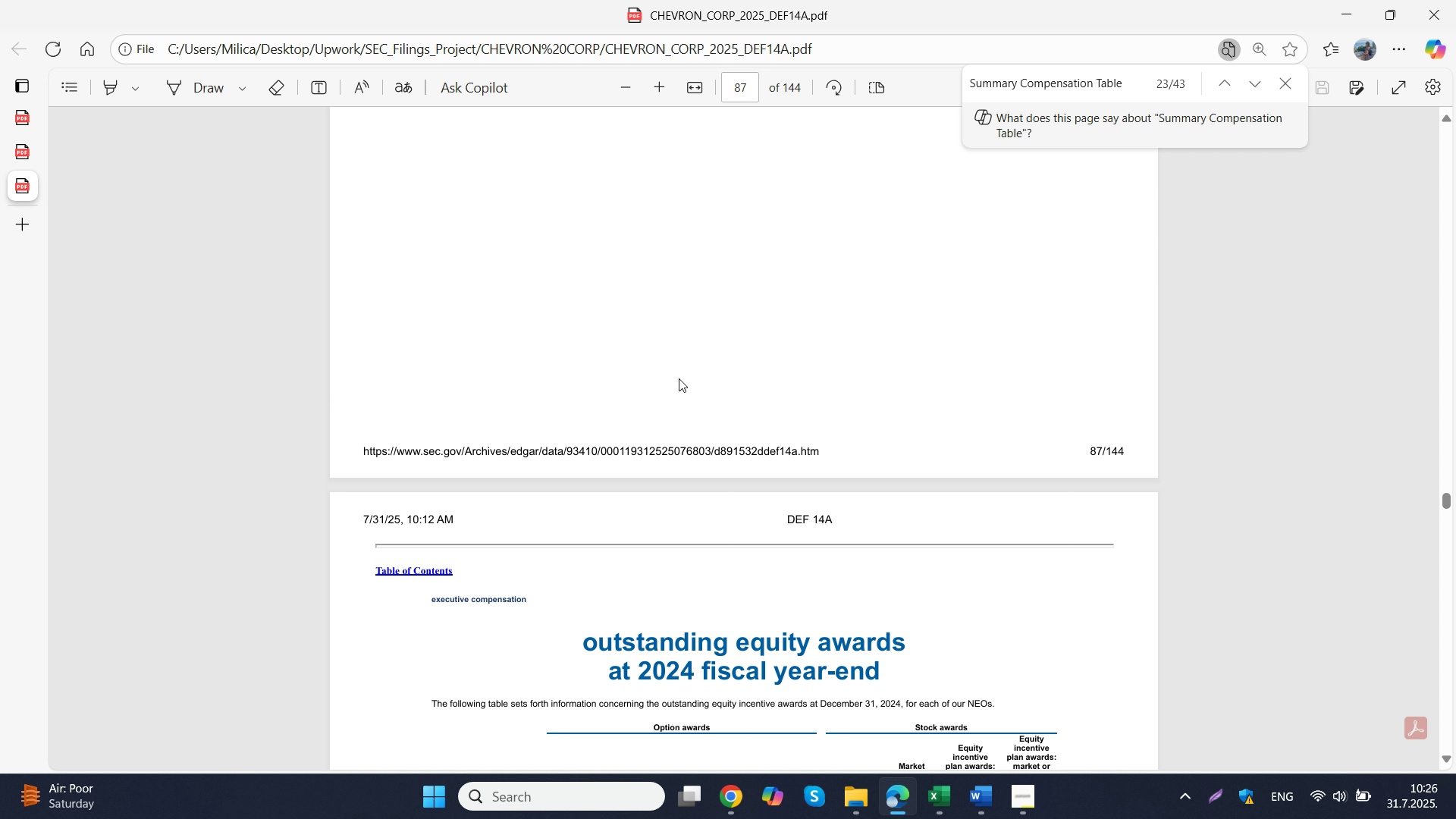 
scroll: coordinate [679, 378], scroll_direction: down, amount: 14.0
 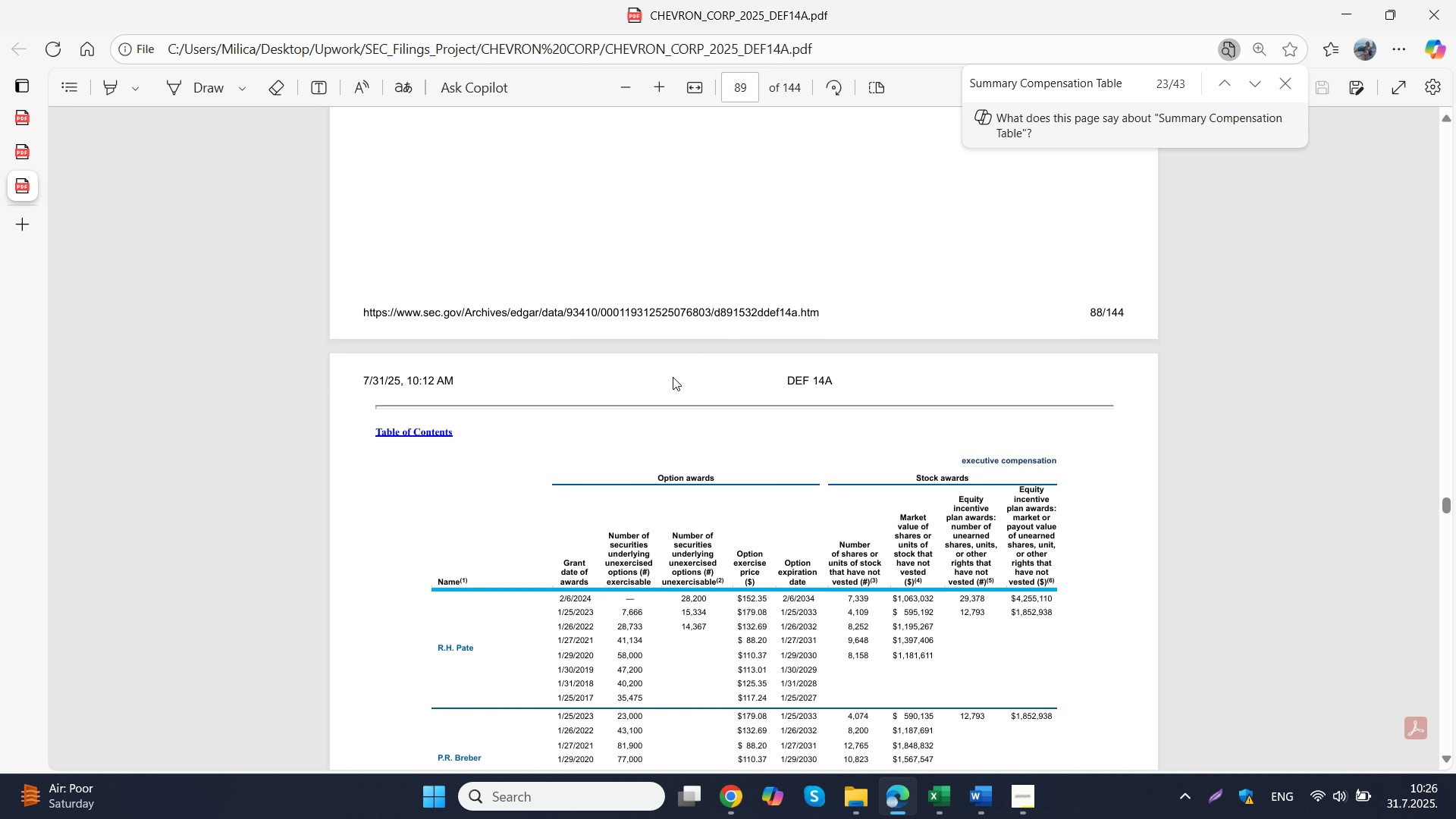 
scroll: coordinate [673, 377], scroll_direction: up, amount: 2.0
 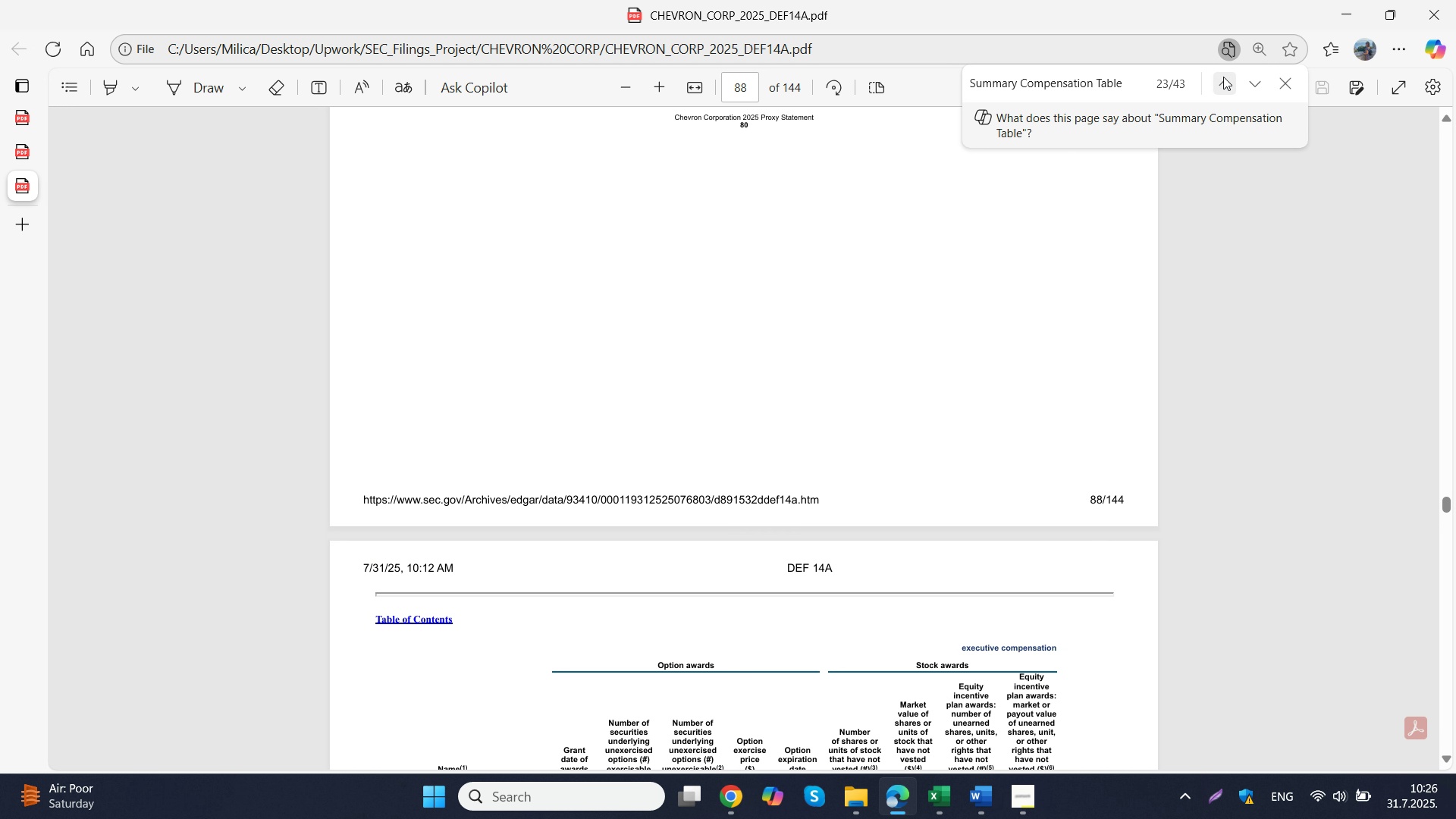 
left_click([1223, 77])
 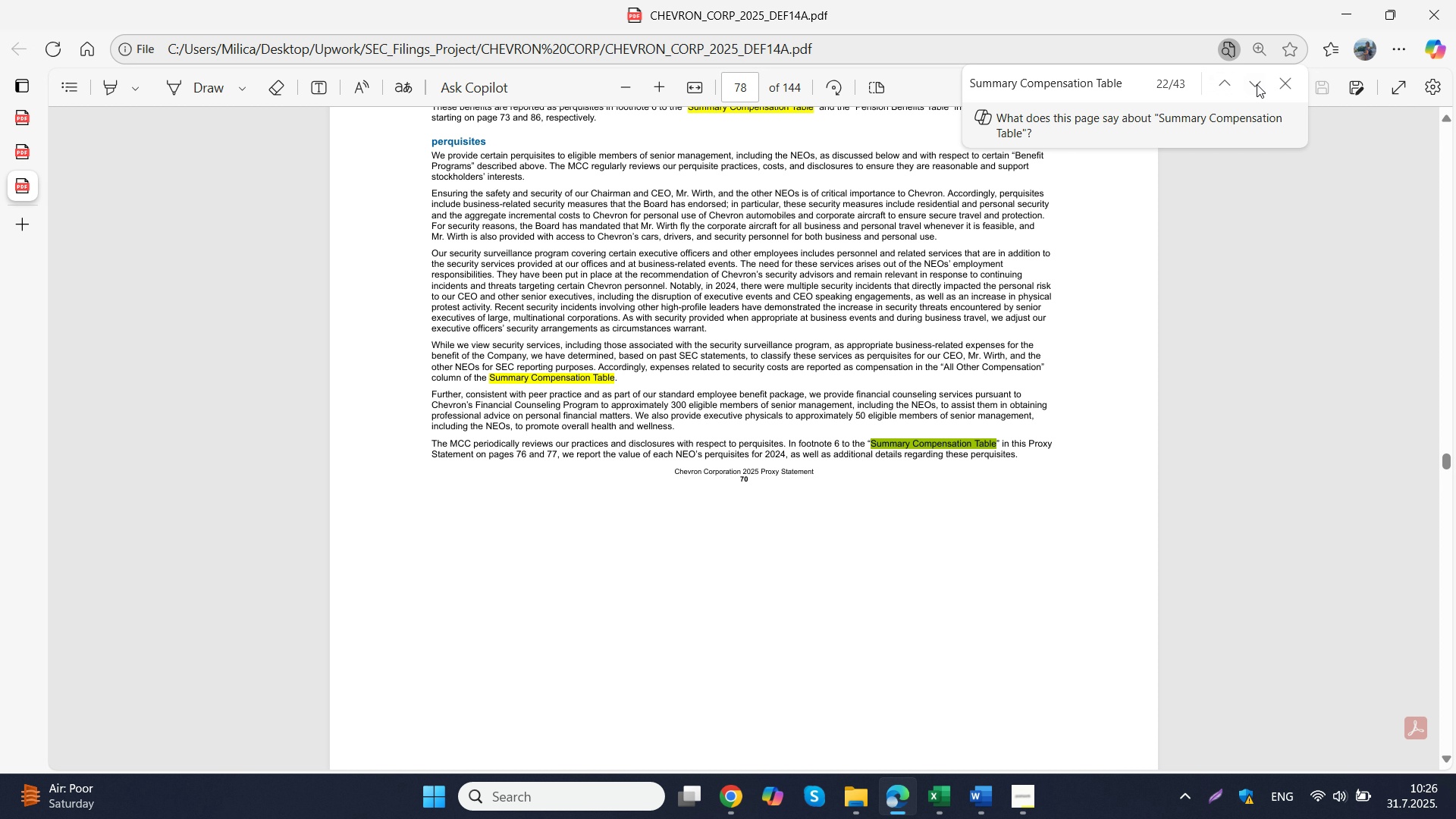 
left_click([1257, 84])
 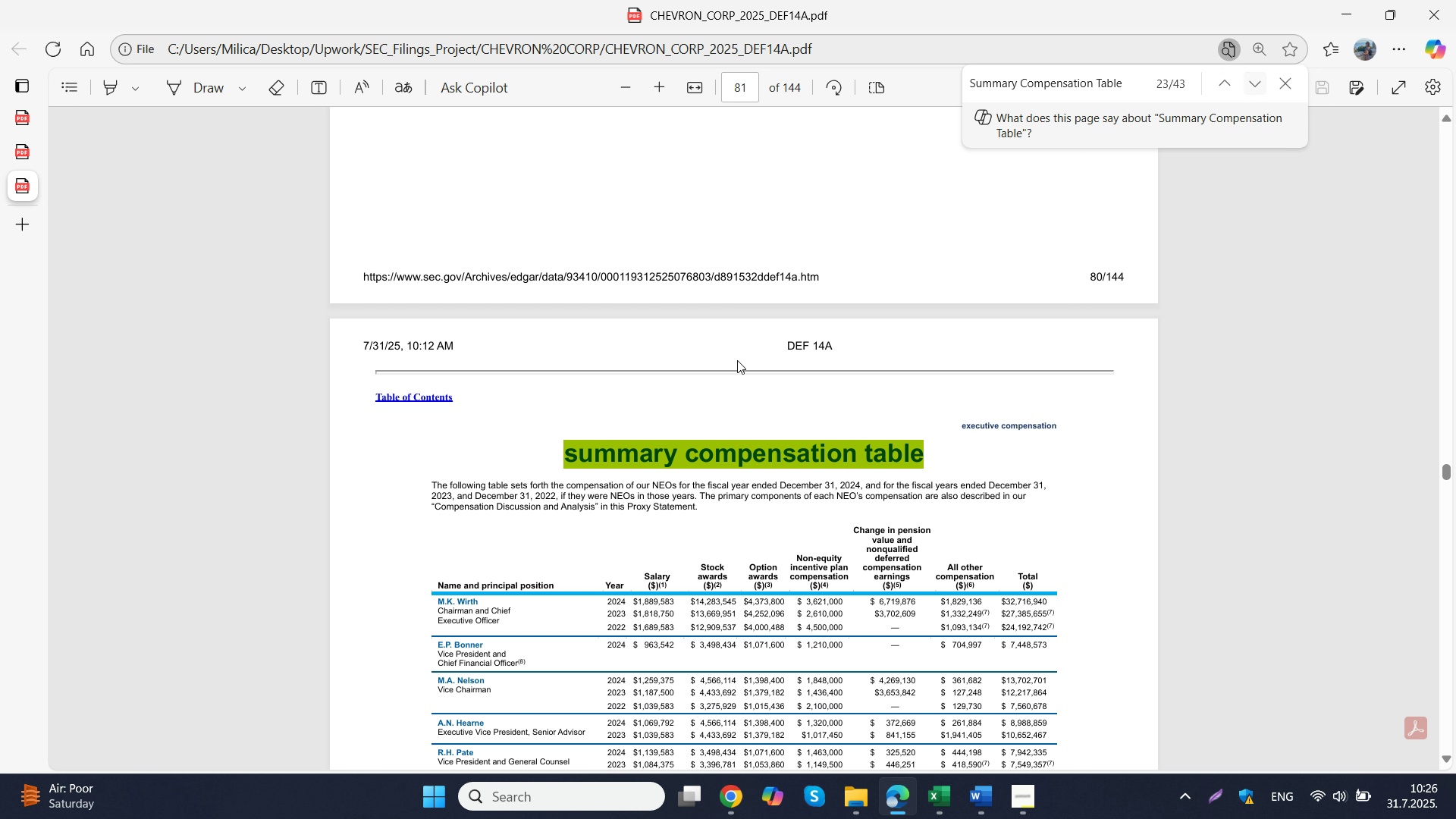 
scroll: coordinate [737, 360], scroll_direction: down, amount: 4.0
 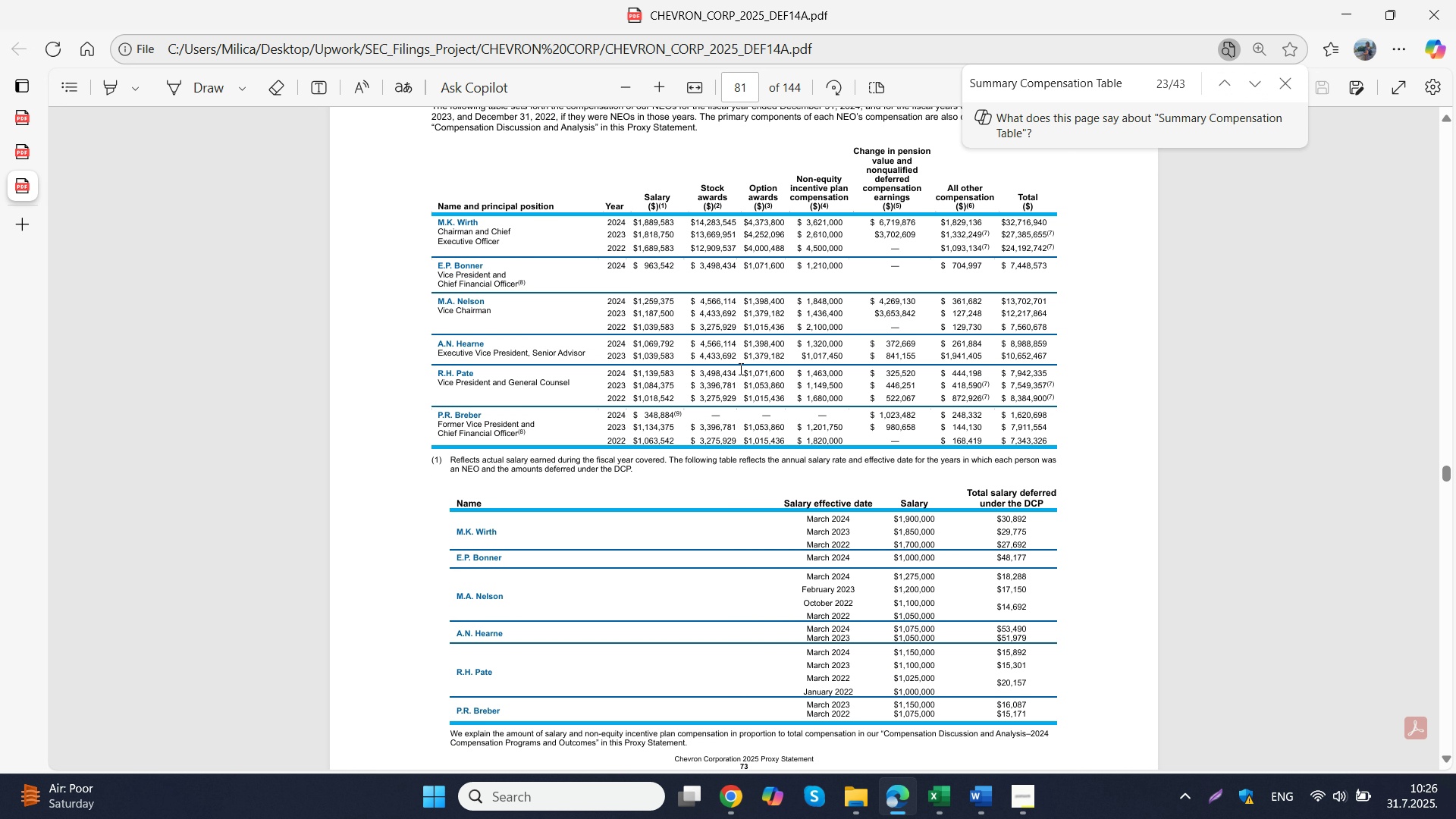 
scroll: coordinate [739, 369], scroll_direction: up, amount: 2.0
 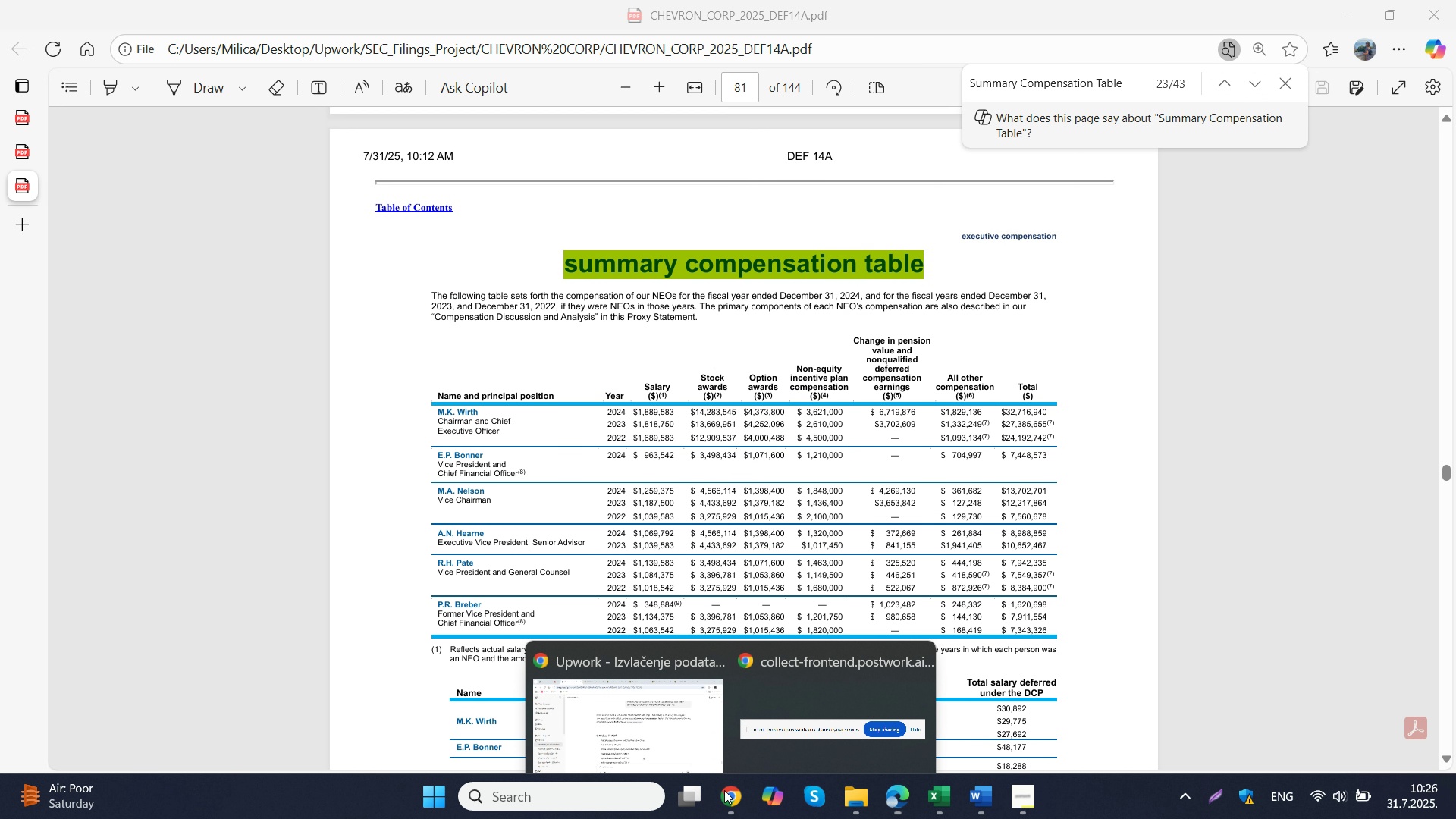 
double_click([686, 725])
 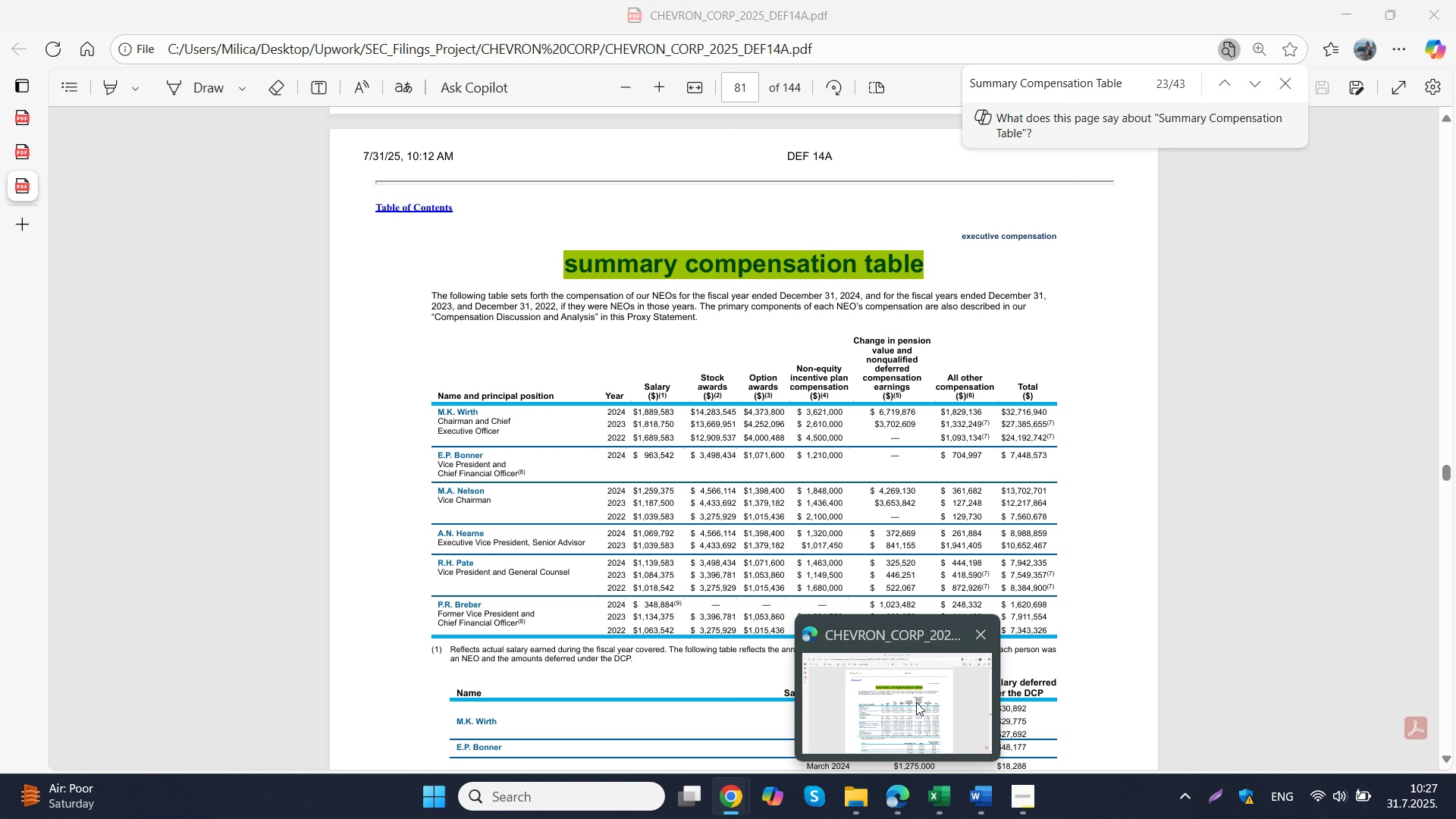 
wait(8.47)
 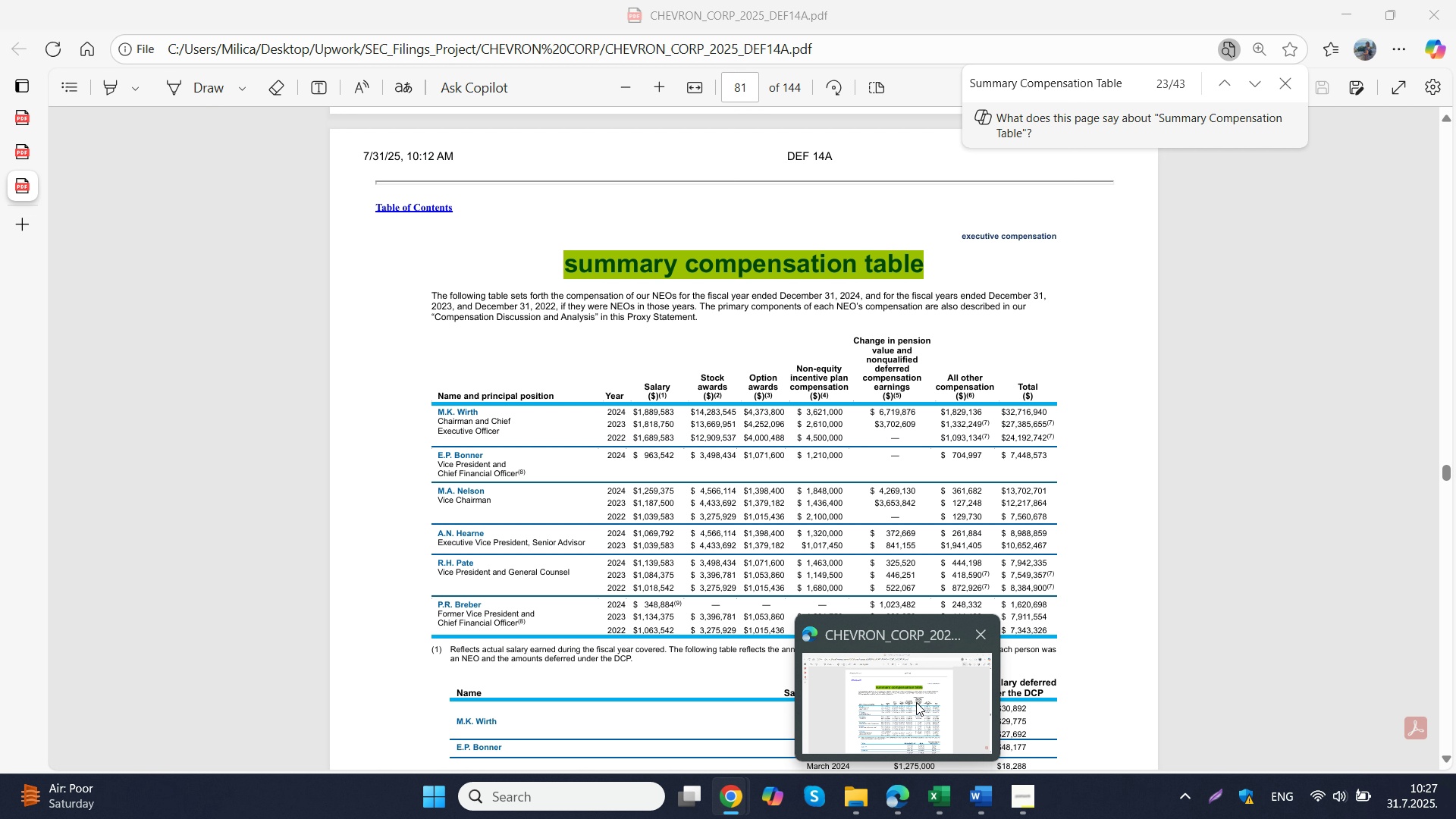 
scroll: coordinate [666, 603], scroll_direction: down, amount: 1.0
 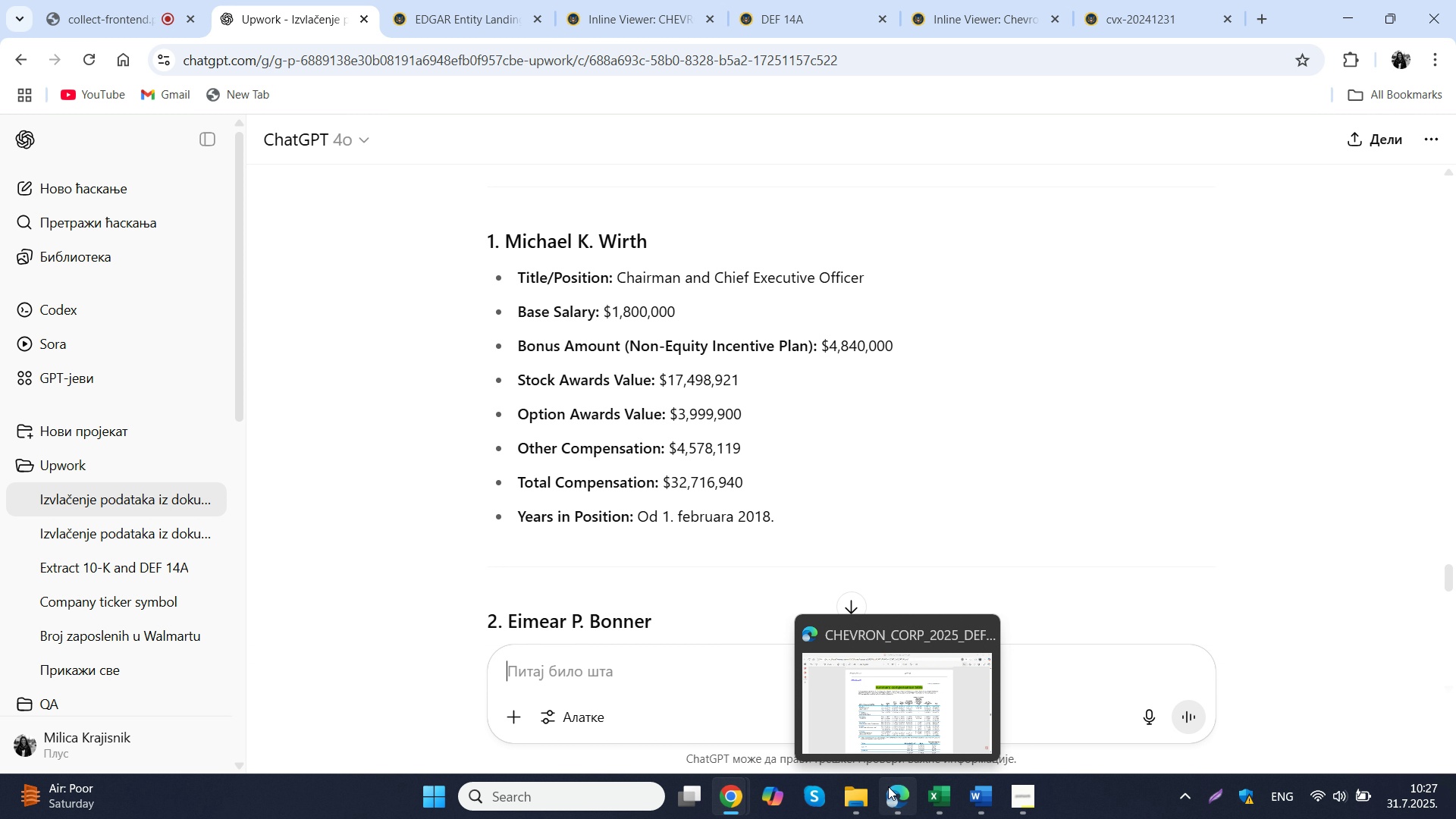 
mouse_move([874, 639])
 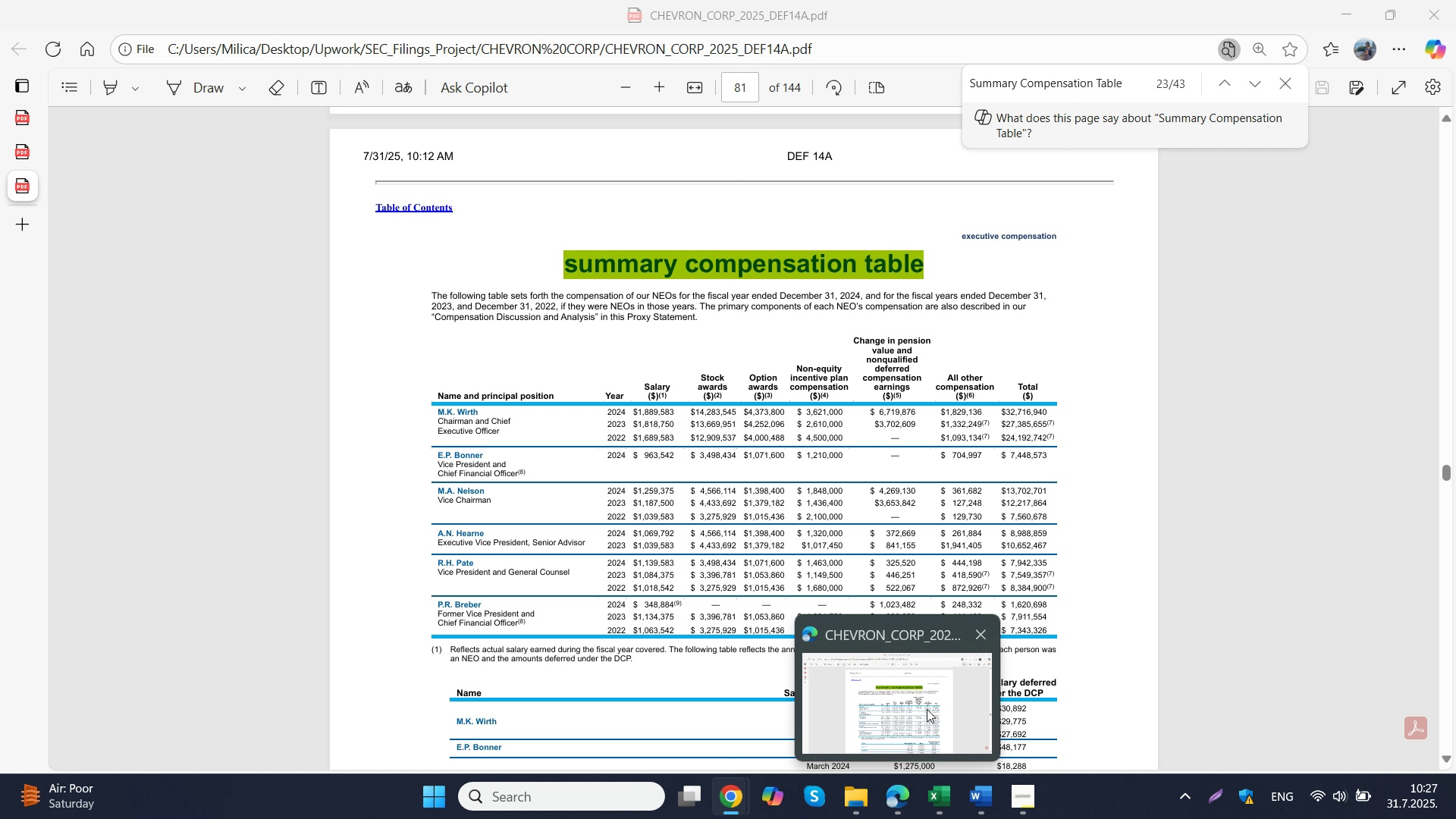 
wait(8.65)
 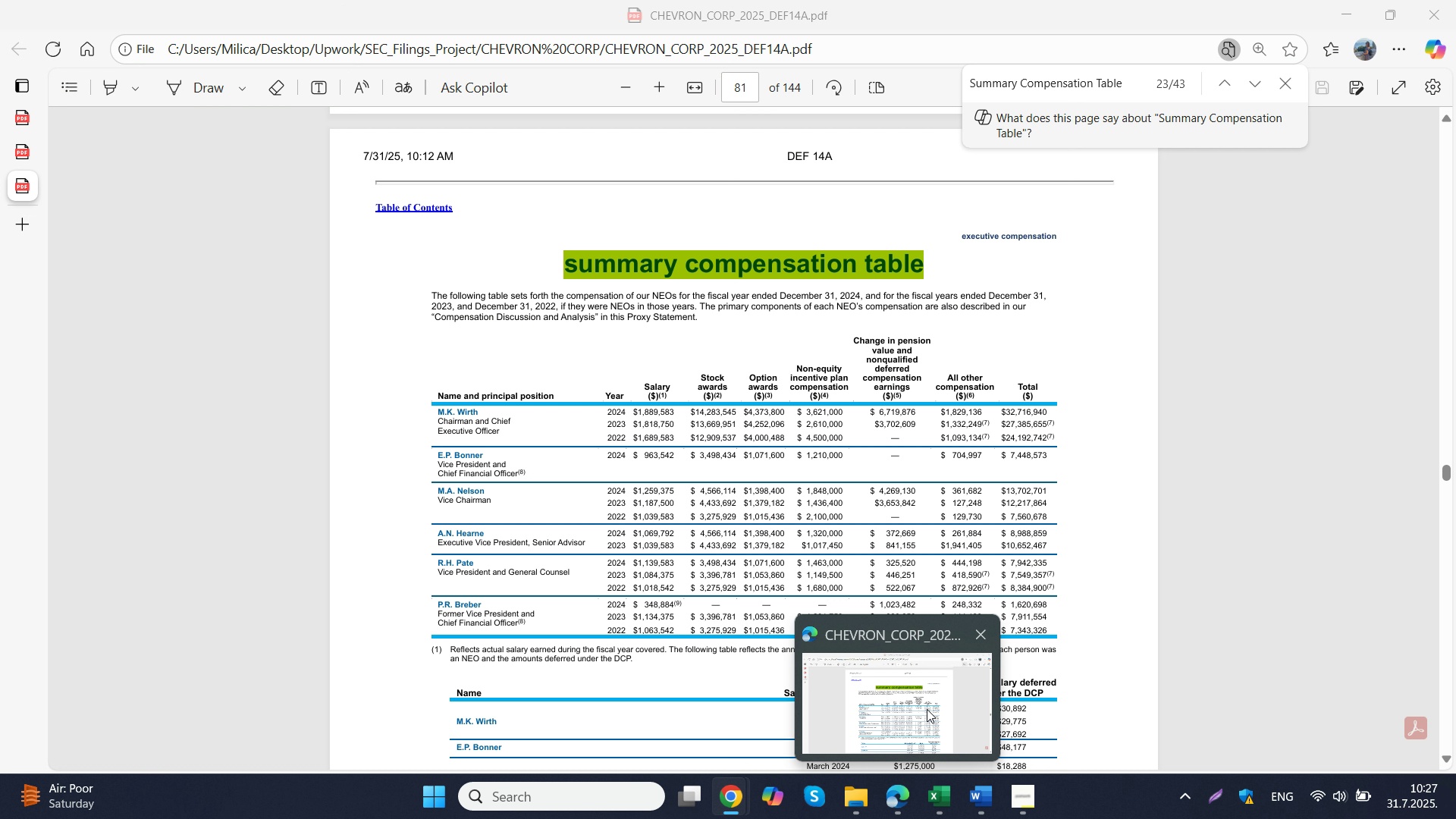 
scroll: coordinate [865, 542], scroll_direction: down, amount: 1.0
 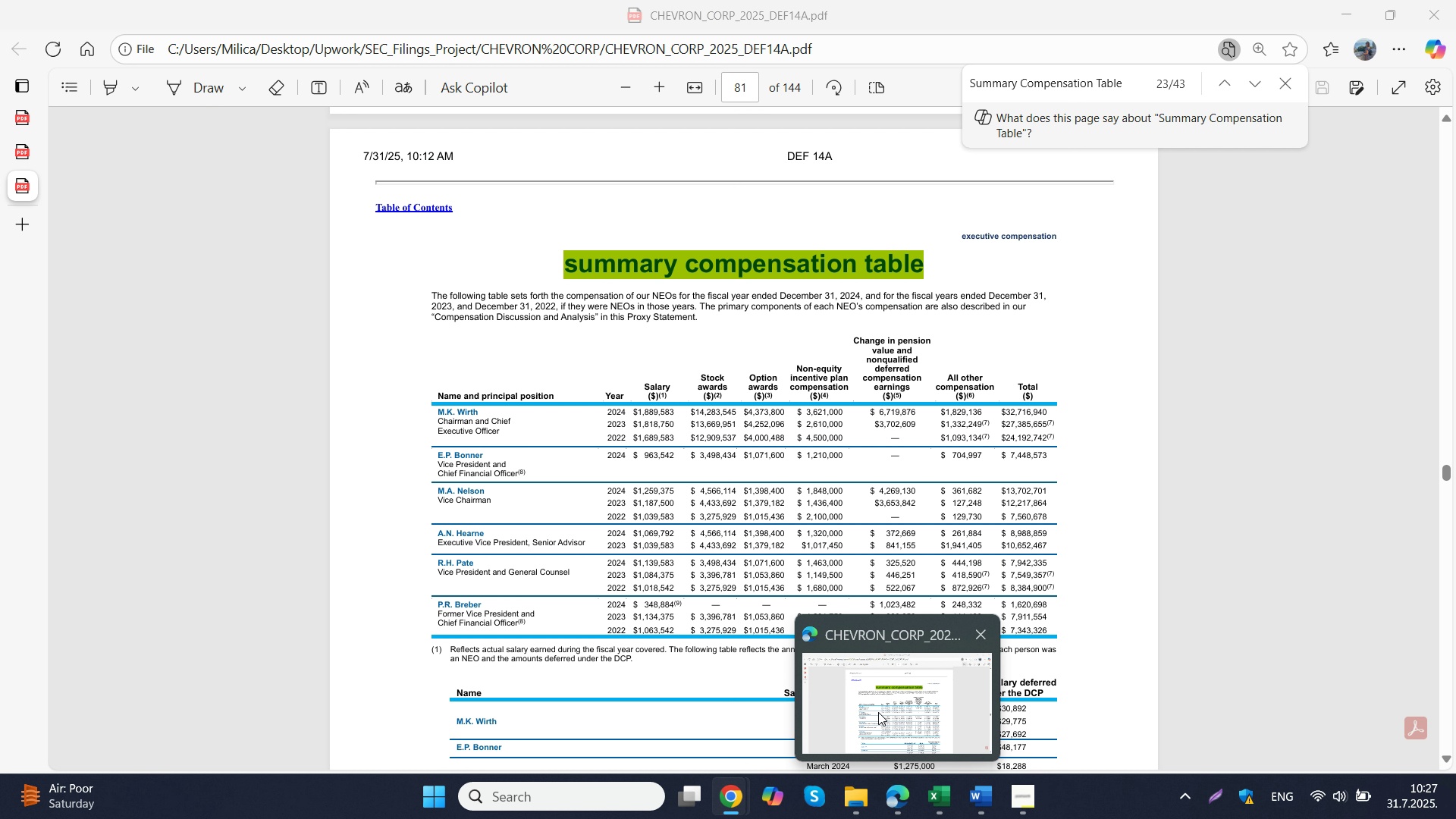 
wait(9.08)
 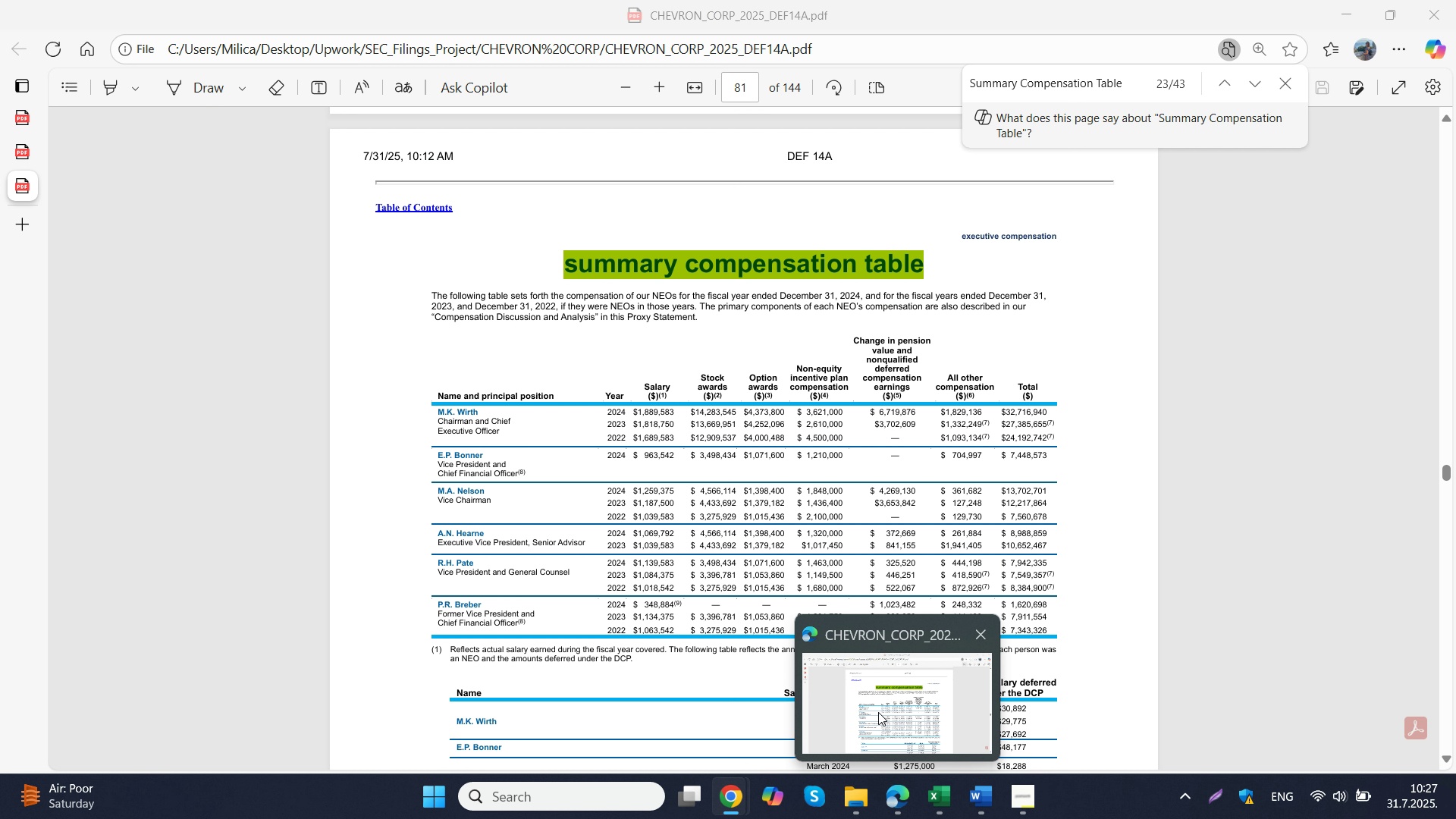 
type(odakle izvlacis podatke za base salary?)
 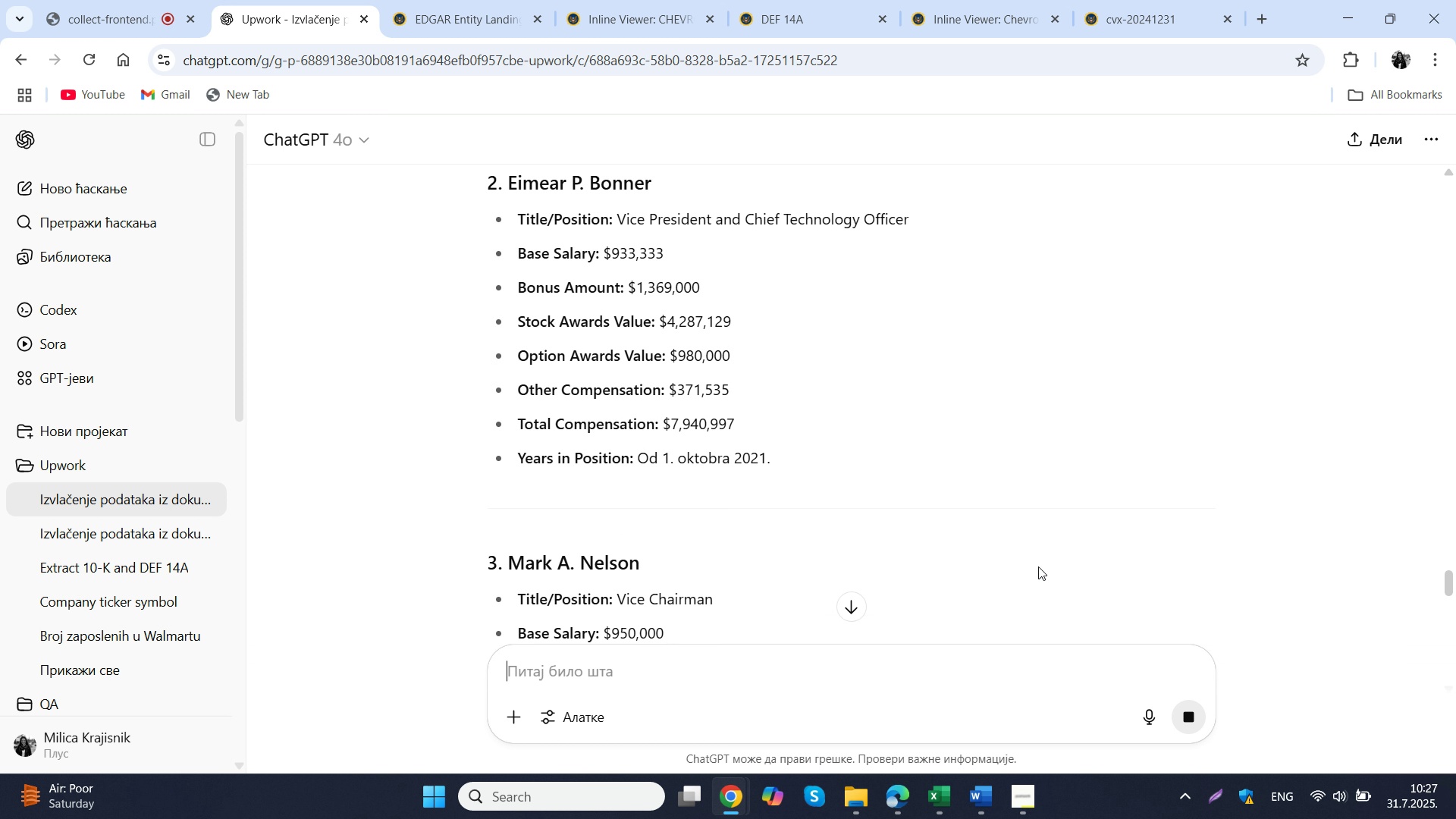 
key(Enter)
 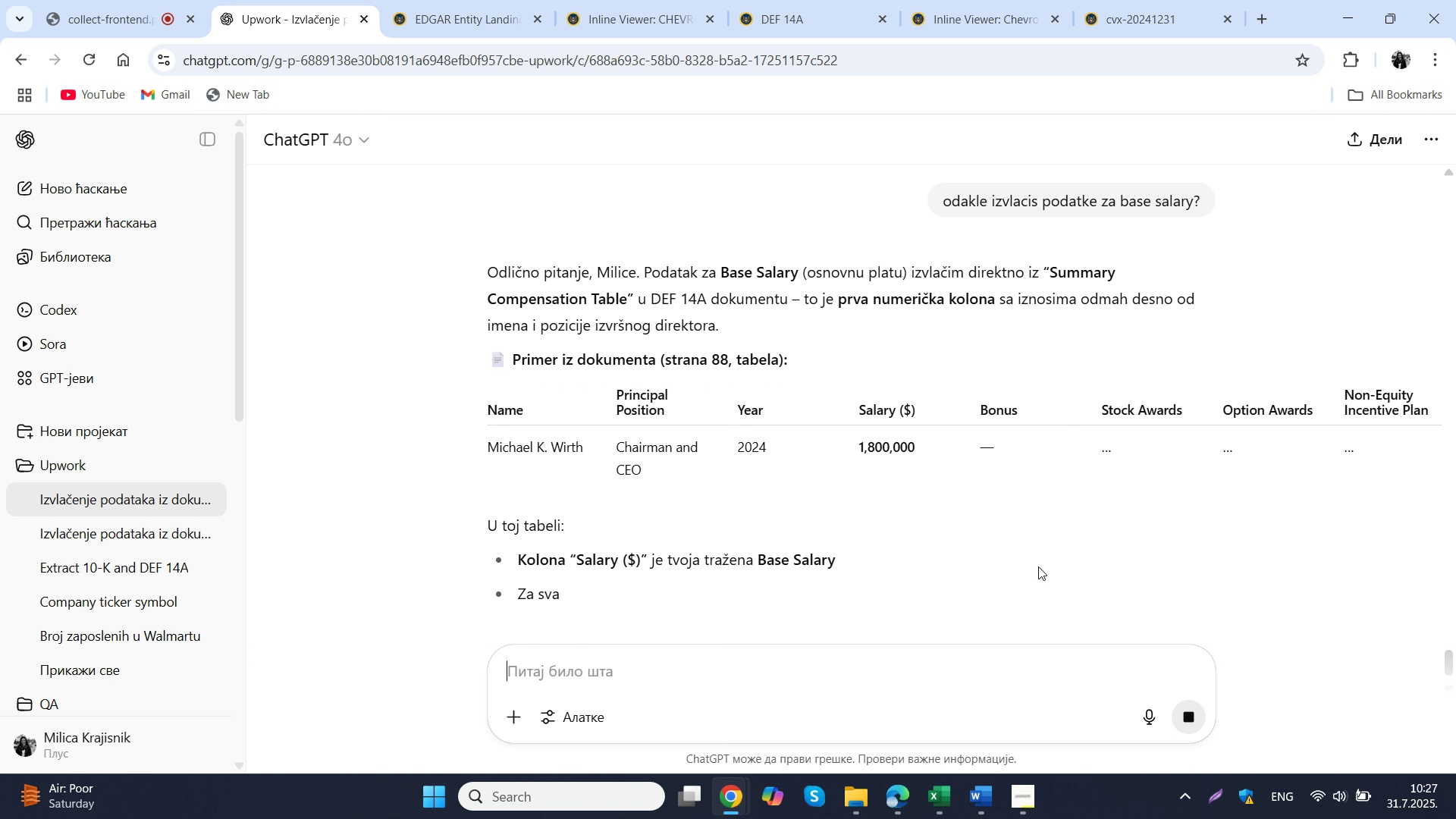 
wait(17.84)
 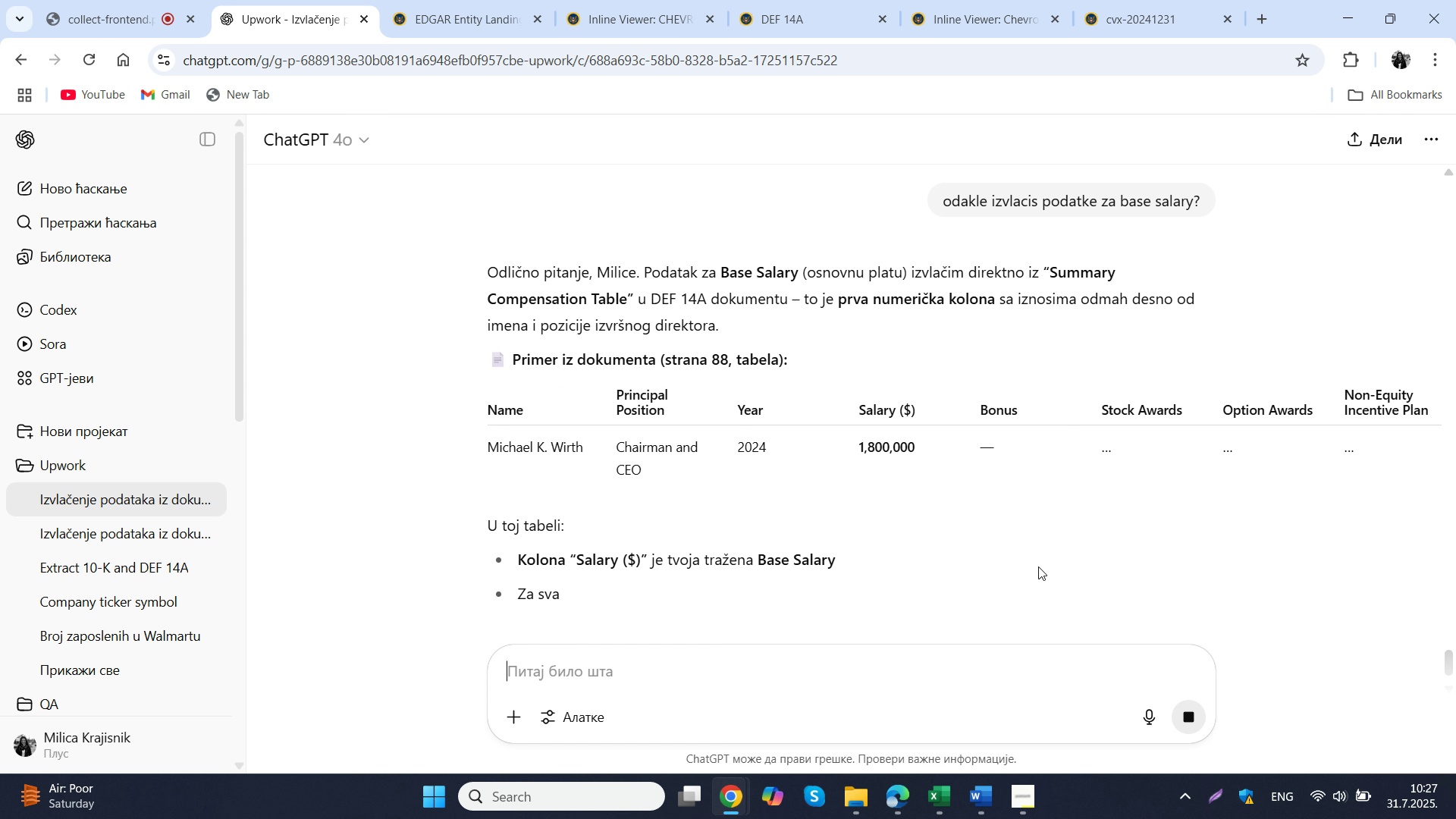 
left_click([896, 795])
 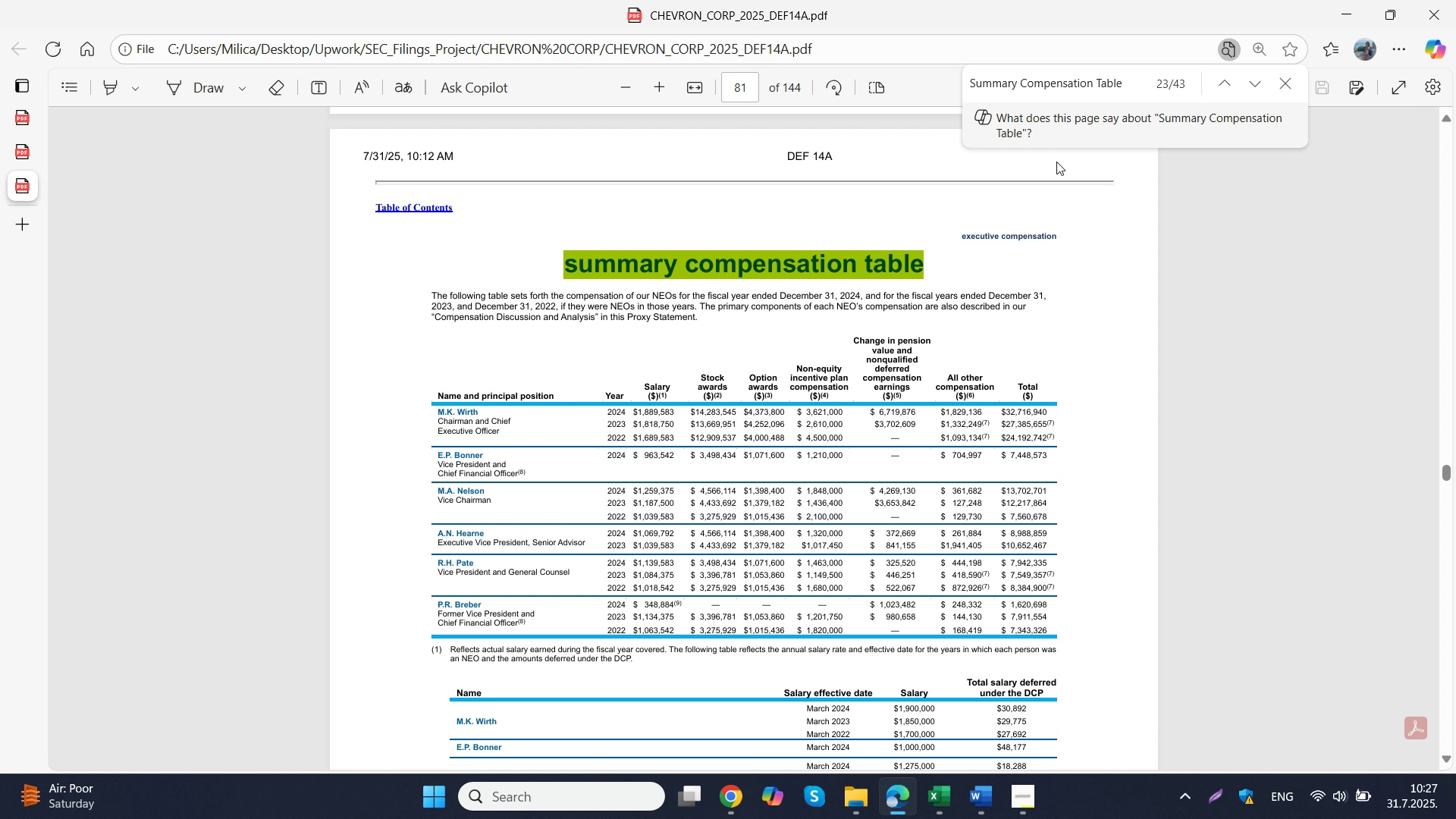 
key(Control+A)
 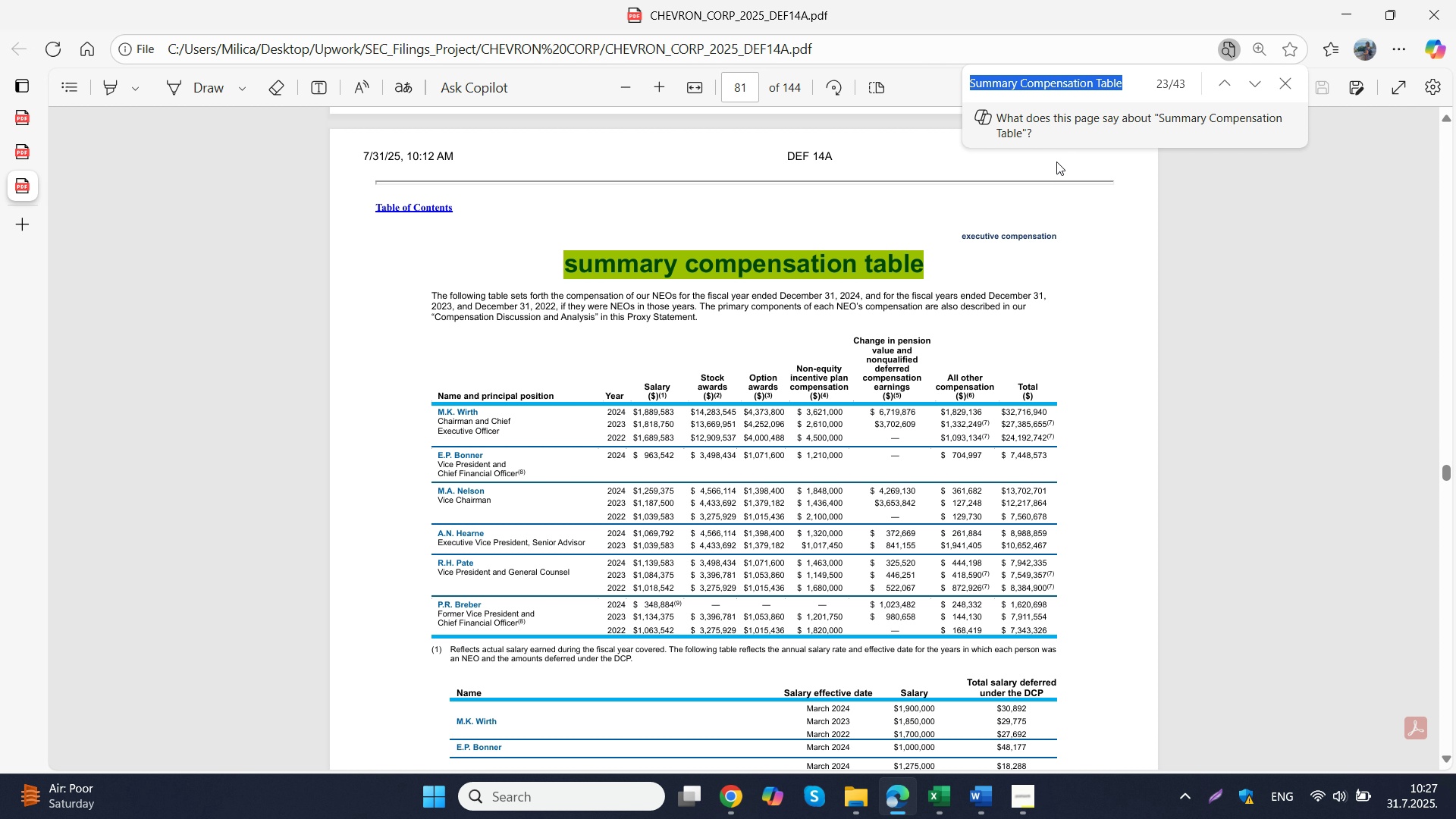 
key(Control+C)
 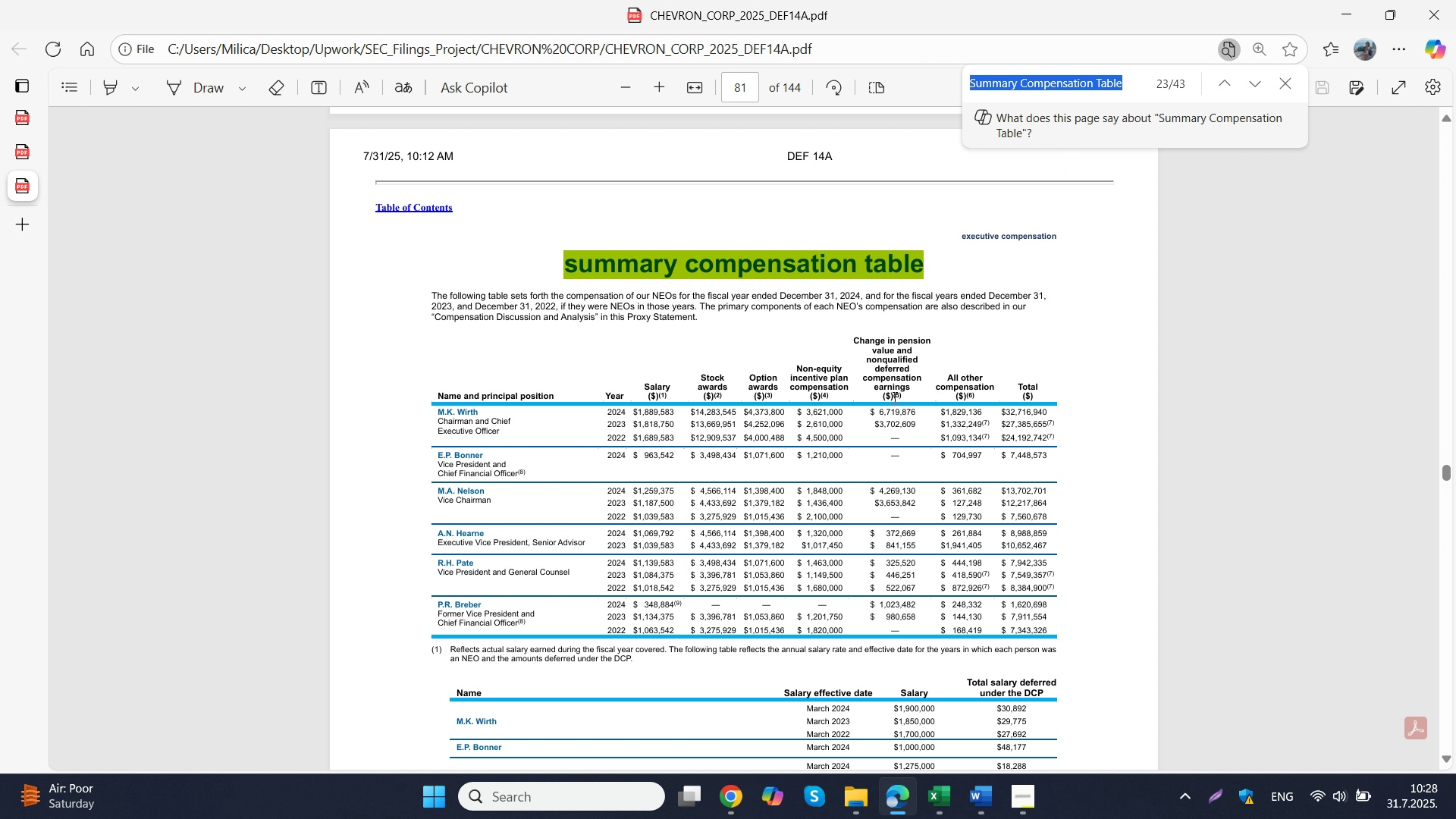 
wait(6.97)
 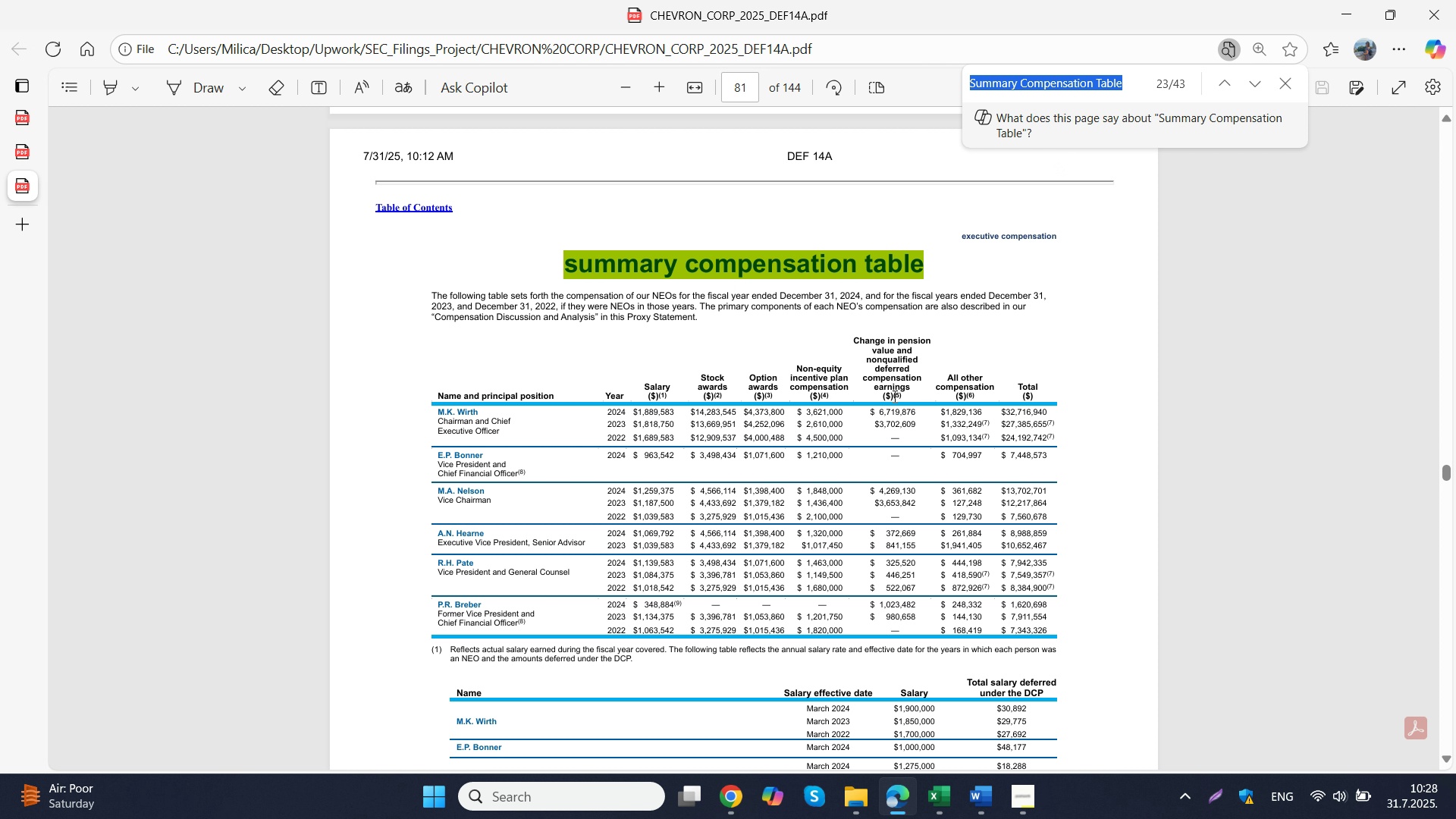 
scroll: coordinate [795, 604], scroll_direction: down, amount: 3.0
 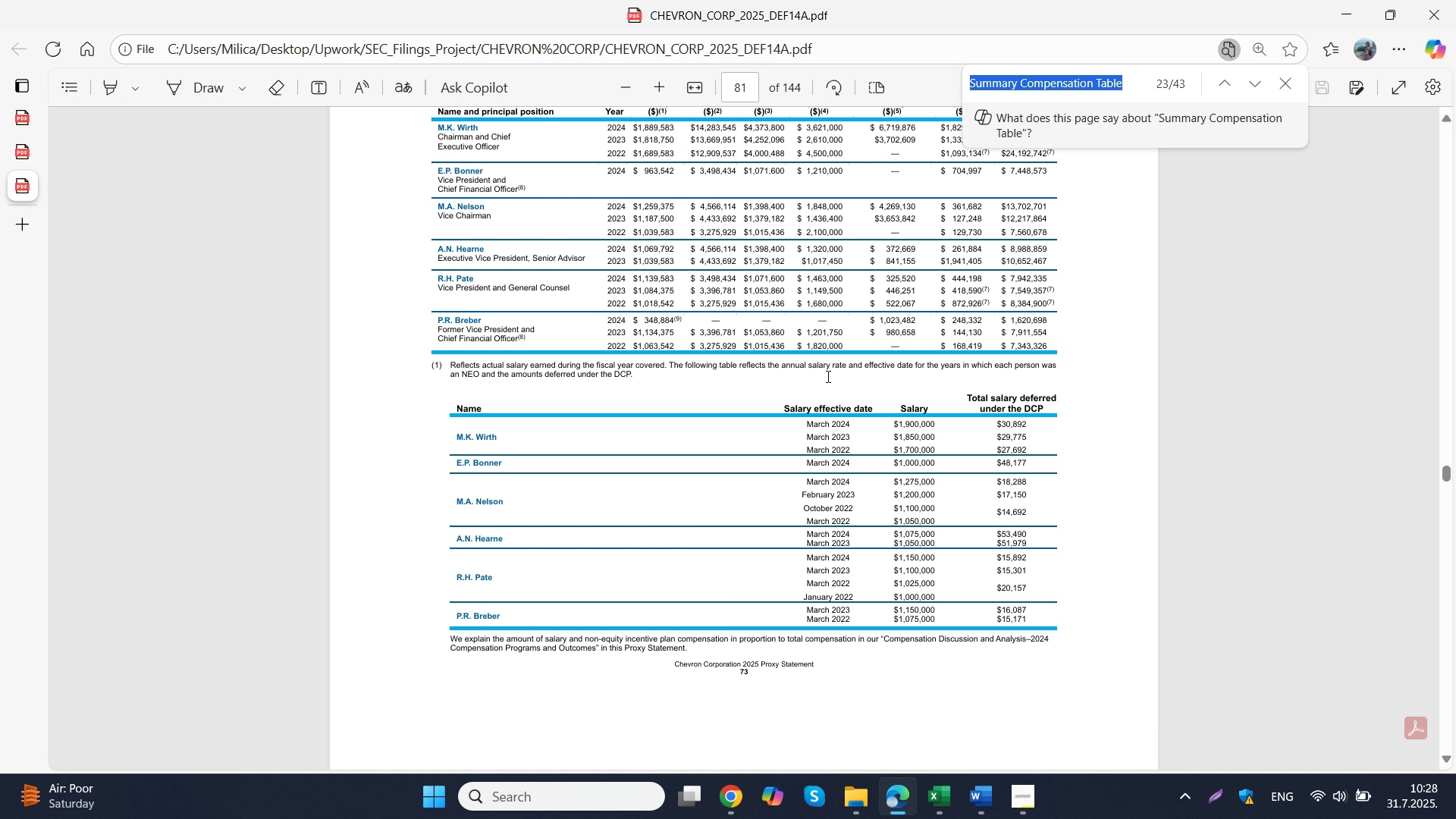 
wait(6.66)
 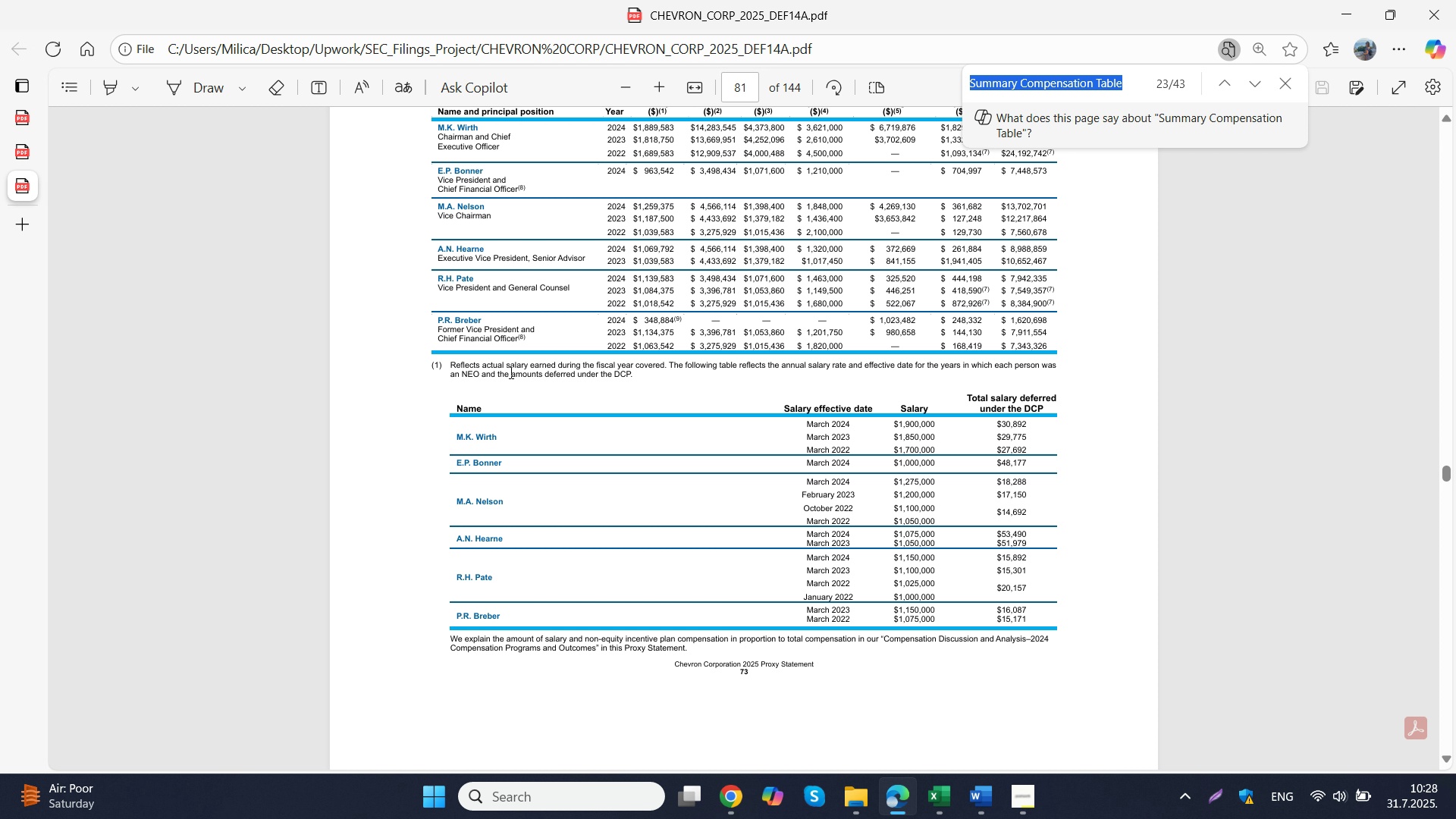 
scroll: coordinate [858, 378], scroll_direction: up, amount: 1.0
 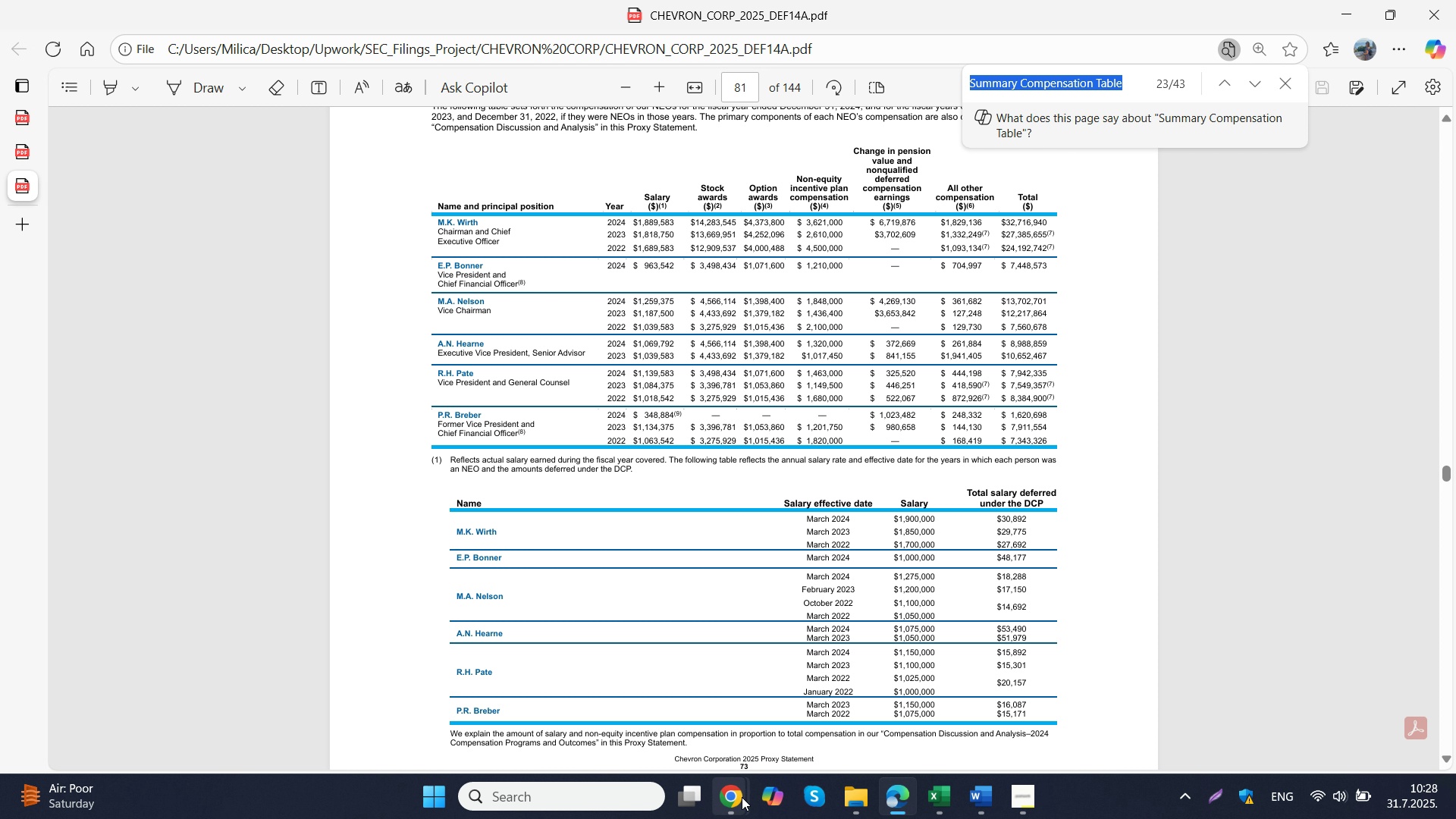 
left_click([738, 797])
 